 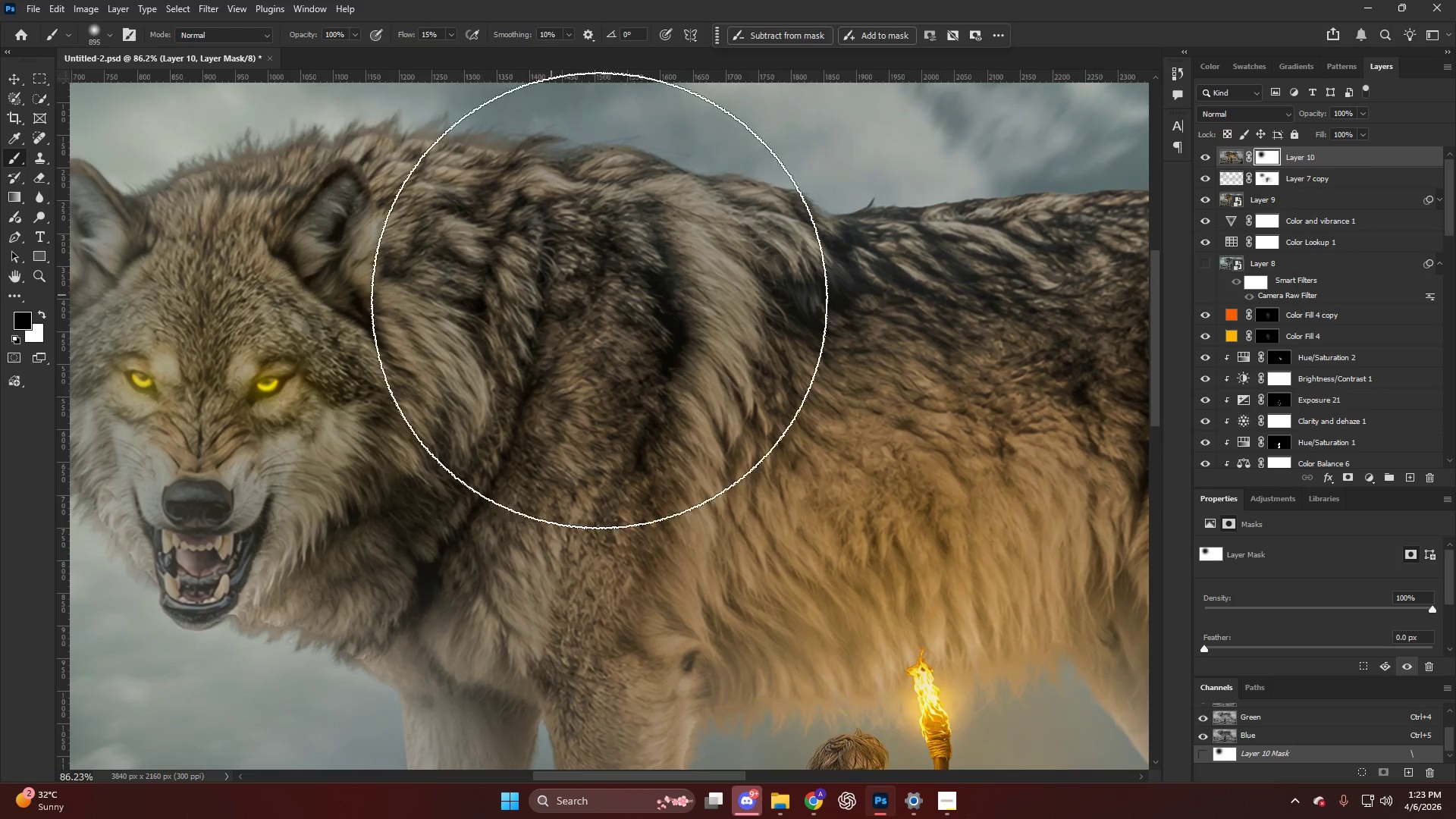 
hold_key(key=AltLeft, duration=0.48)
 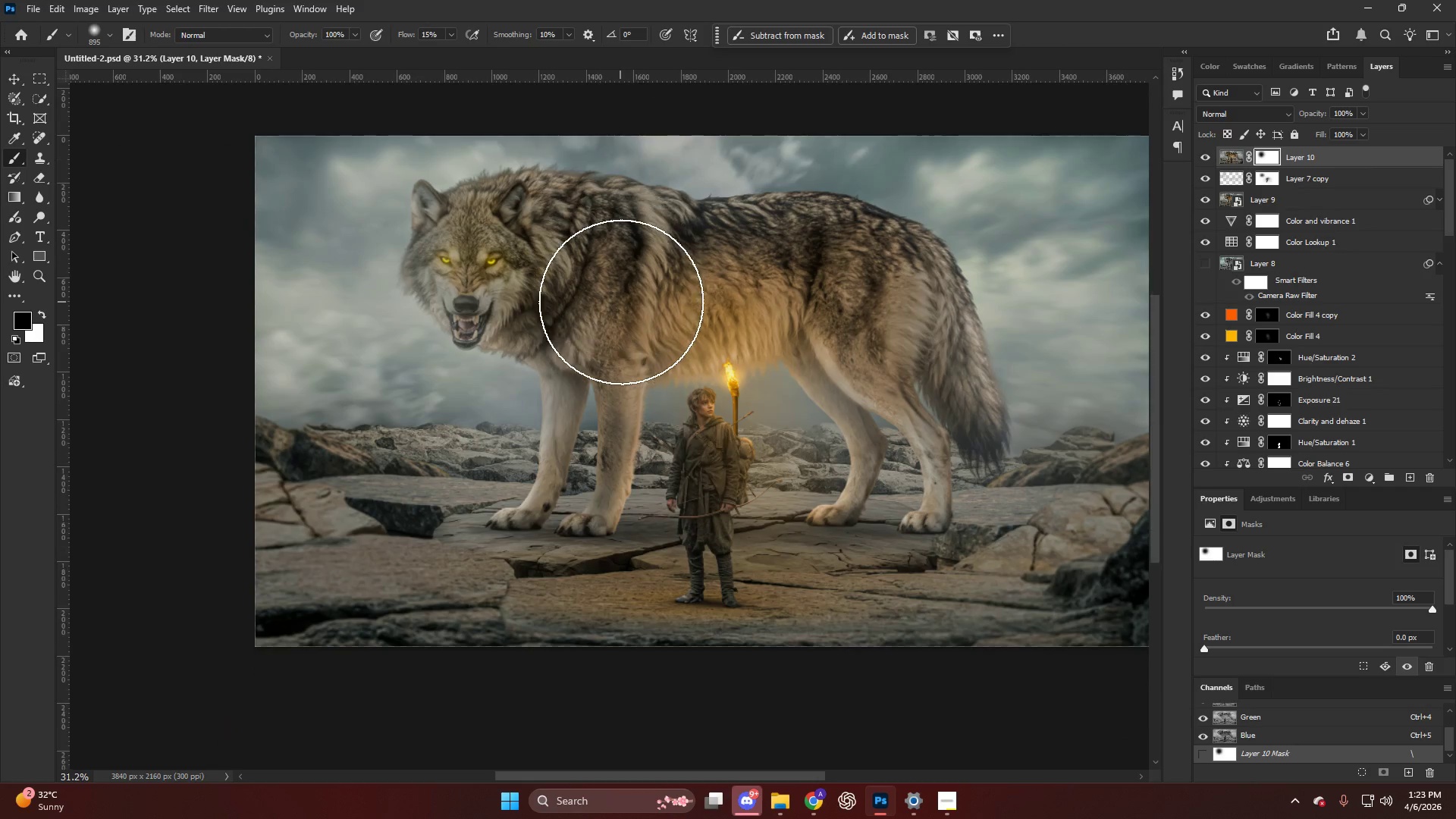 
key(Alt+AltLeft)
 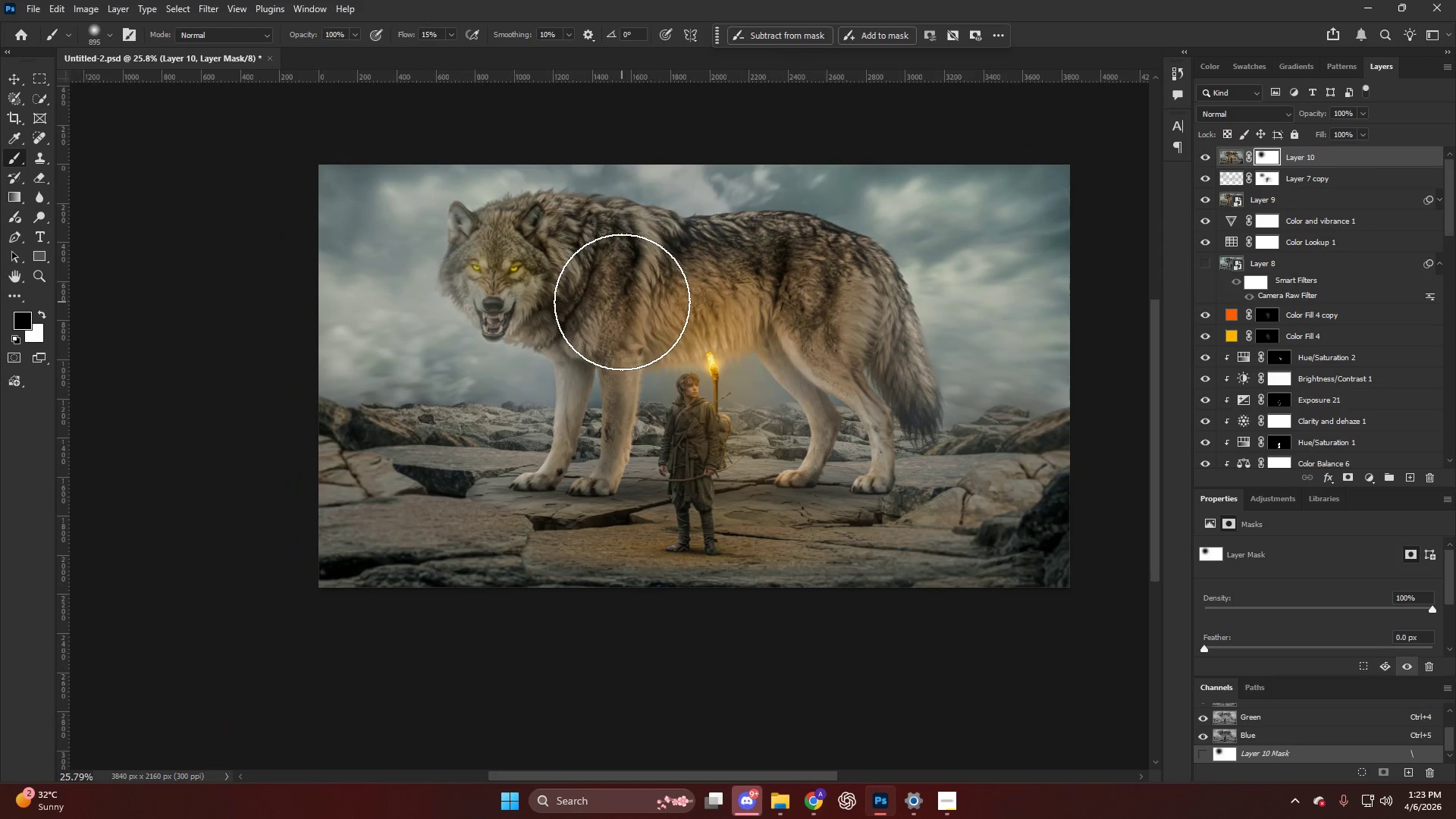 
key(Control+ControlLeft)
 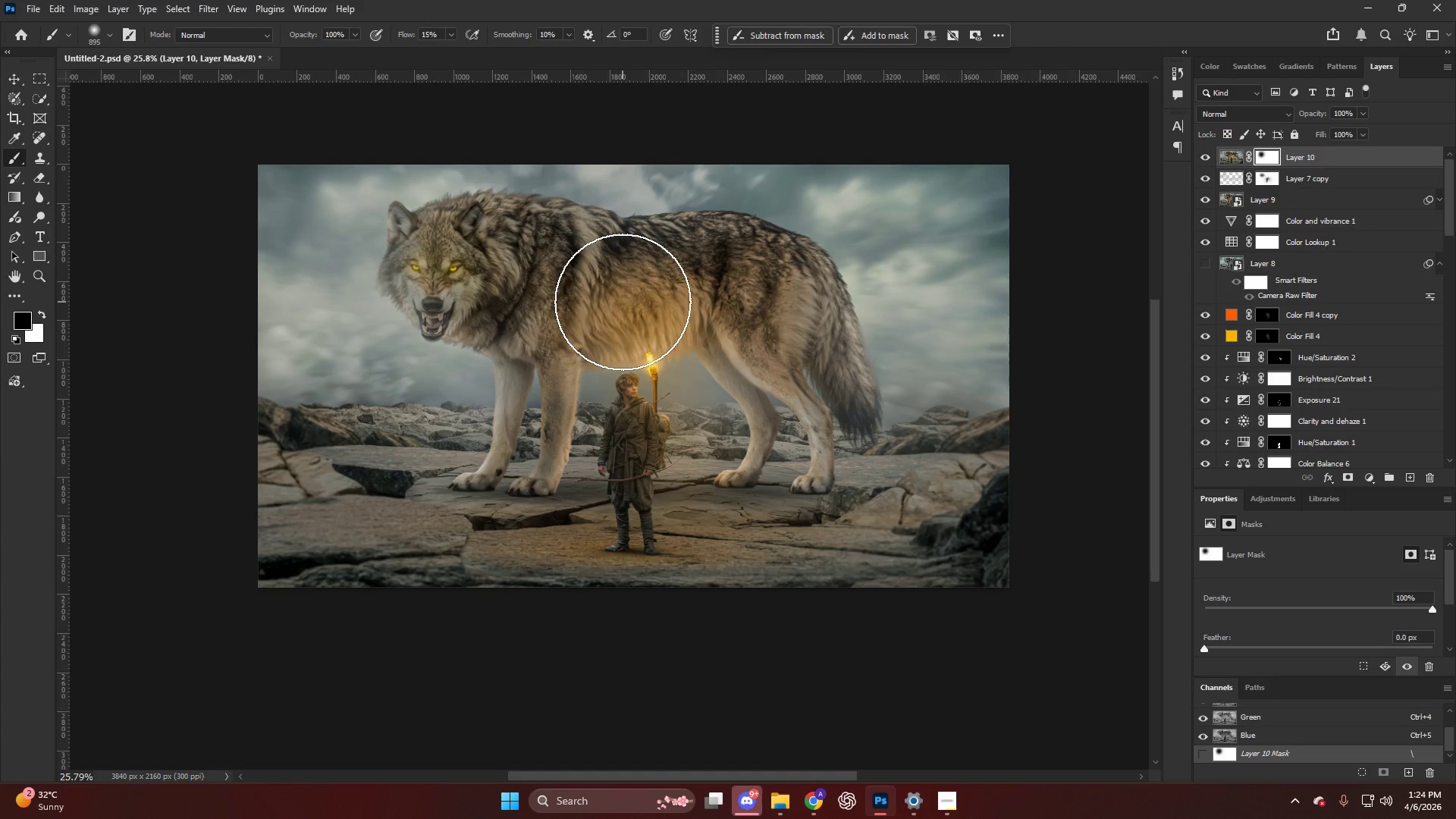 
scroll: coordinate [623, 302], scroll_direction: down, amount: 18.0
 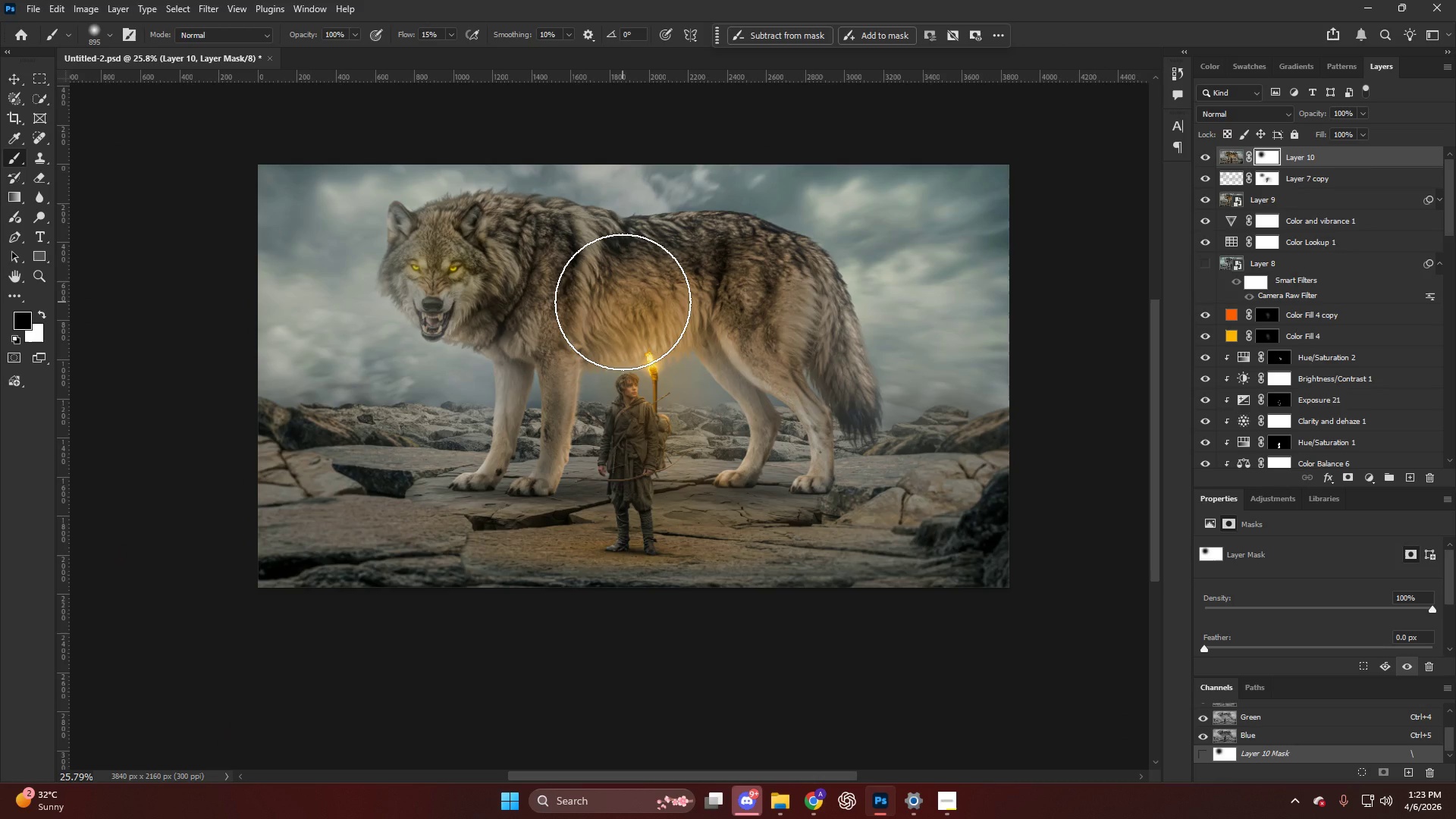 
wait(47.5)
 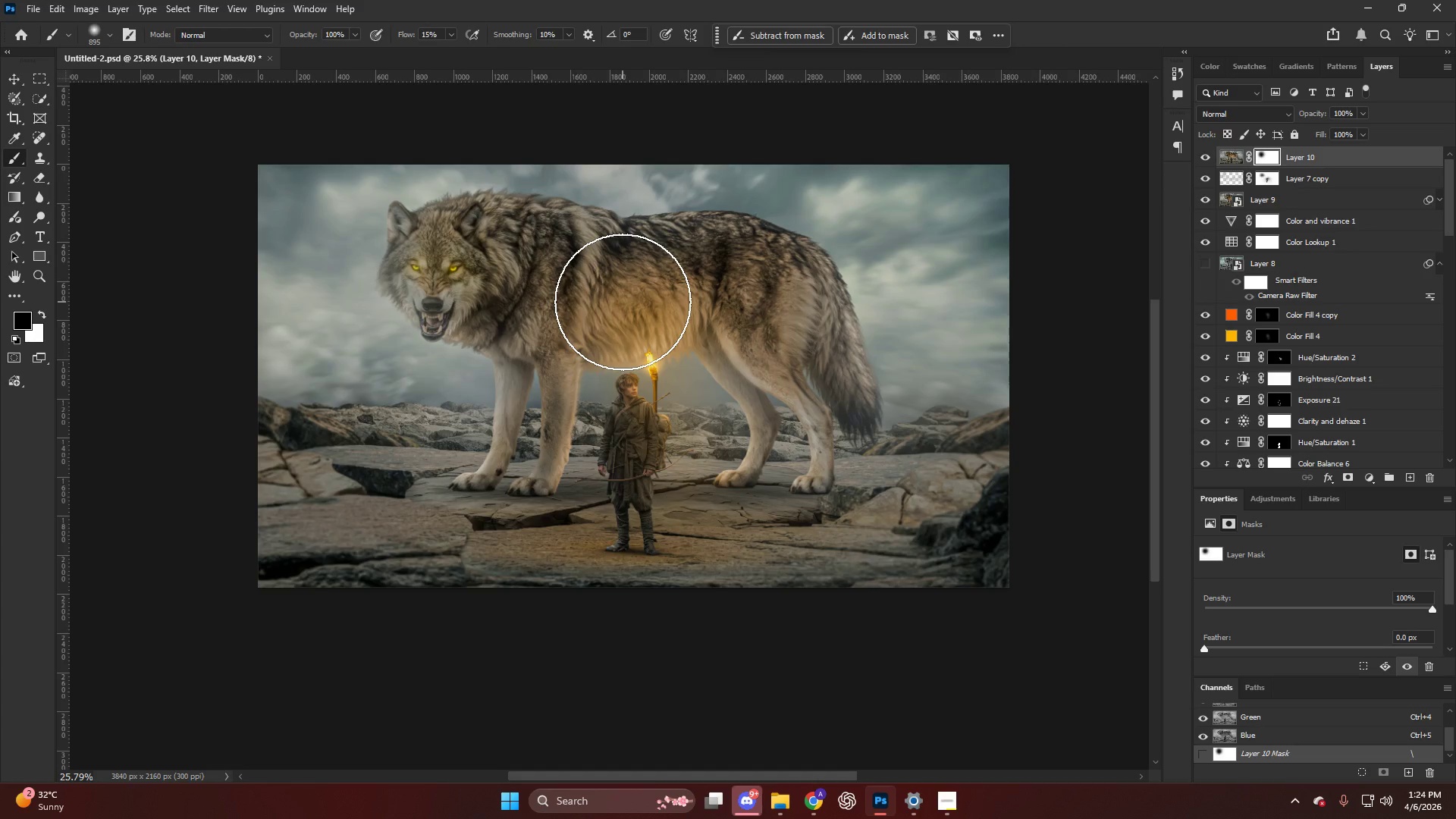 
left_click([814, 806])
 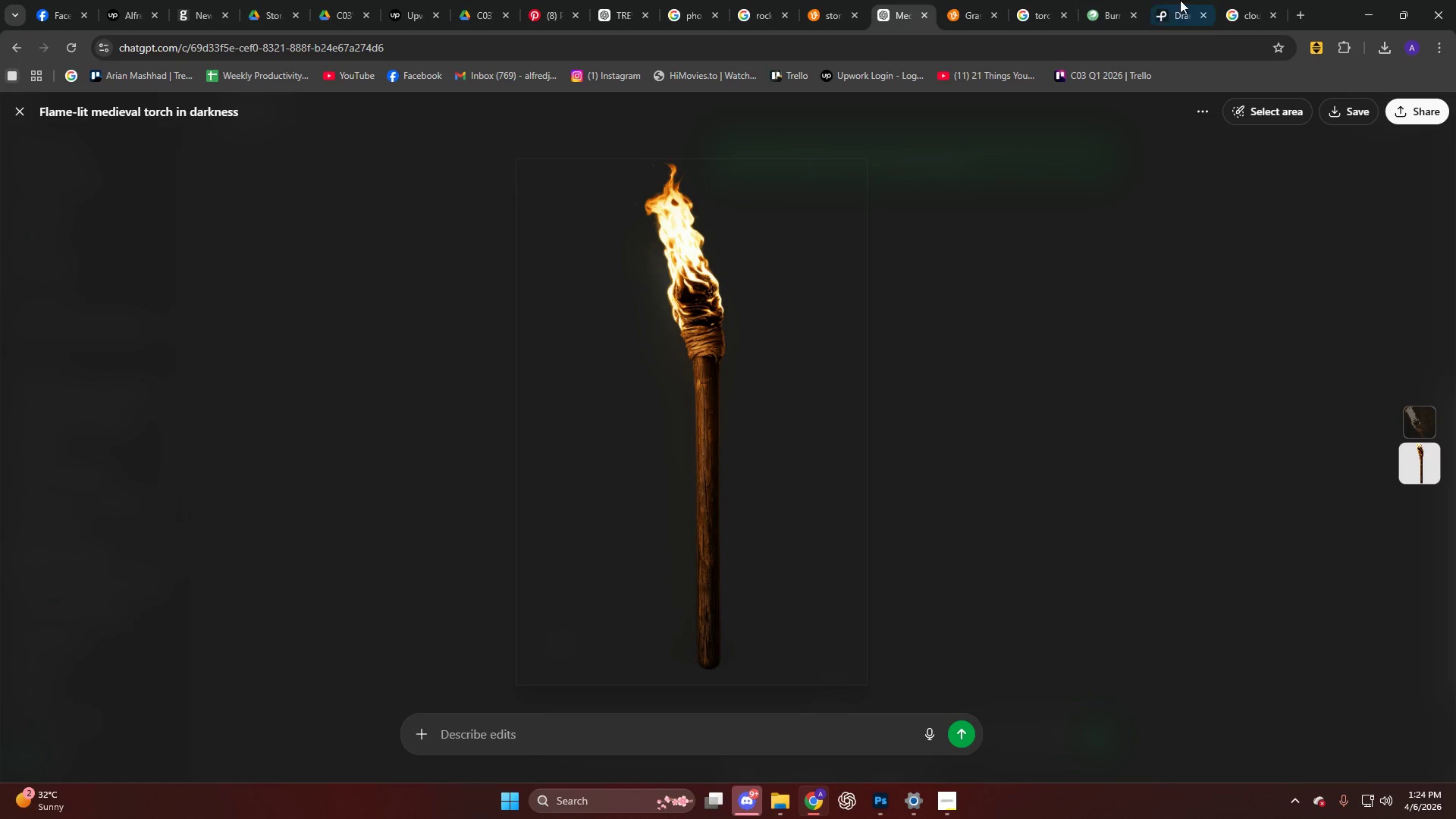 
left_click([1244, 0])
 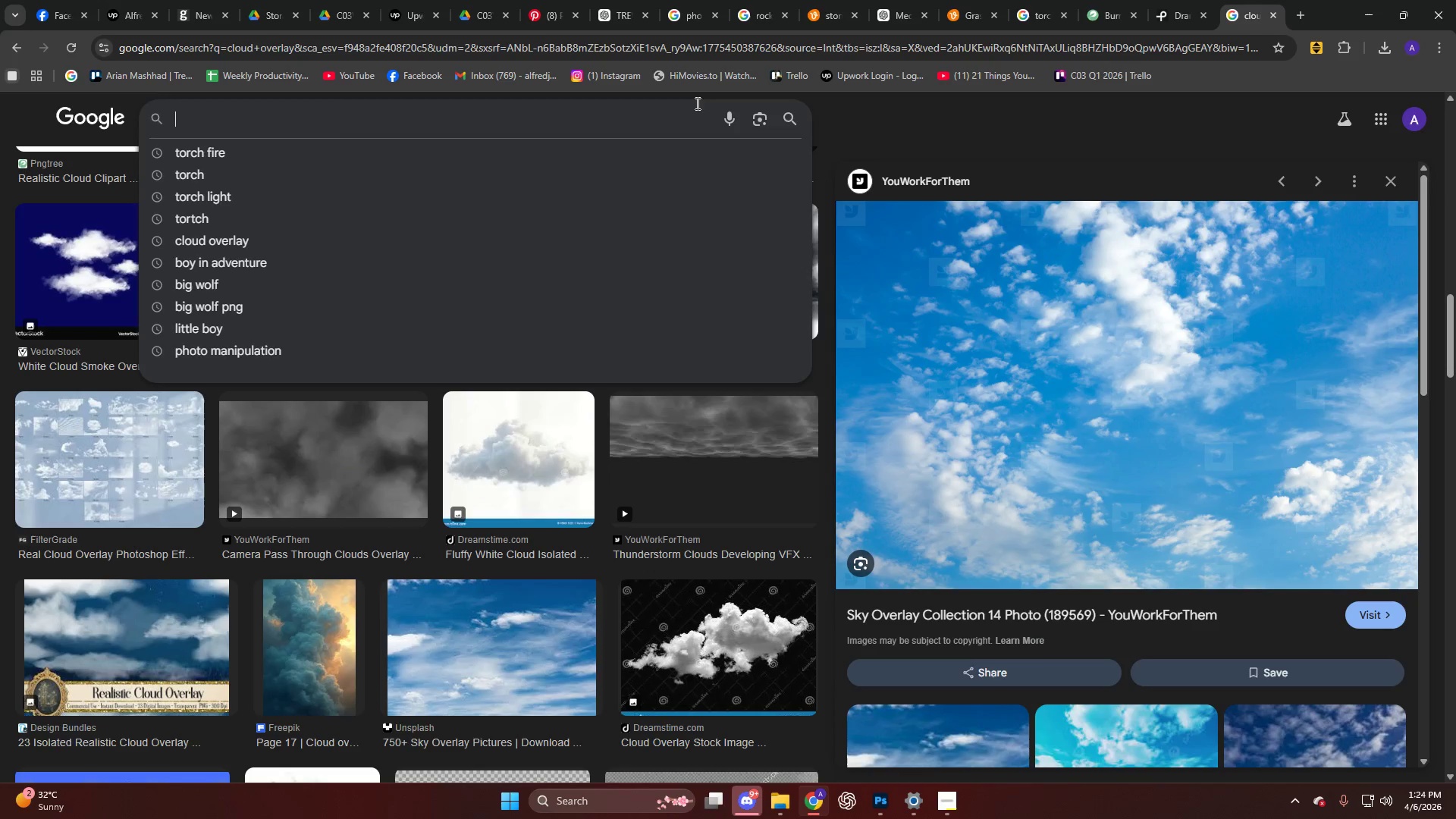 
type(skulls)
 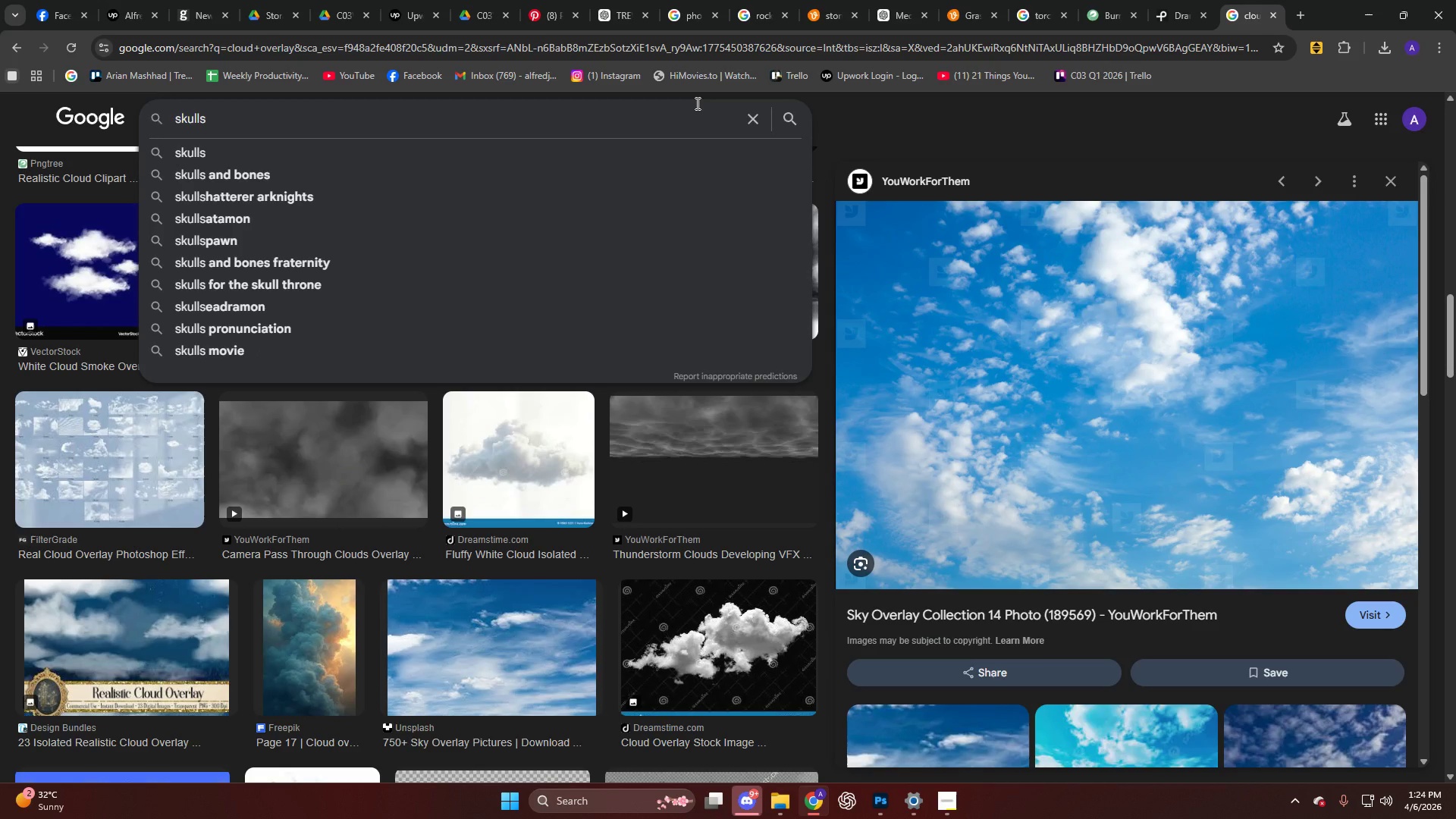 
key(ArrowDown)
 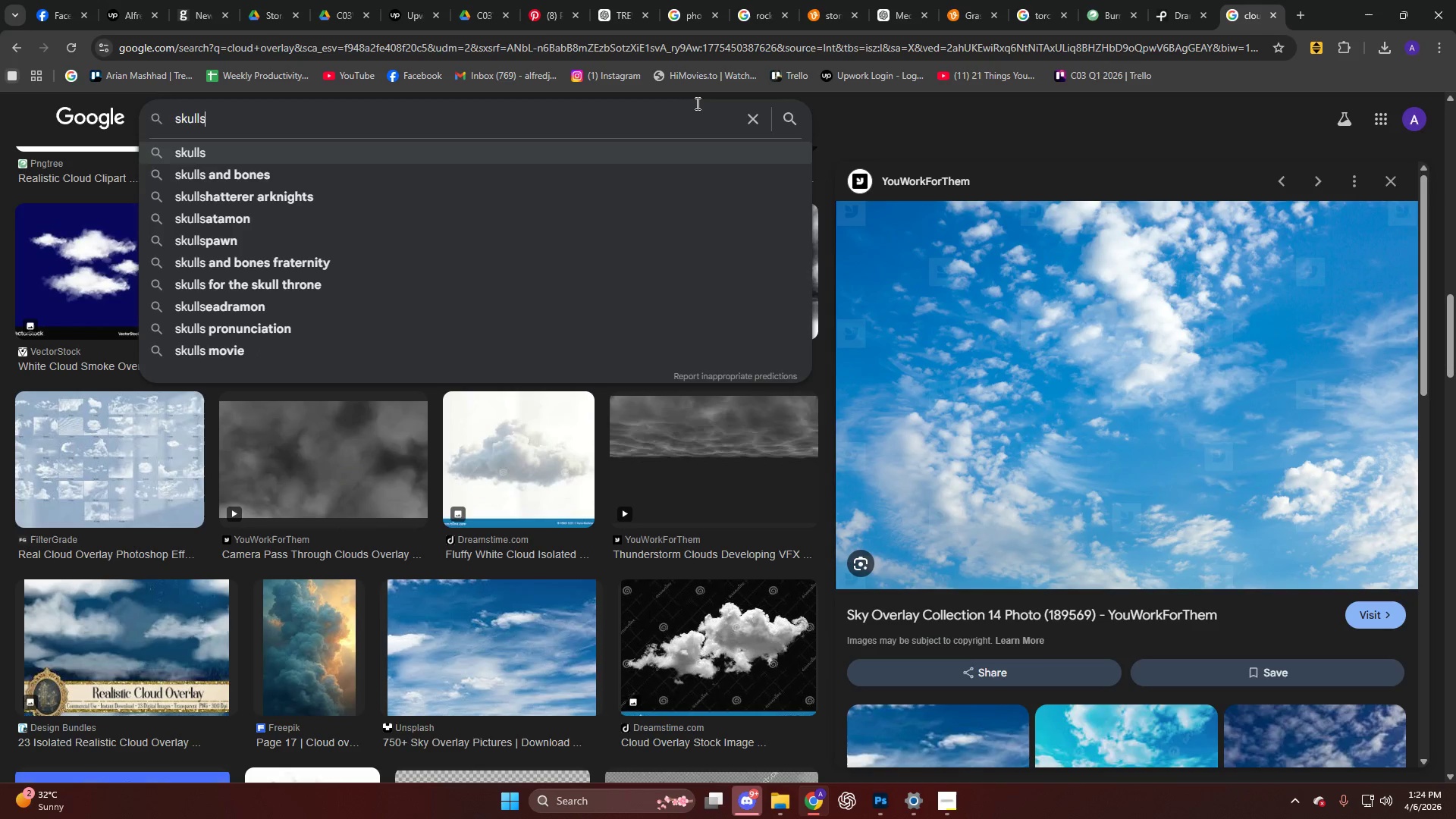 
key(ArrowDown)
 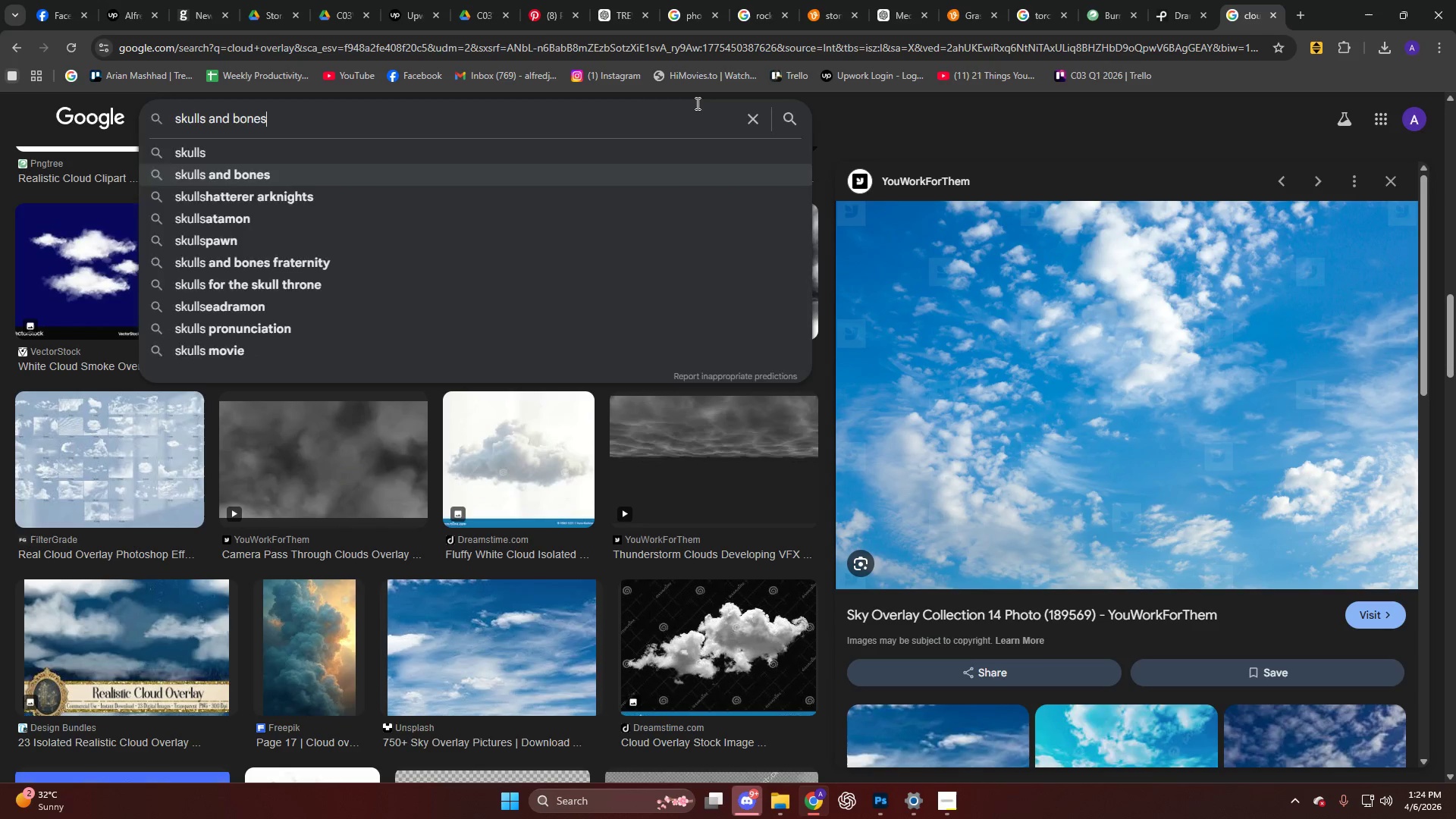 
key(Enter)
 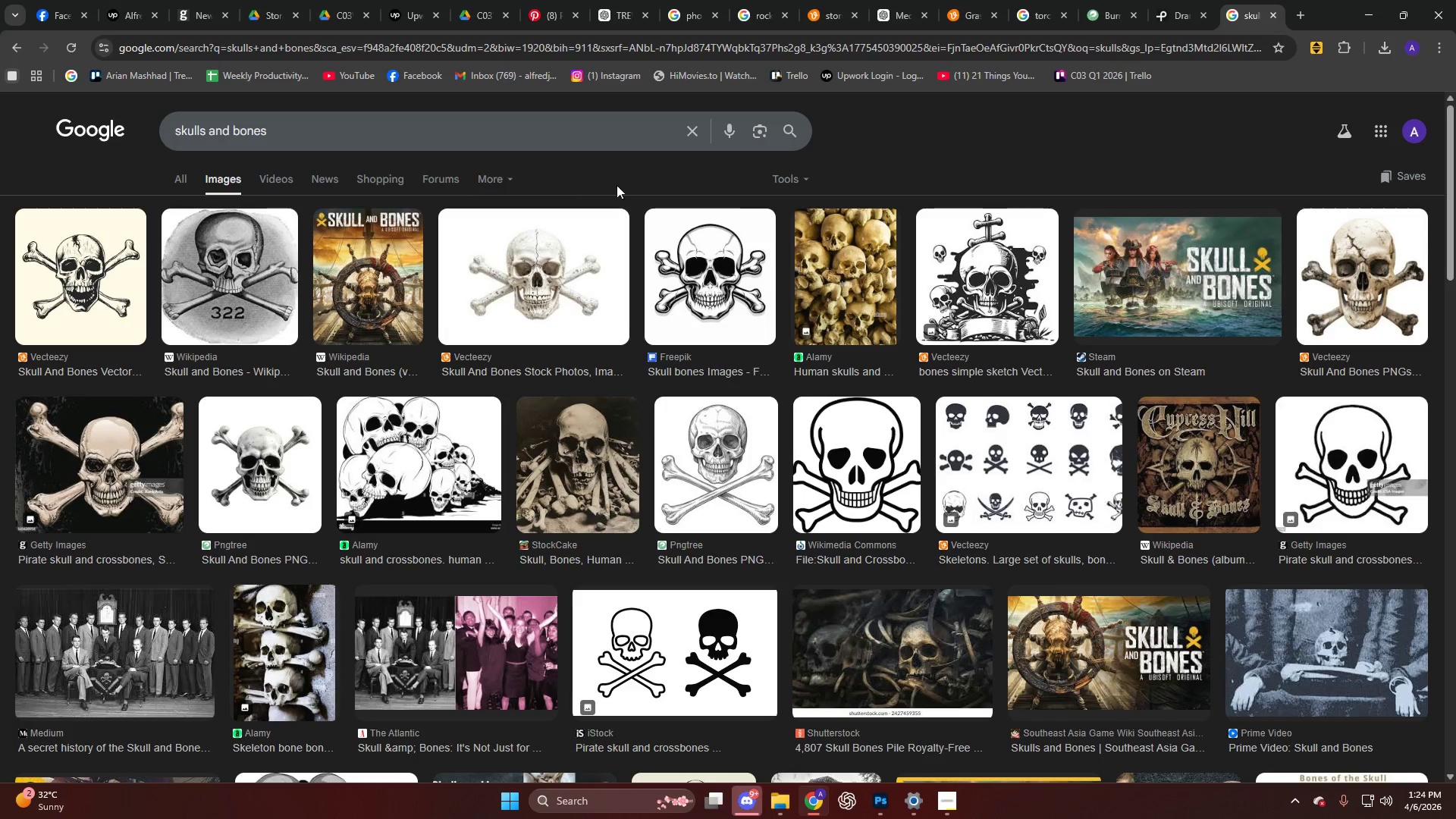 
wait(5.34)
 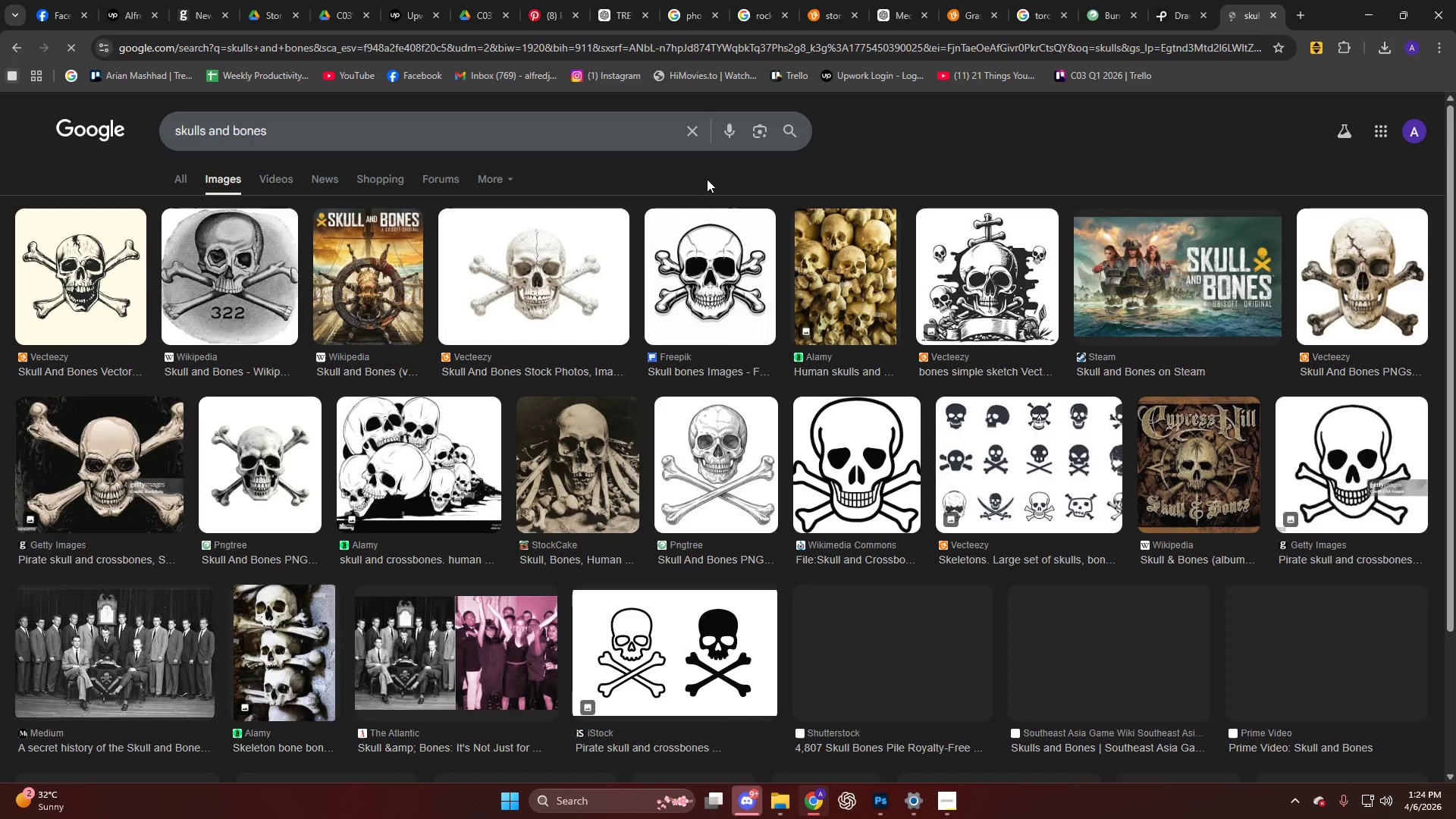 
left_click([987, 233])
 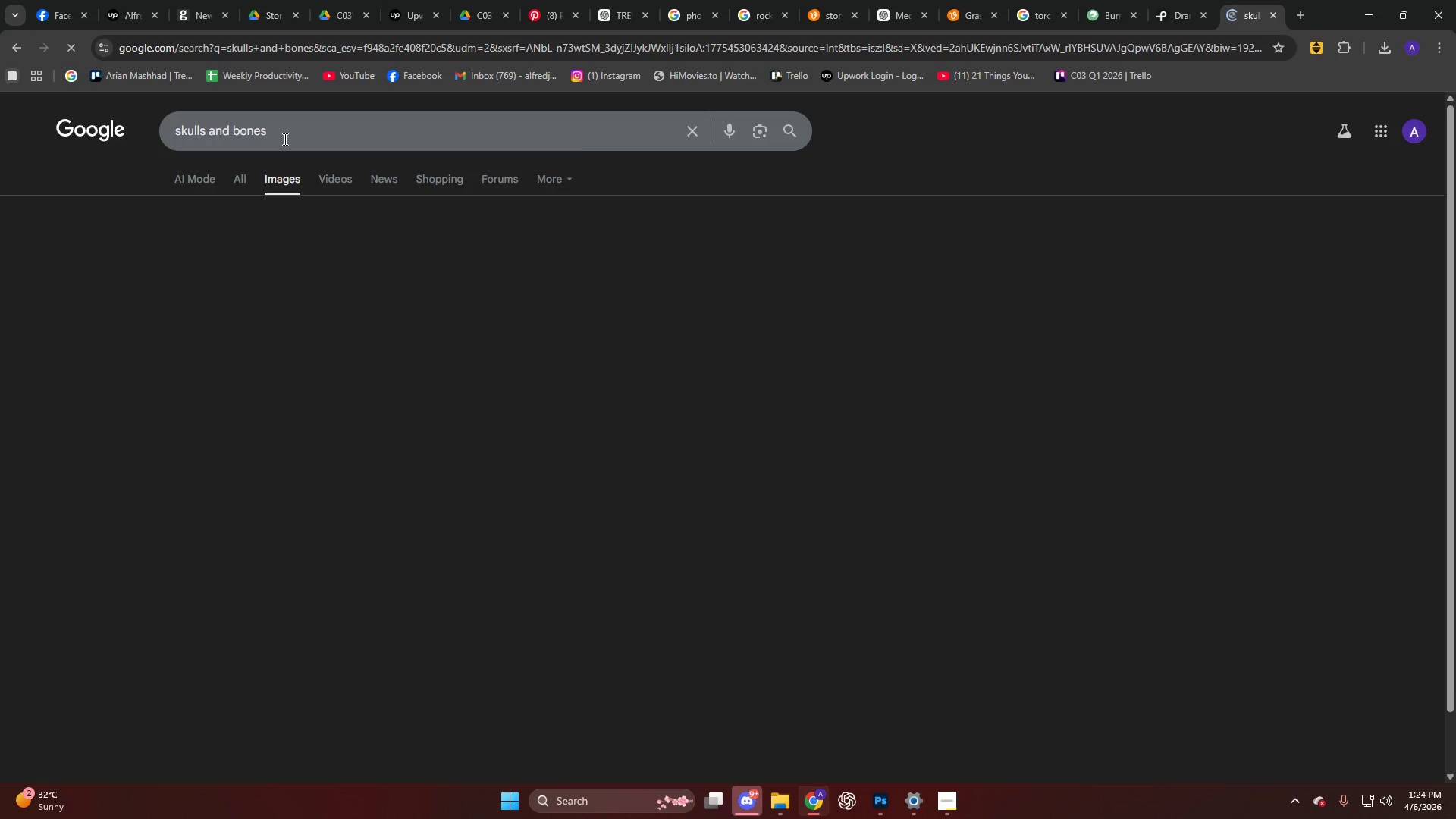 
left_click_drag(start_coordinate=[287, 131], to_coordinate=[0, 135])
 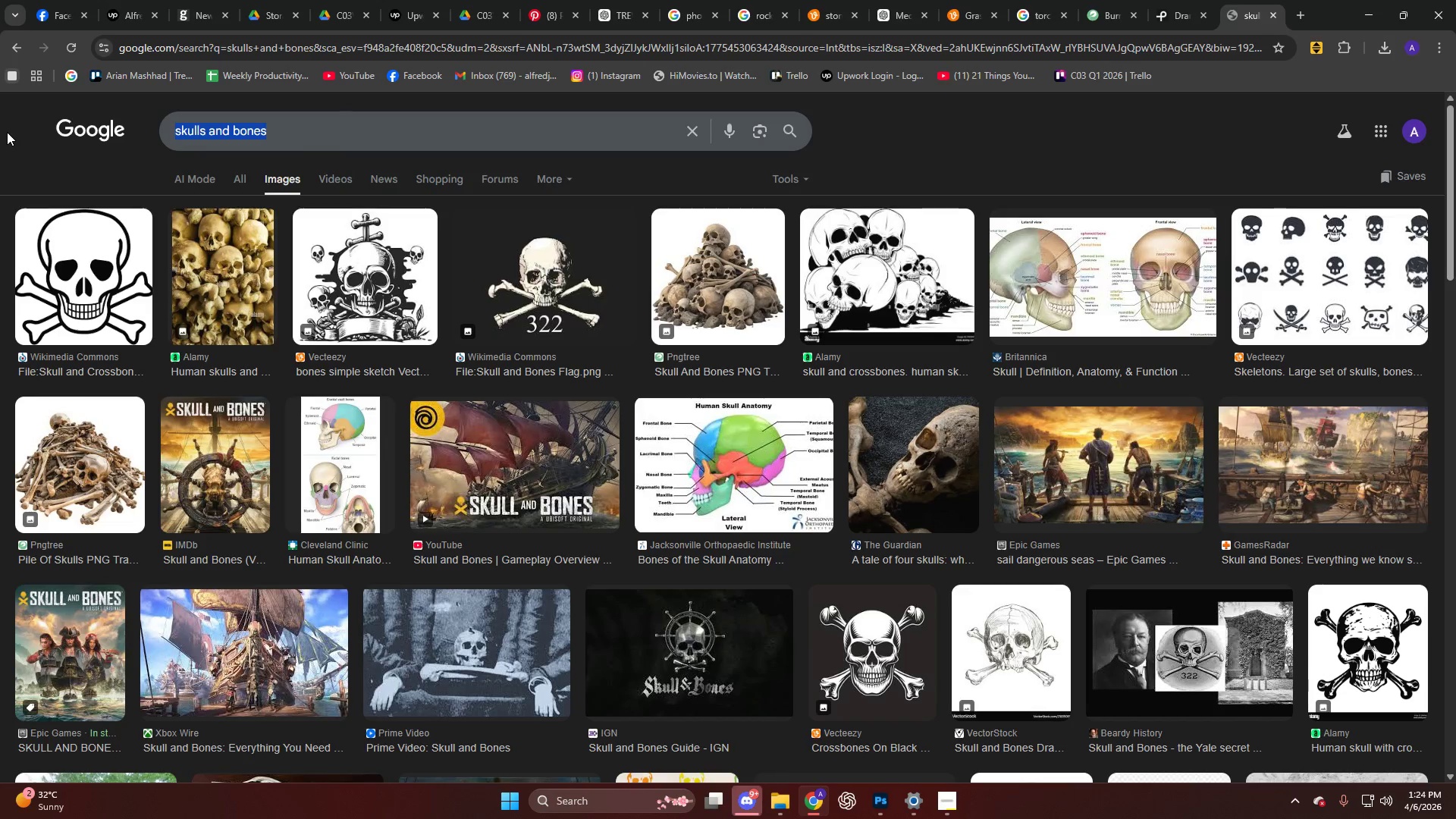 
type(pill of skulls)
 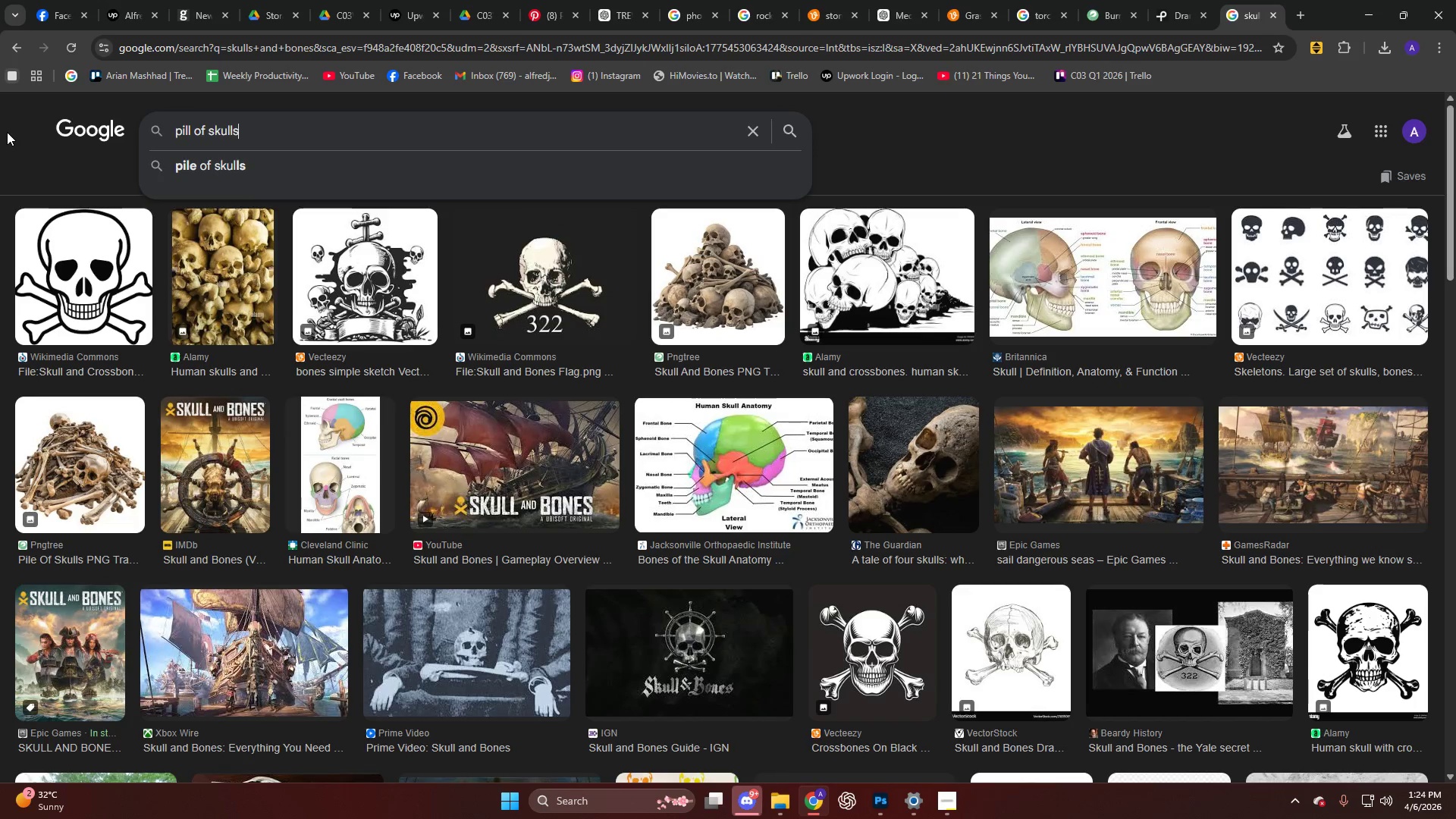 
key(Enter)
 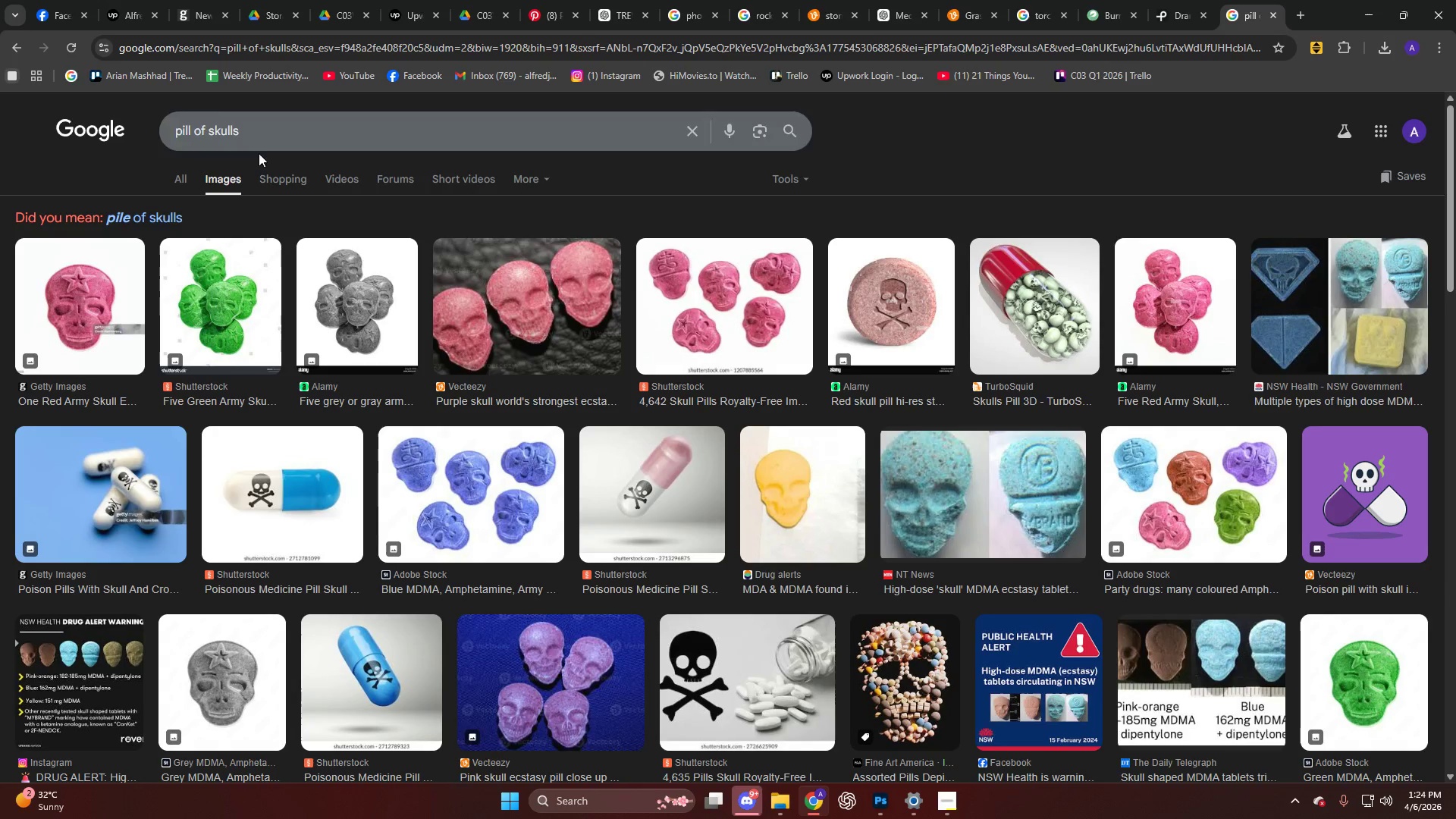 
left_click([127, 215])
 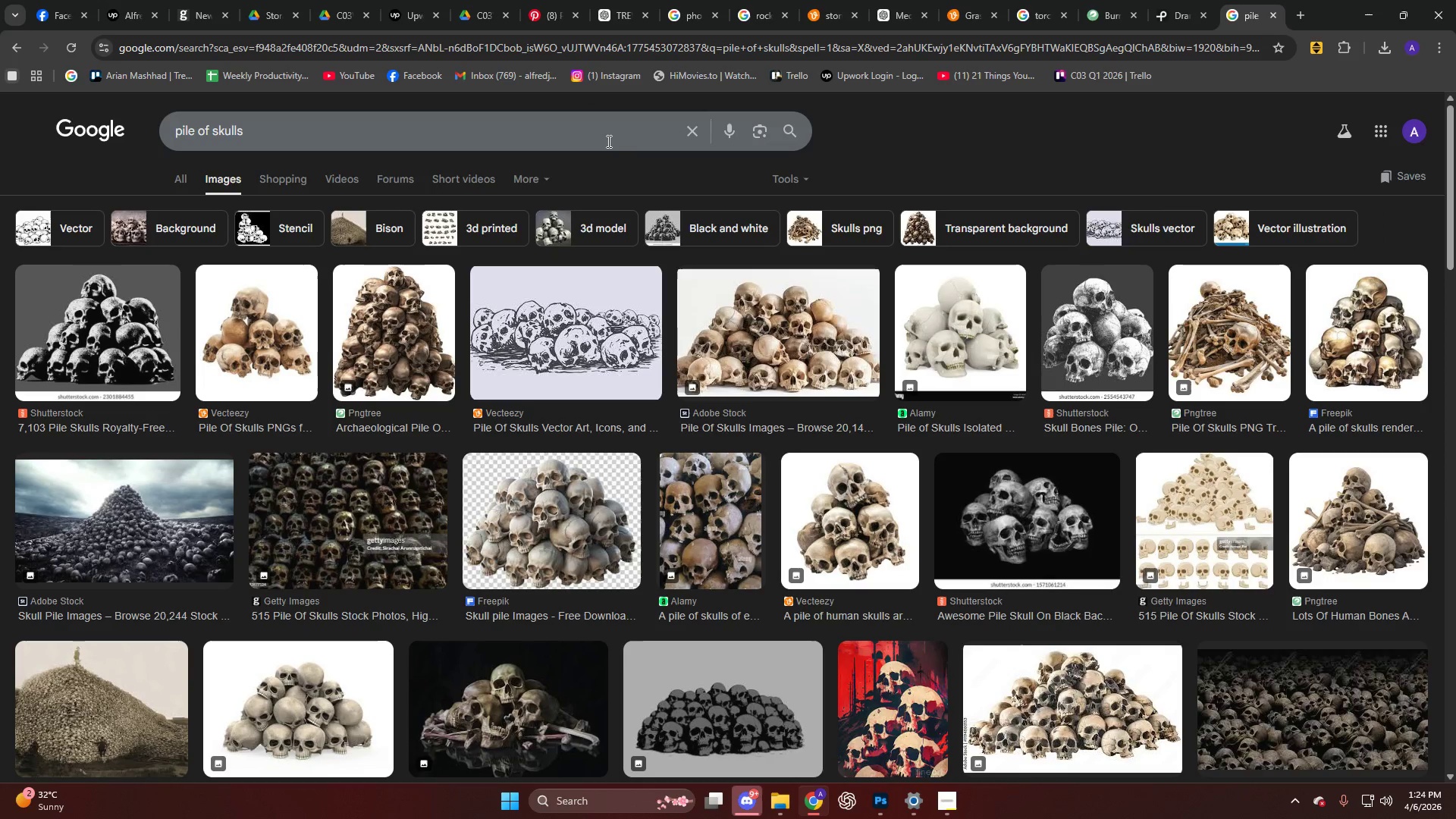 
left_click([557, 508])
 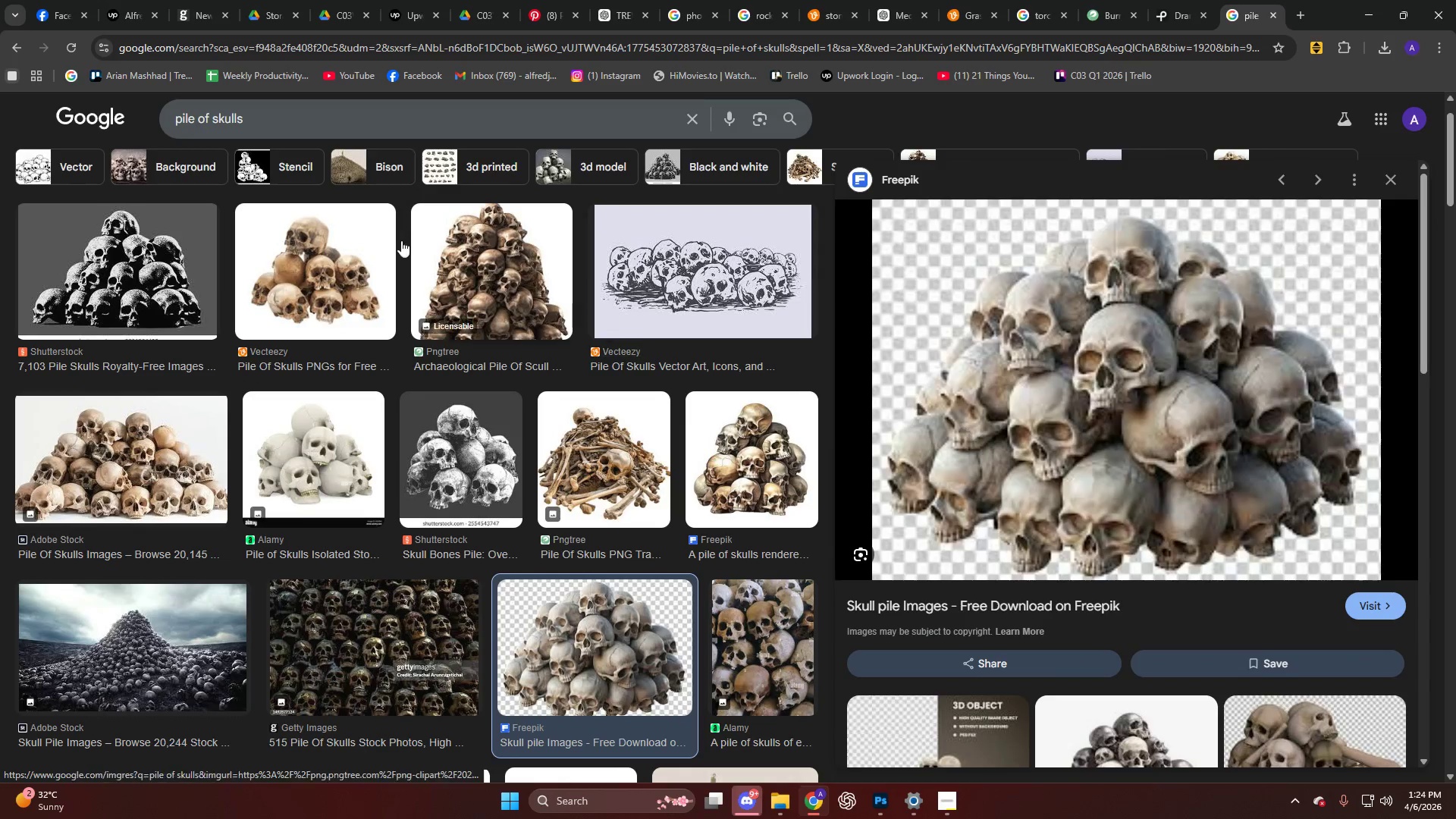 
left_click([263, 127])
 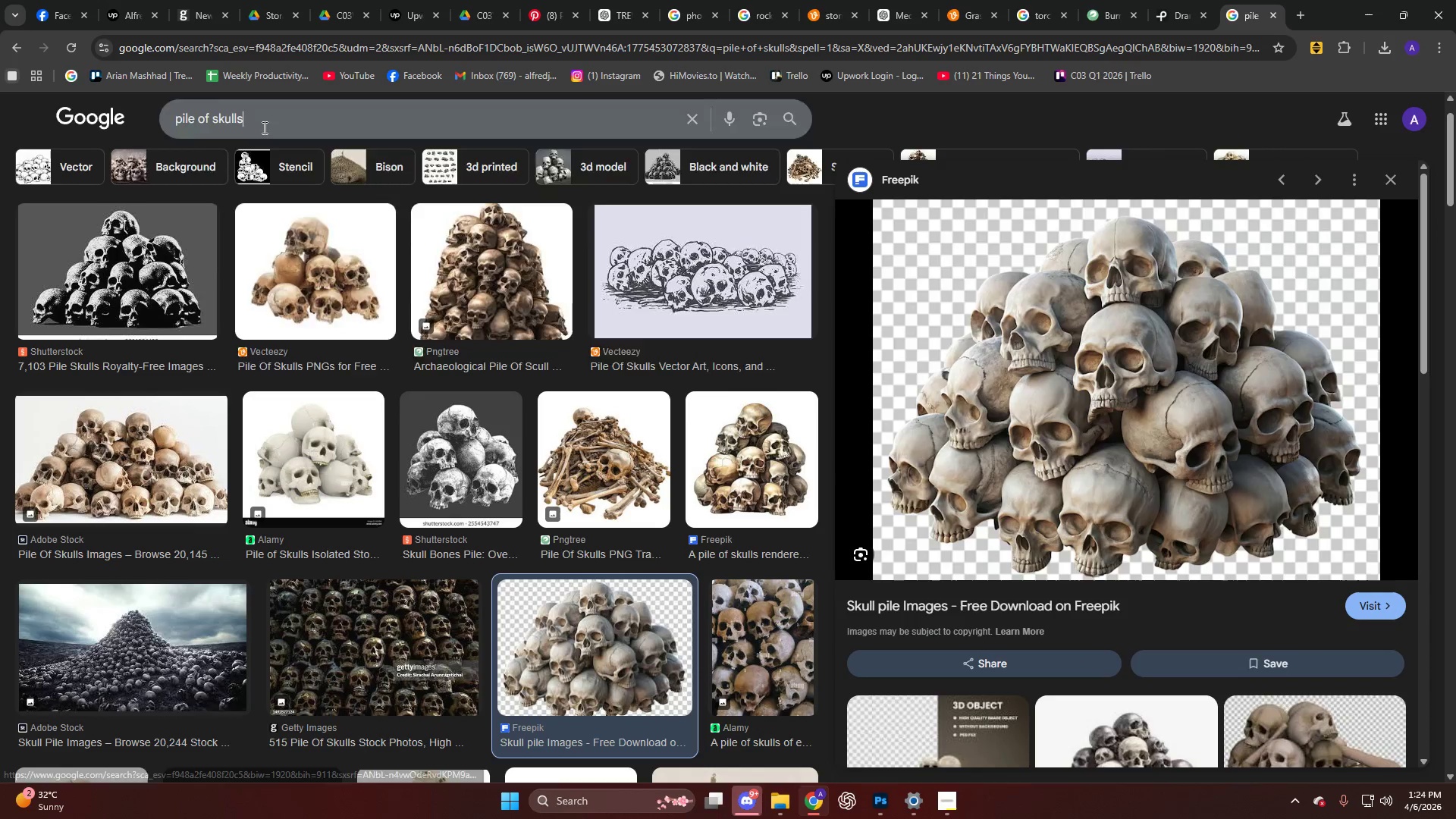 
type( and bones)
 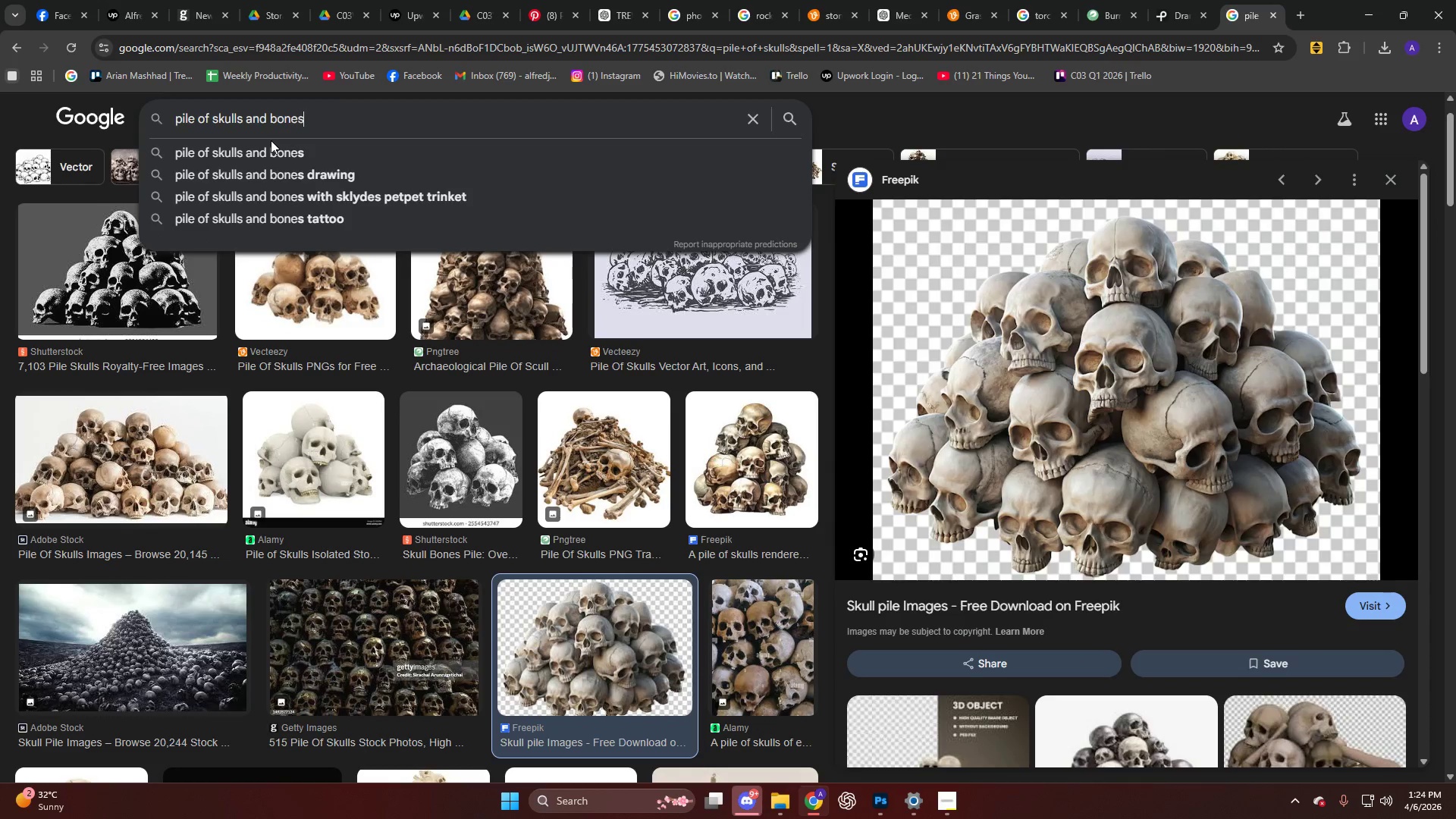 
key(Enter)
 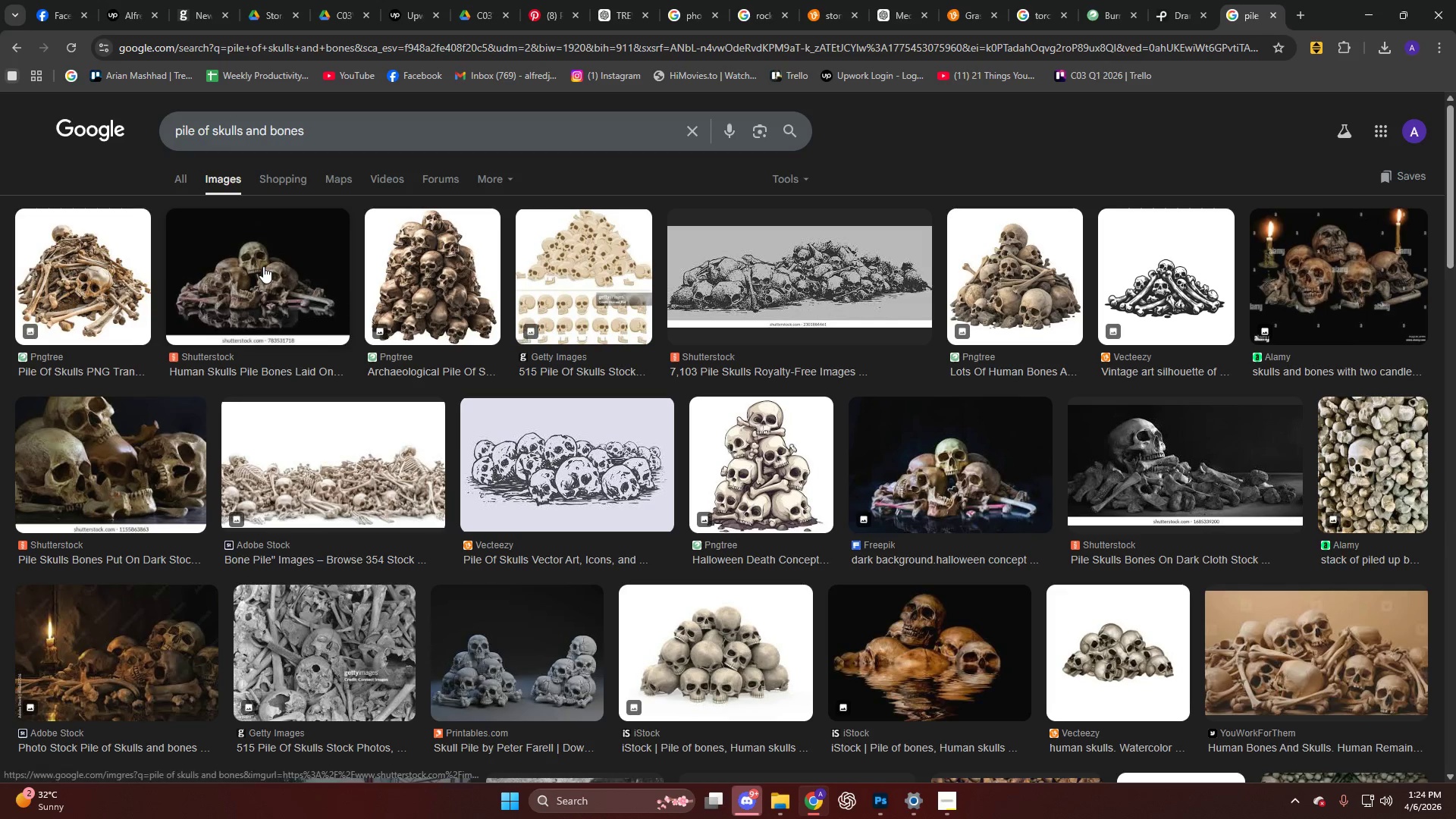 
left_click([263, 266])
 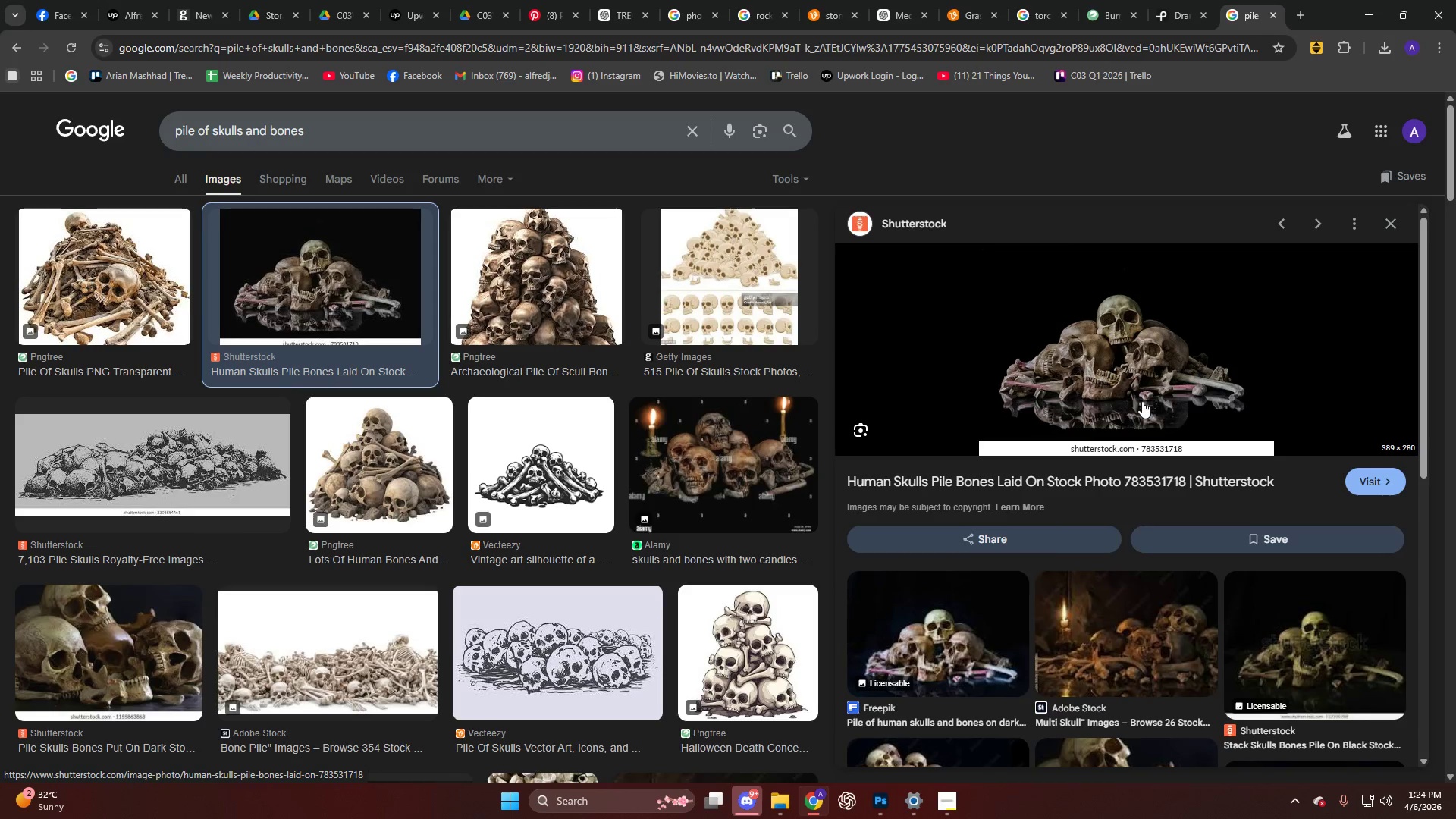 
scroll: coordinate [569, 461], scroll_direction: down, amount: 3.0
 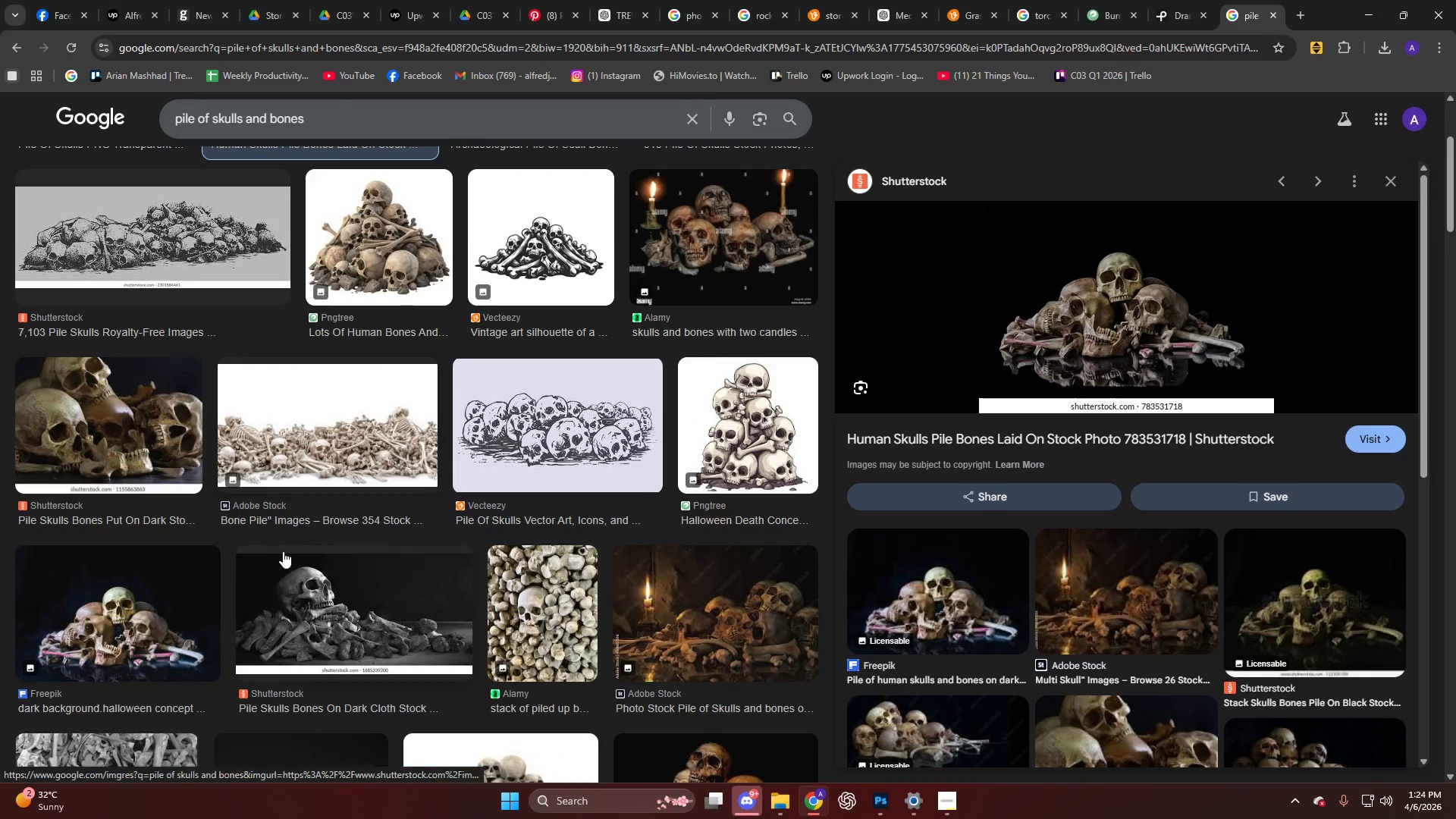 
scroll: coordinate [477, 383], scroll_direction: up, amount: 9.0
 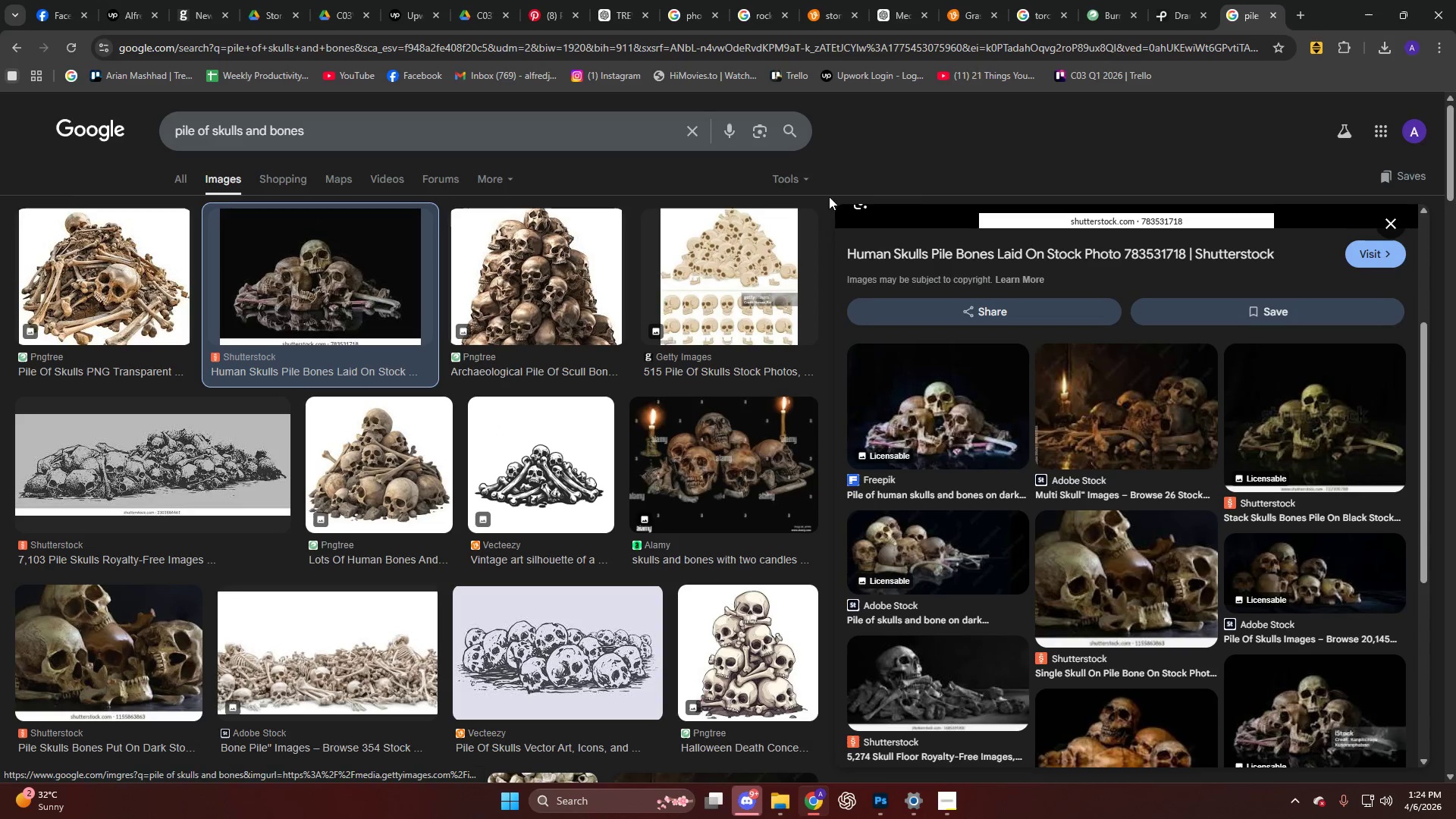 
left_click([769, 183])
 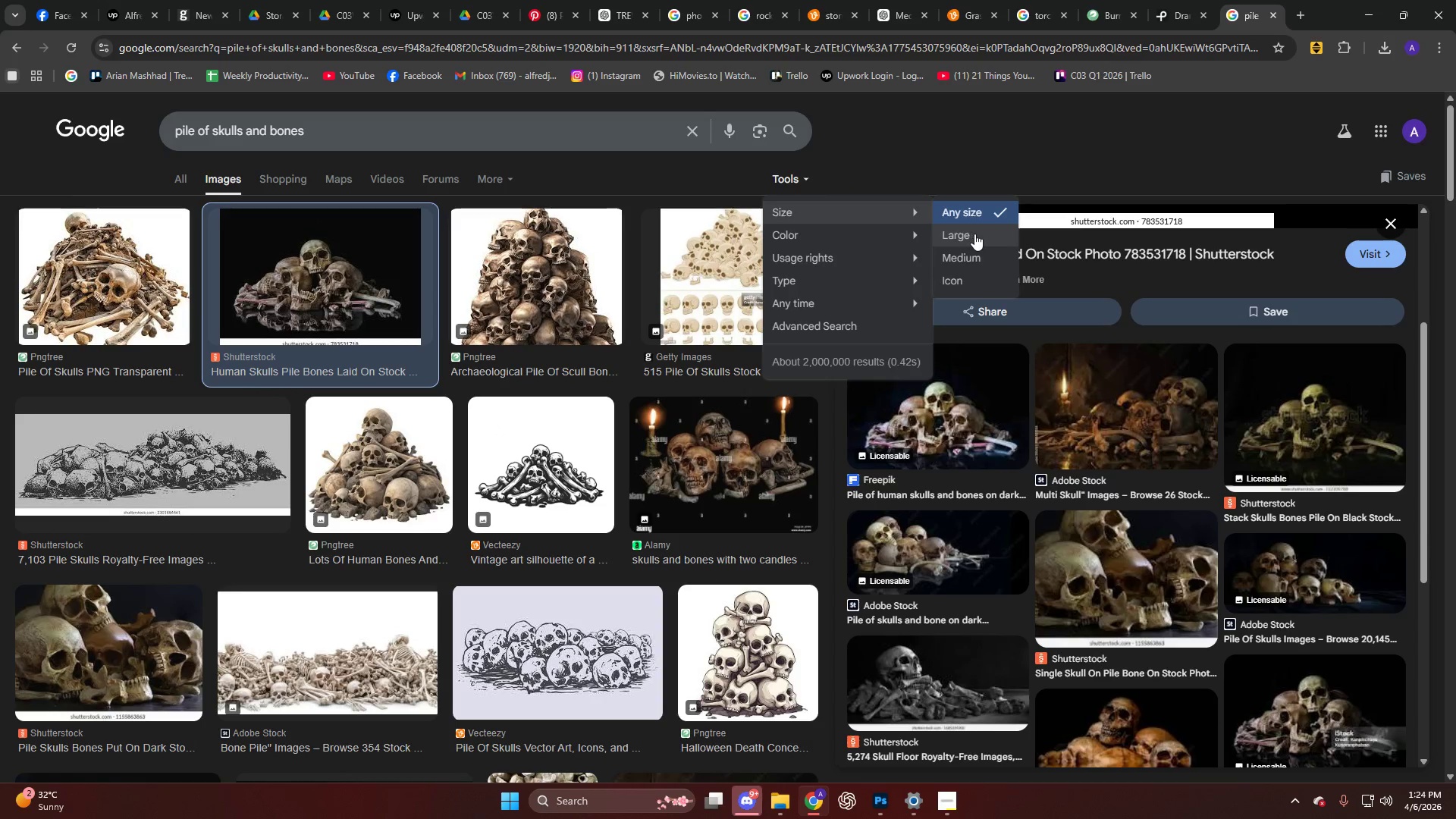 
left_click([977, 234])
 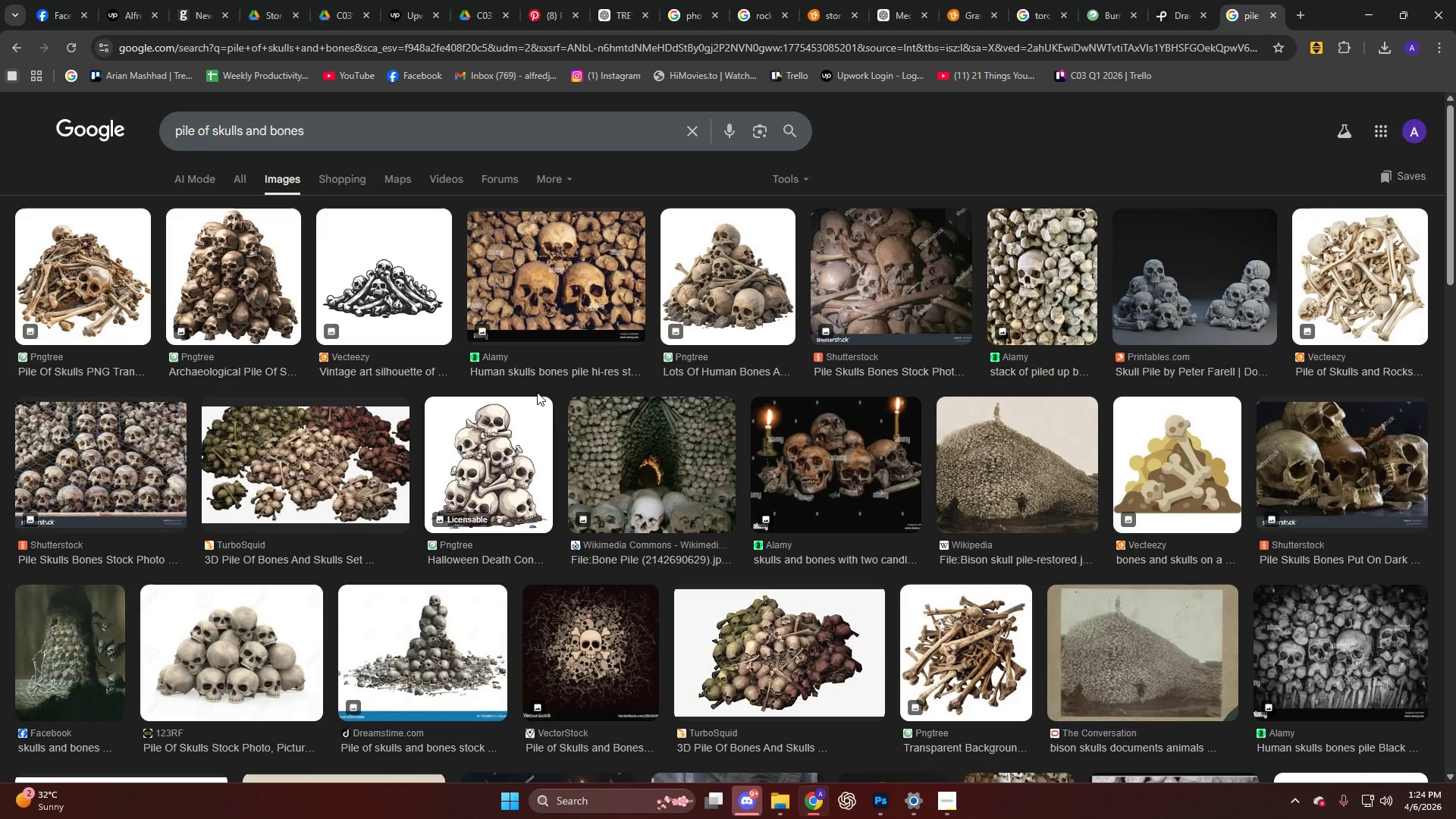 
left_click([75, 294])
 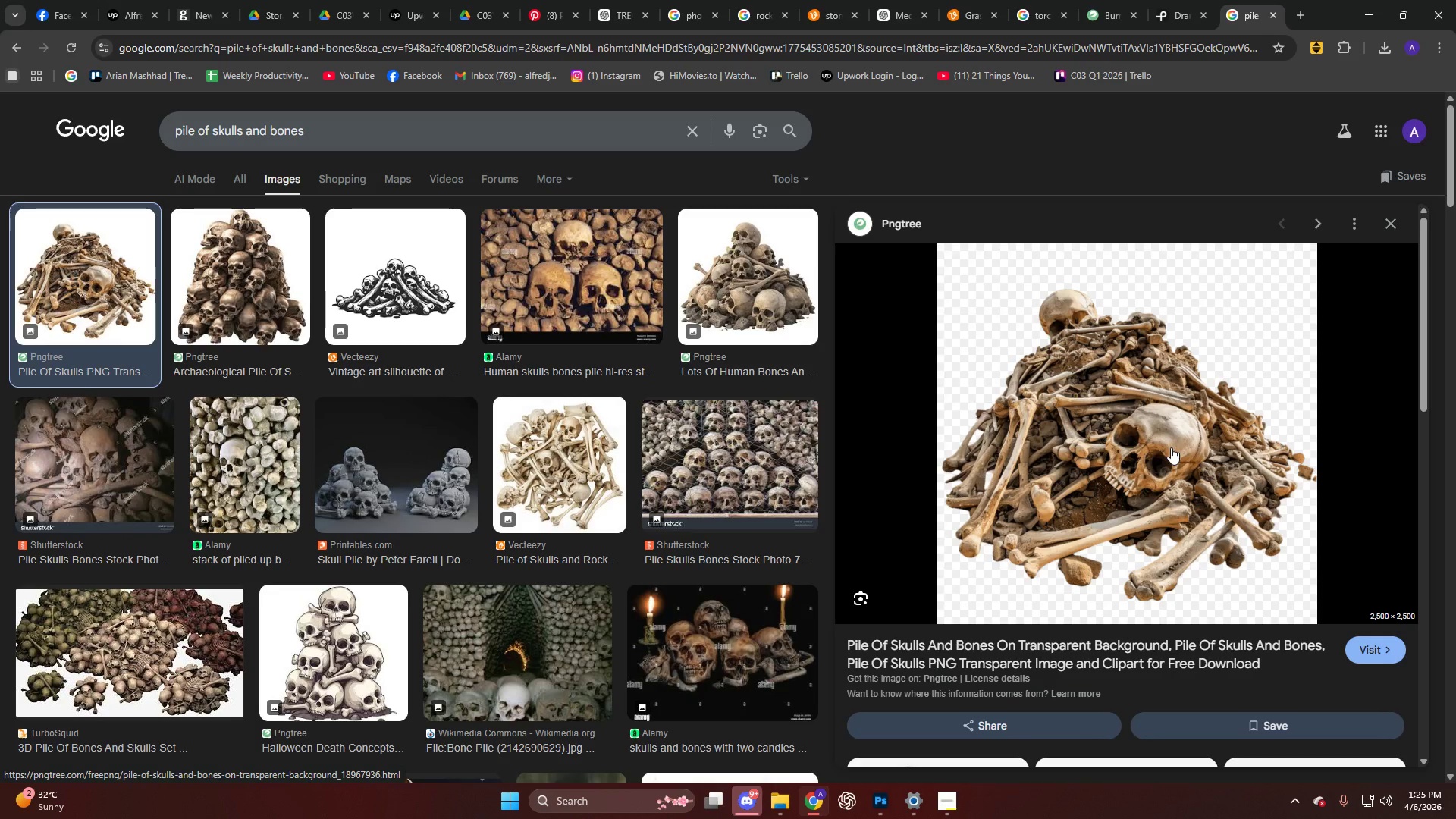 
left_click([1171, 447])
 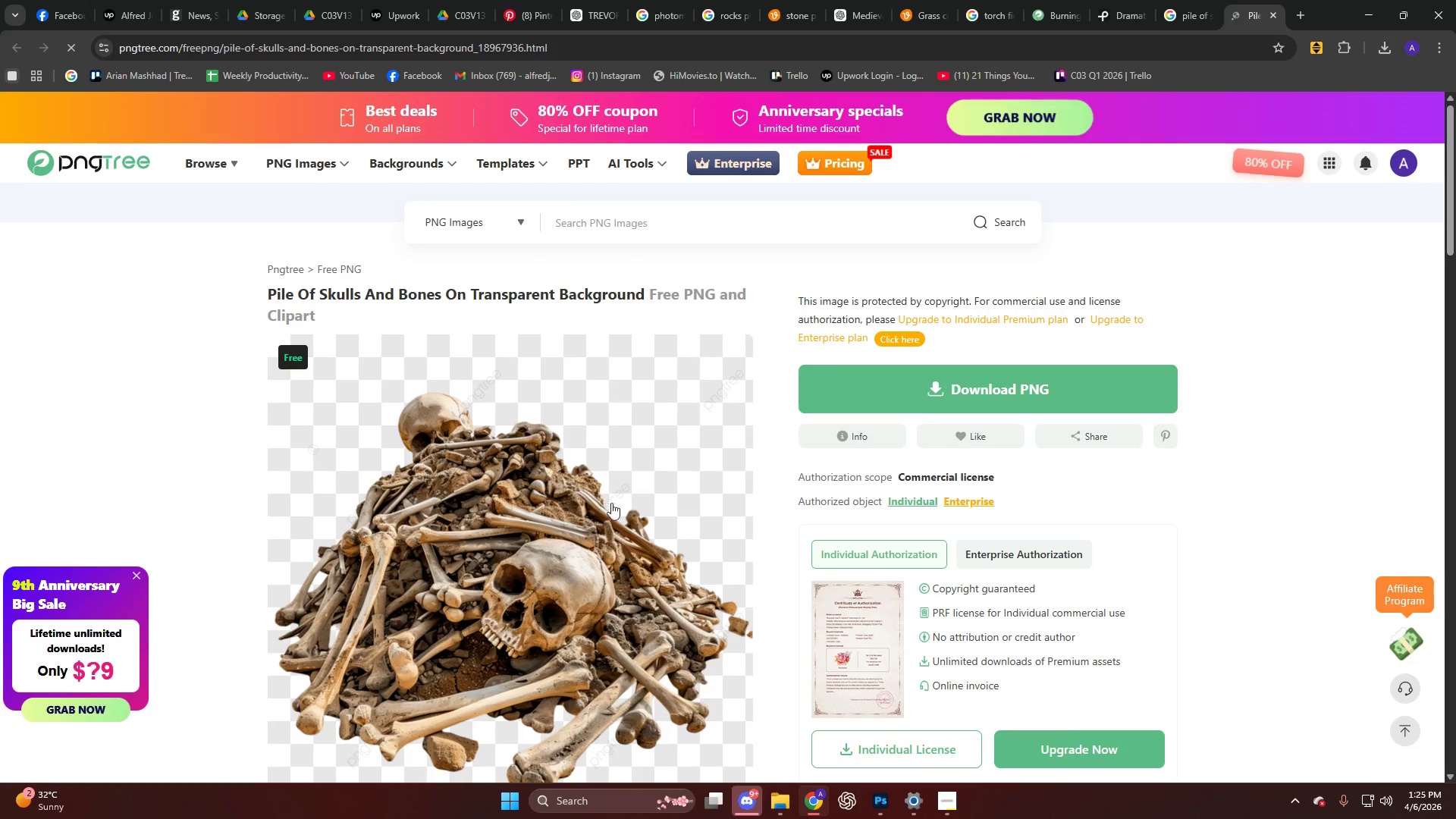 
left_click([883, 401])
 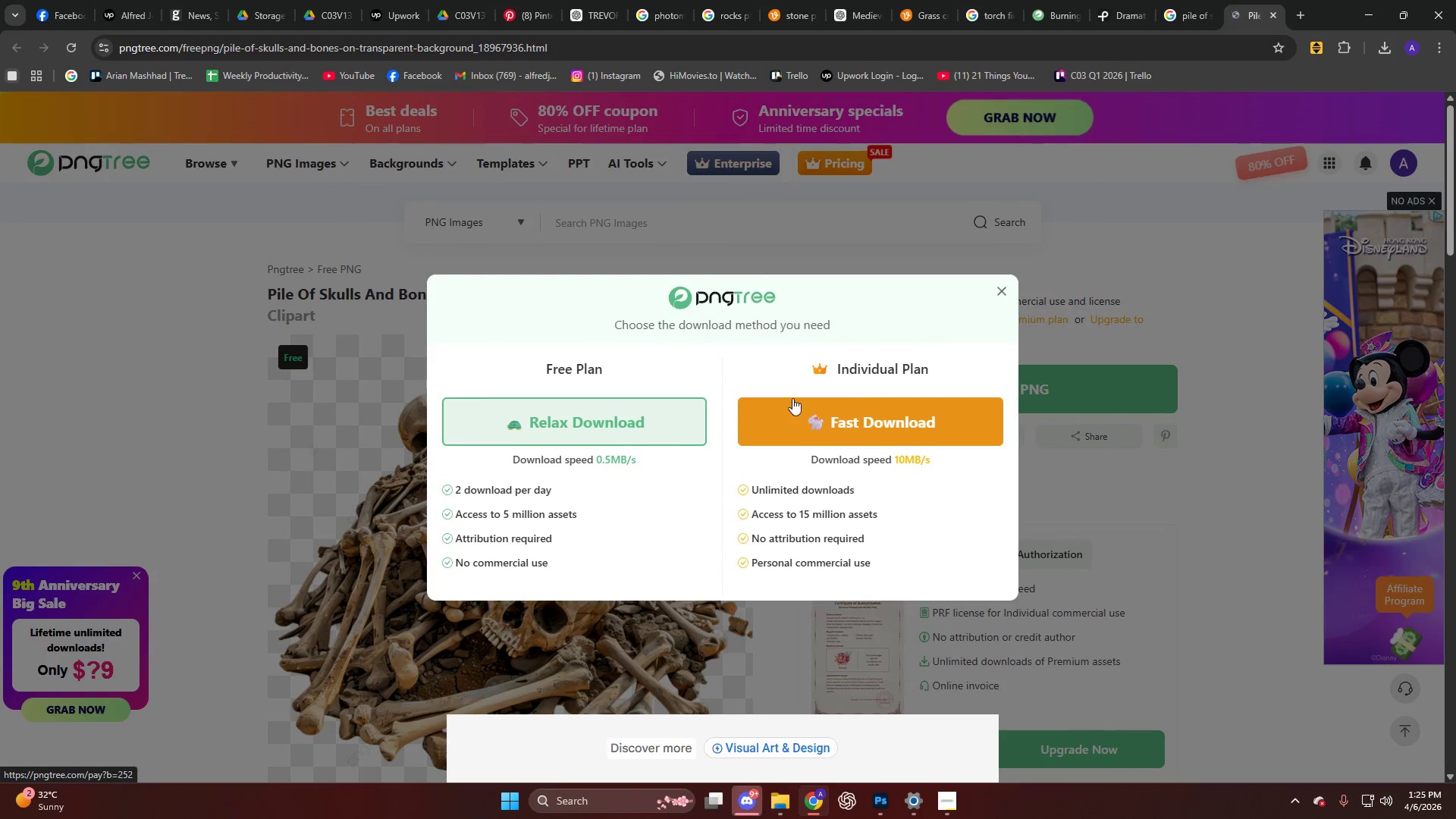 
left_click([635, 431])
 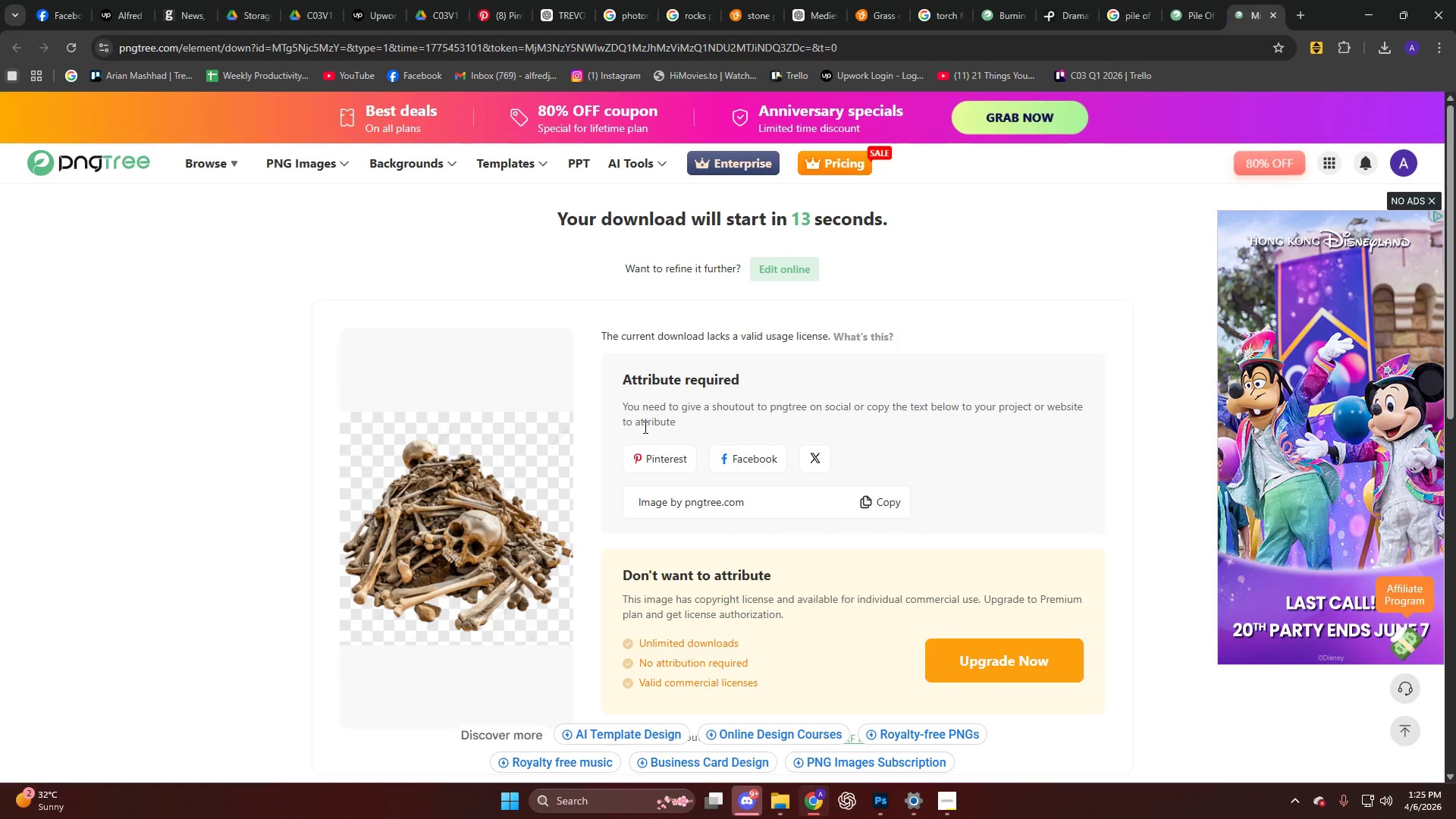 
wait(5.66)
 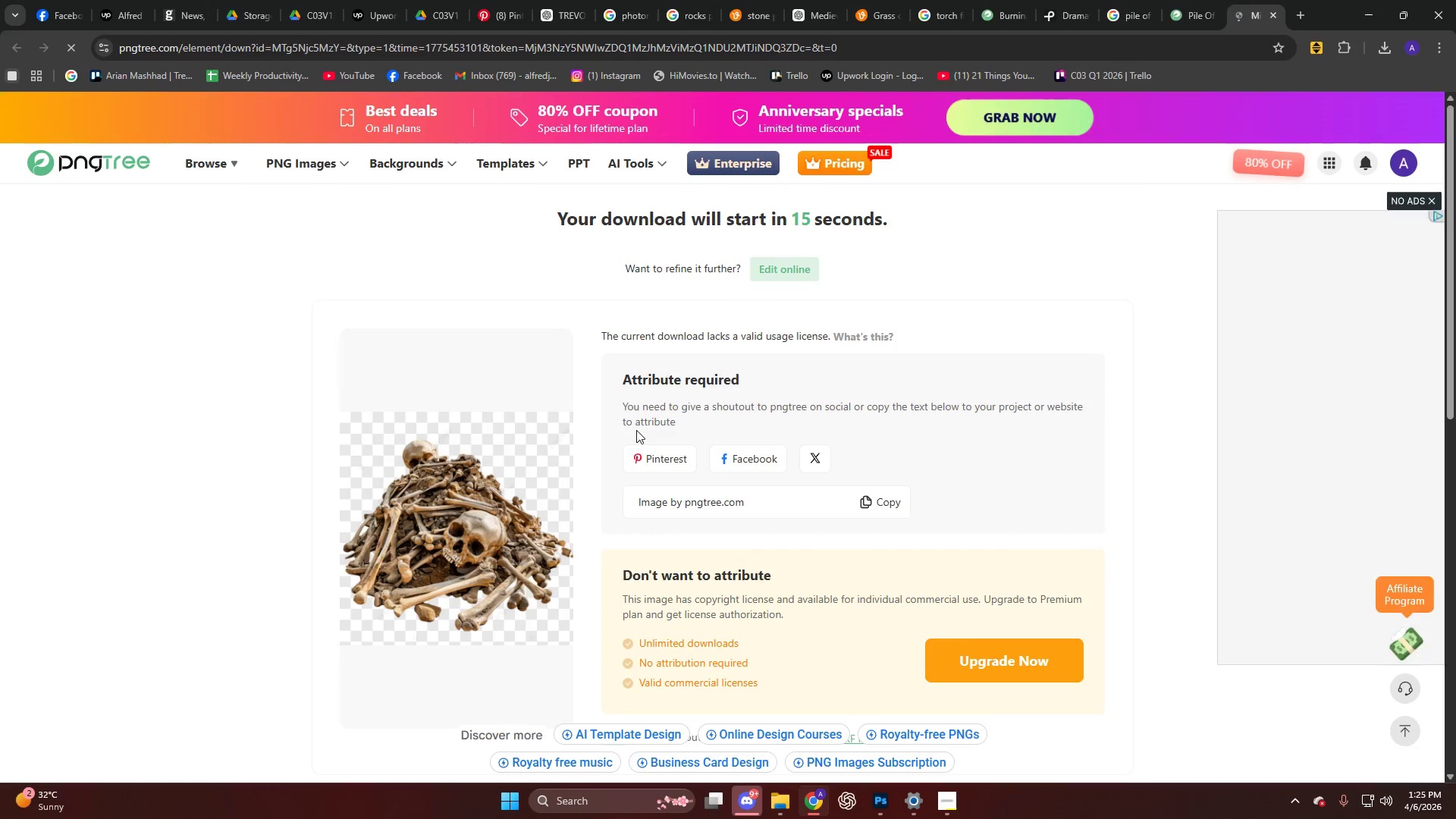 
left_click_drag(start_coordinate=[1224, 122], to_coordinate=[699, 397])
 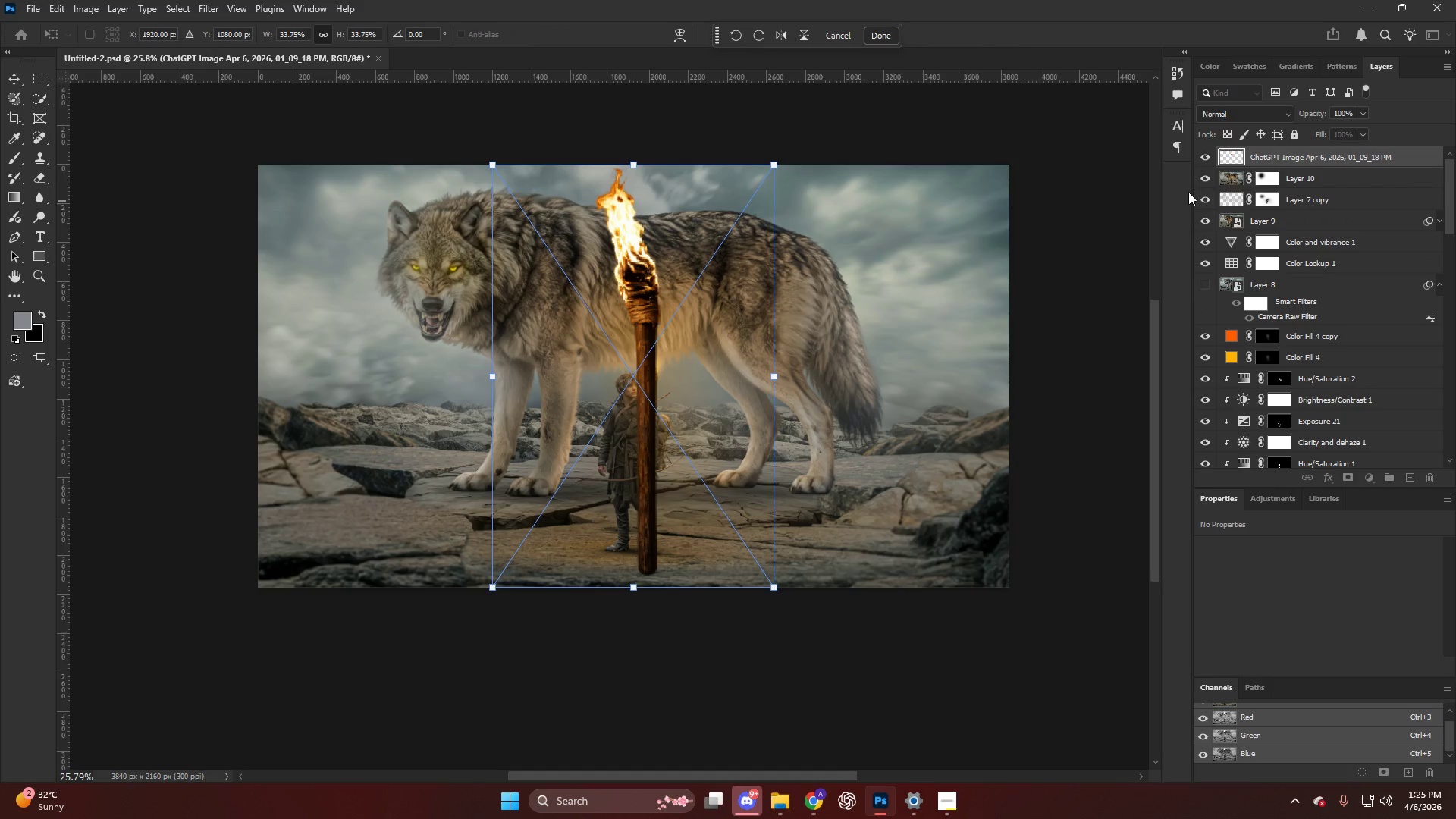 
key(Control+ControlLeft)
 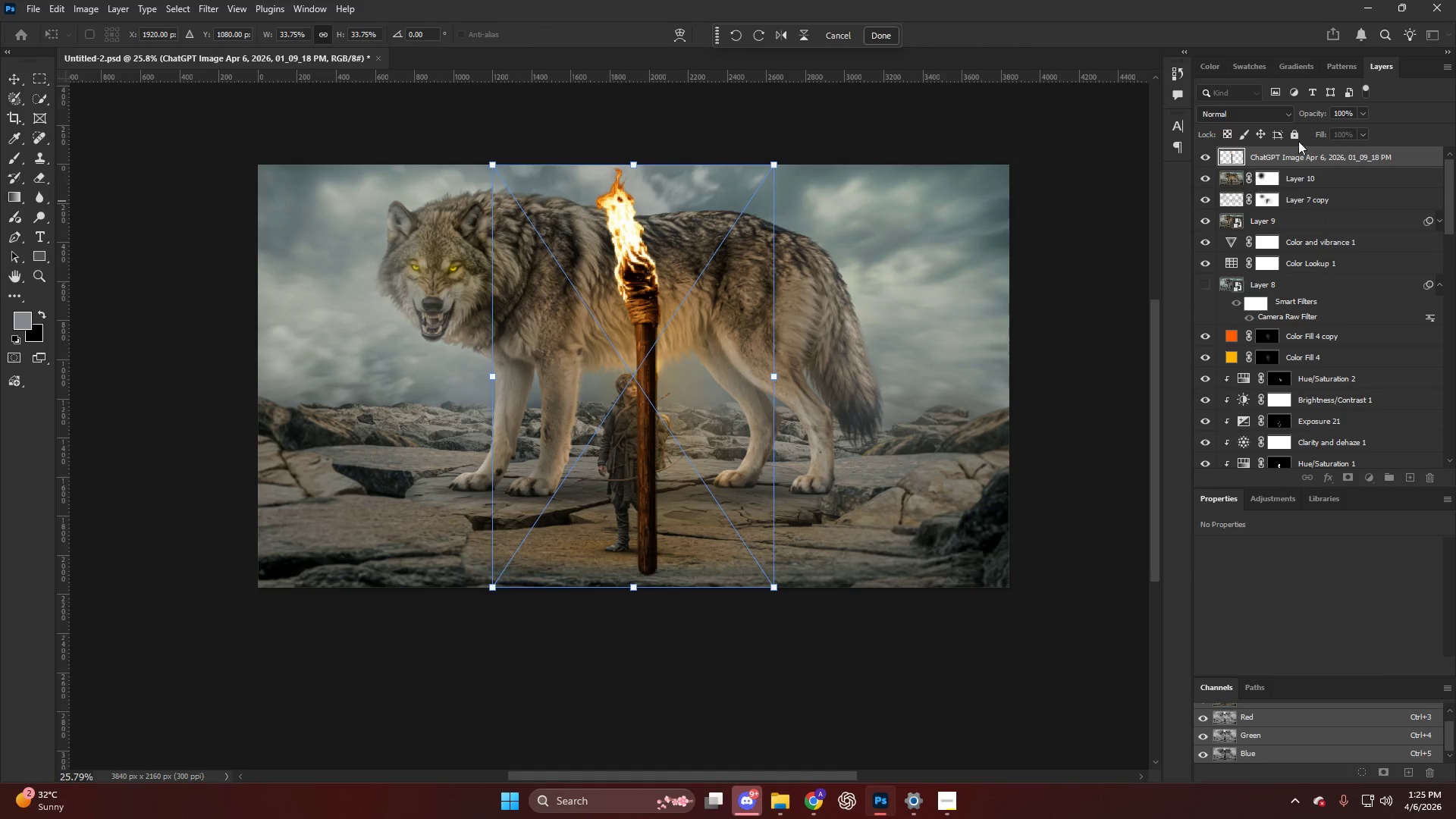 
key(Control+Z)
 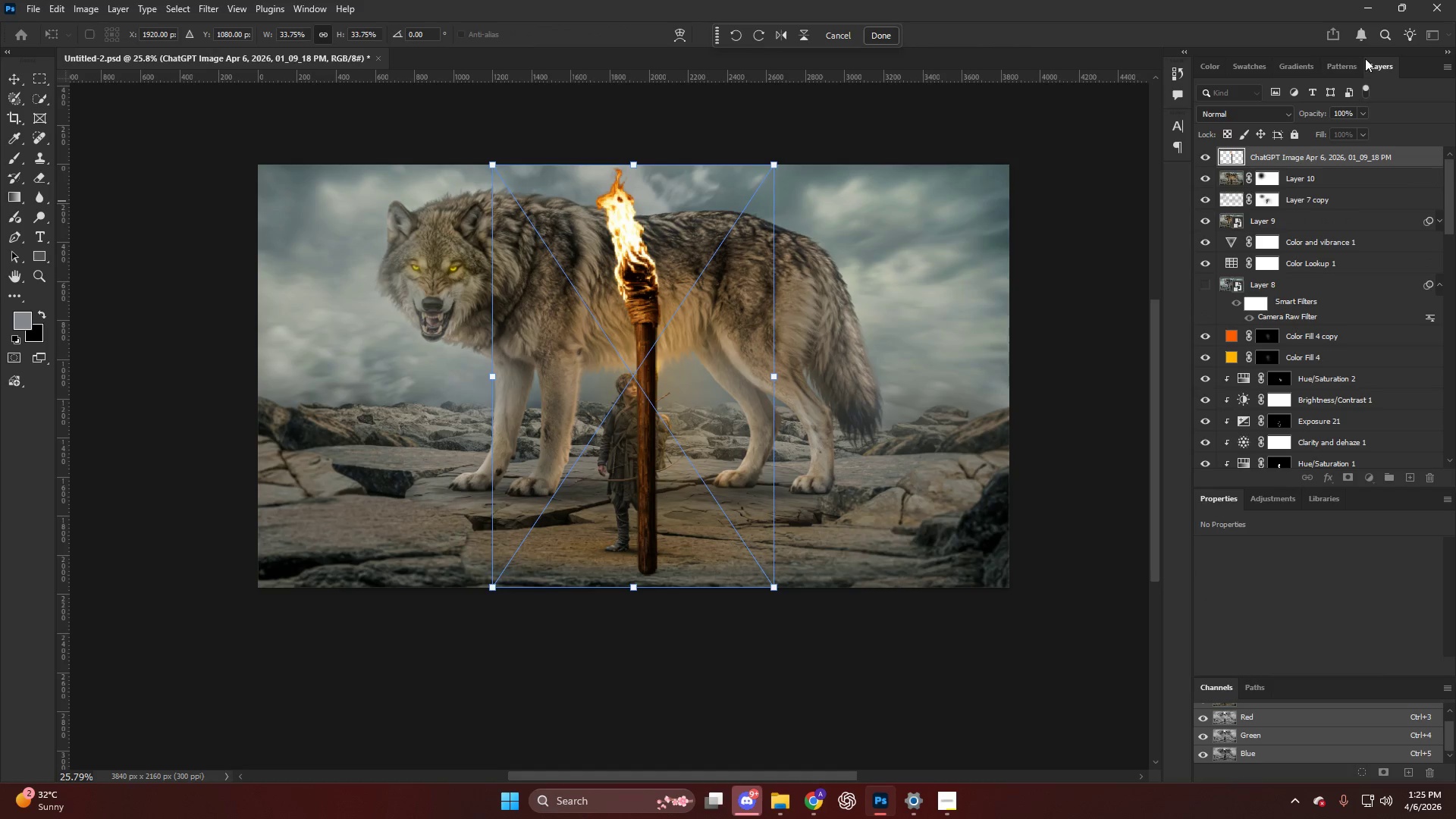 
key(Control+ControlLeft)
 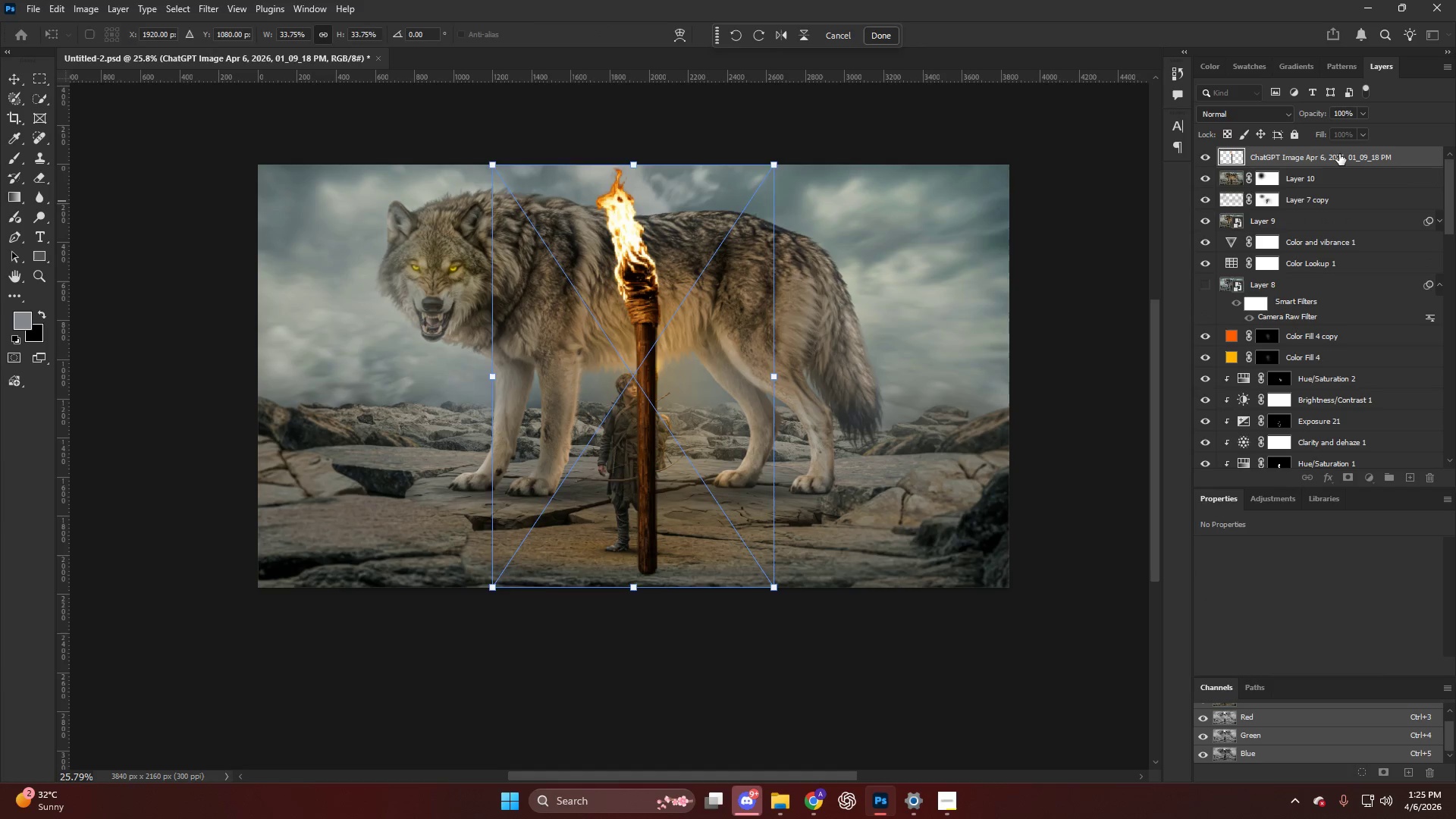 
key(Backspace)
 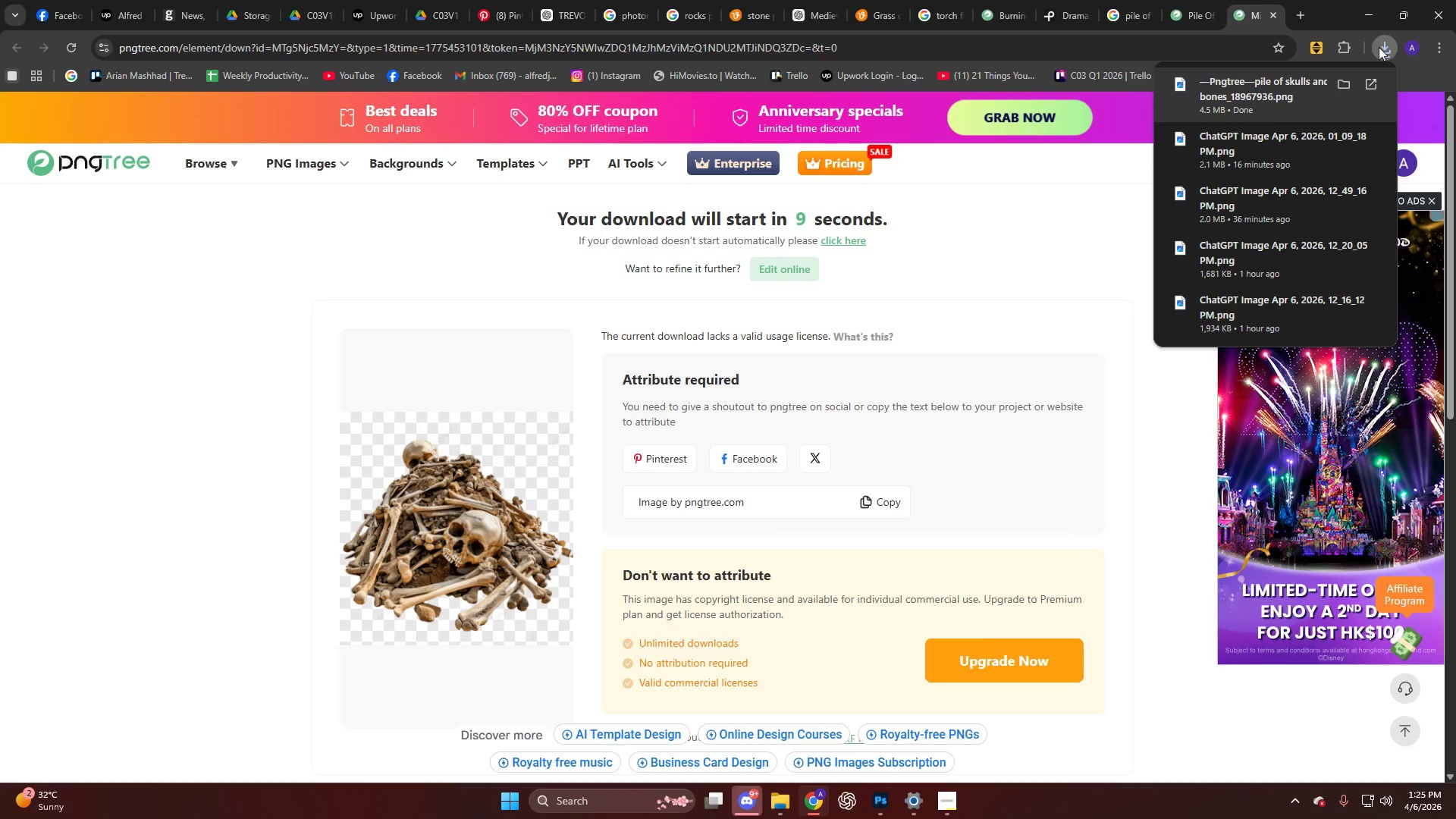 
left_click_drag(start_coordinate=[1317, 108], to_coordinate=[492, 560])
 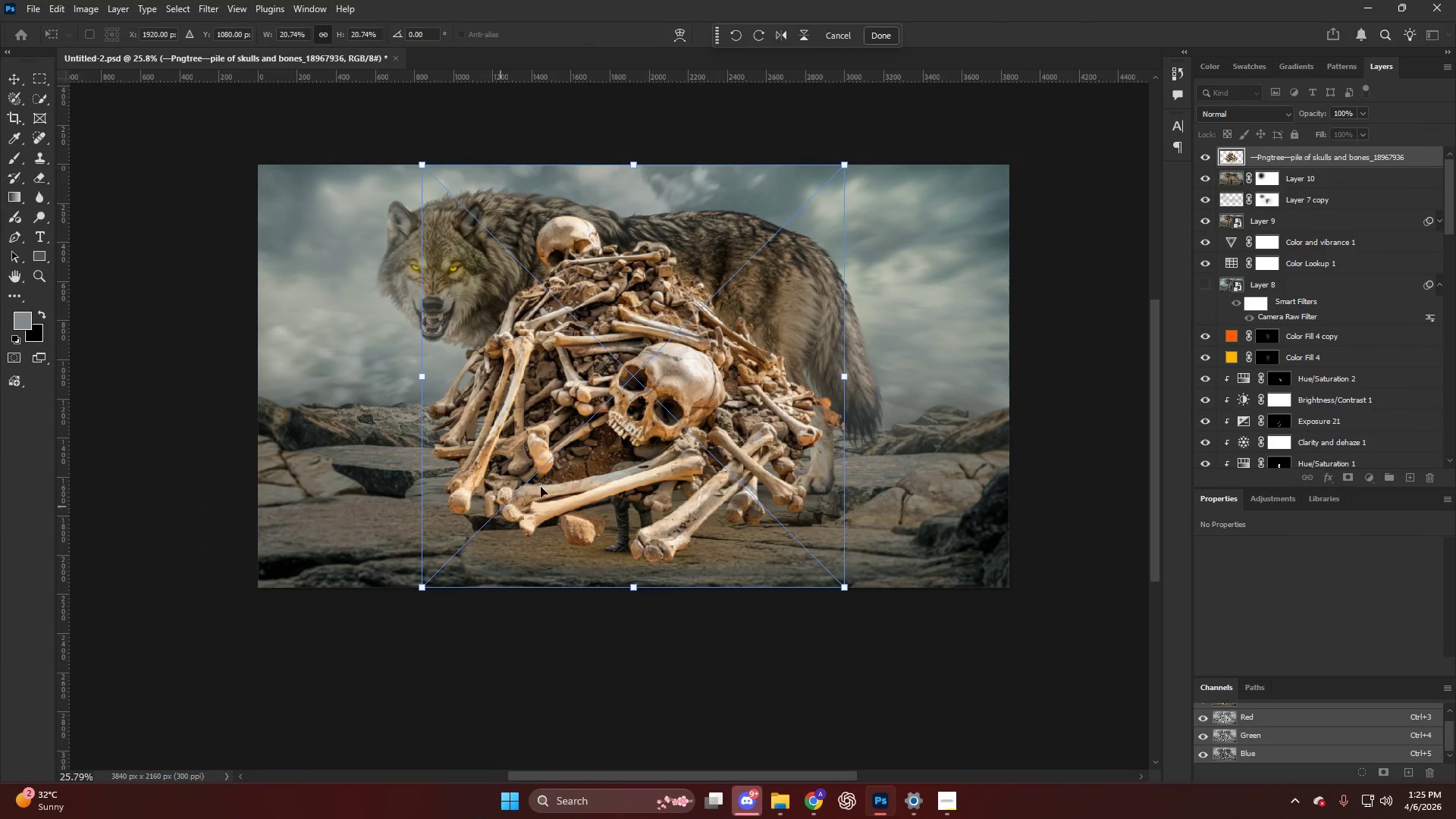 
left_click_drag(start_coordinate=[607, 435], to_coordinate=[362, 515])
 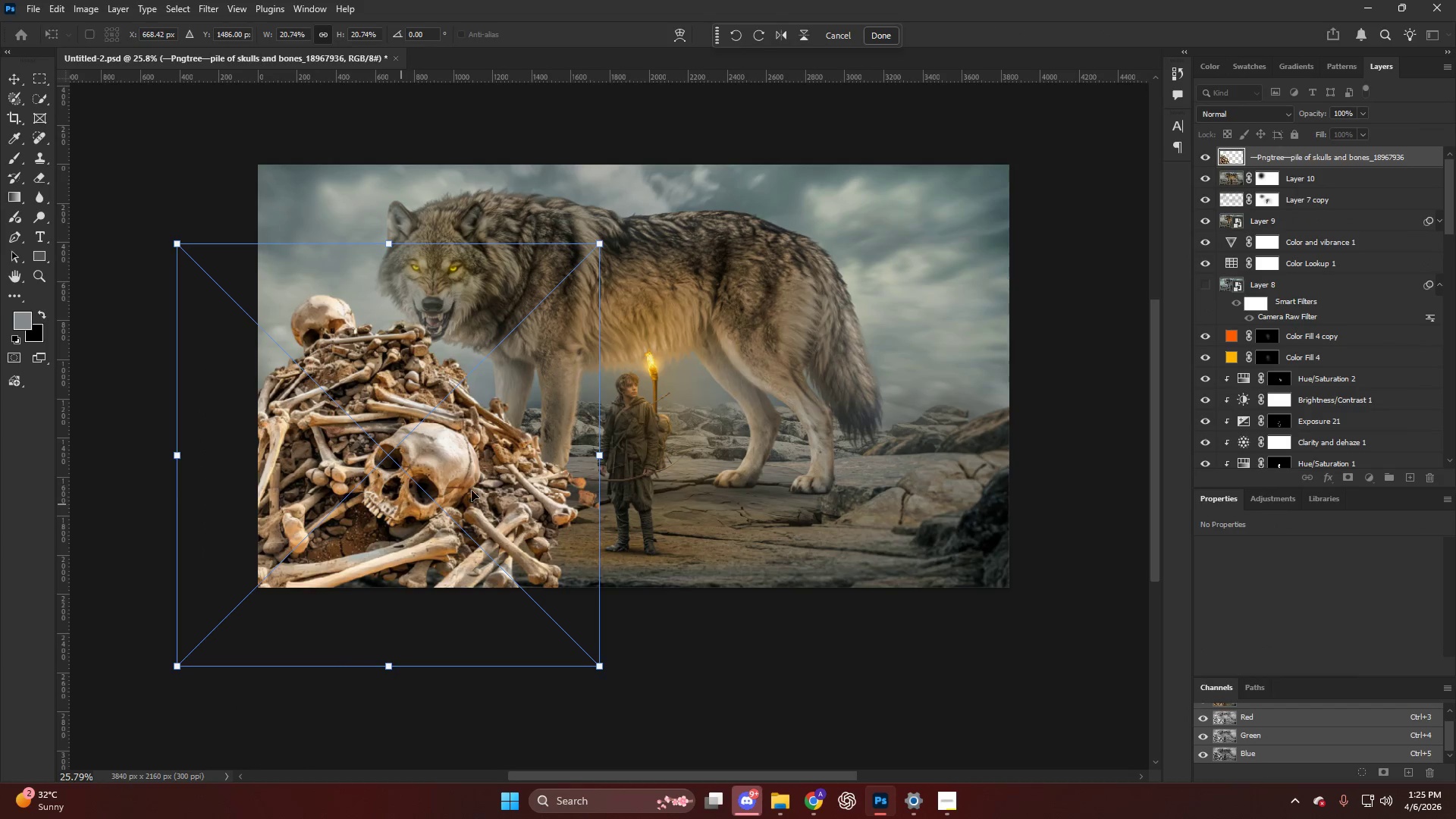 
hold_key(key=AltLeft, duration=1.62)
left_click_drag(start_coordinate=[592, 457], to_coordinate=[435, 479])
 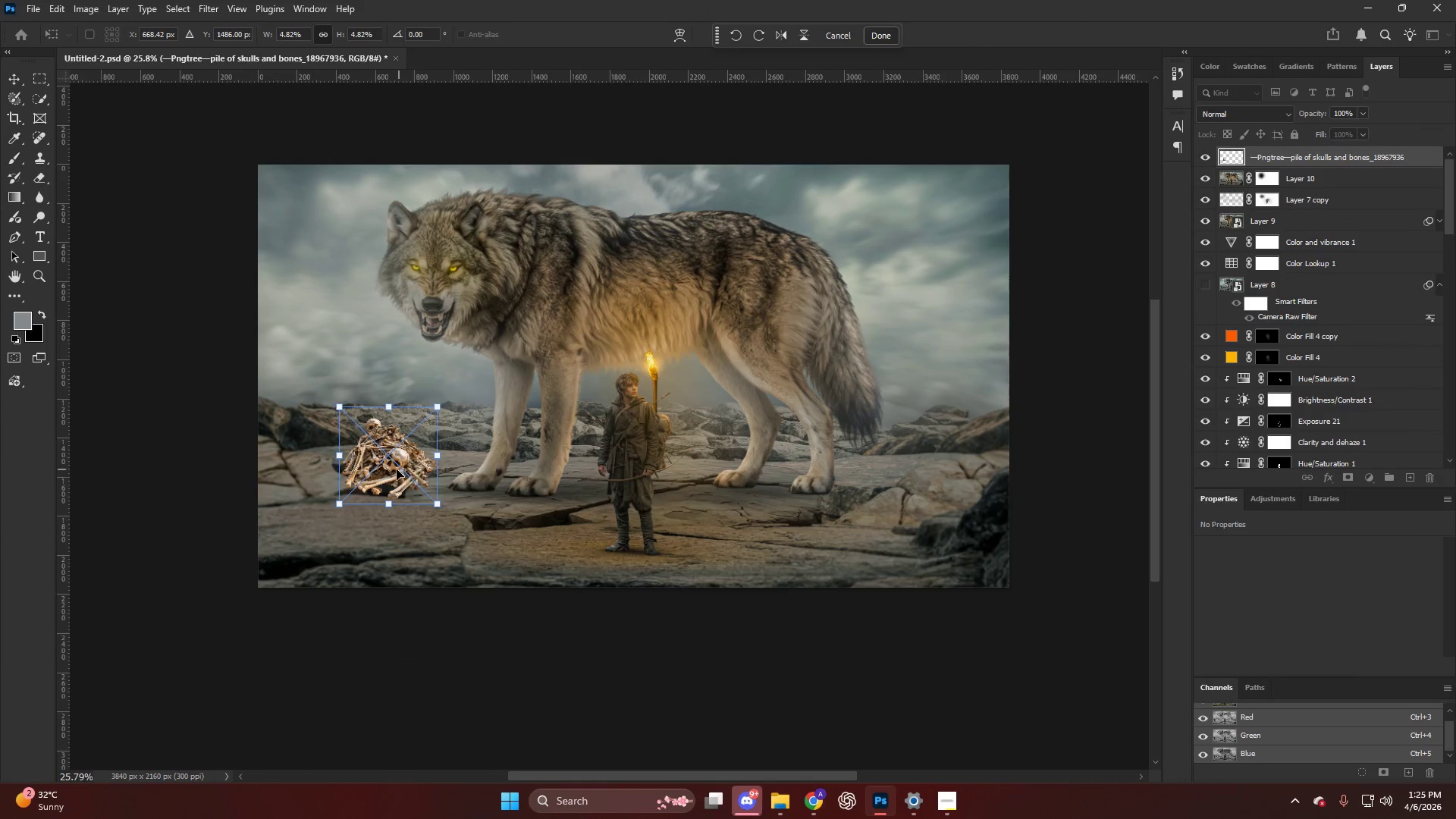 
left_click_drag(start_coordinate=[396, 469], to_coordinate=[905, 536])
 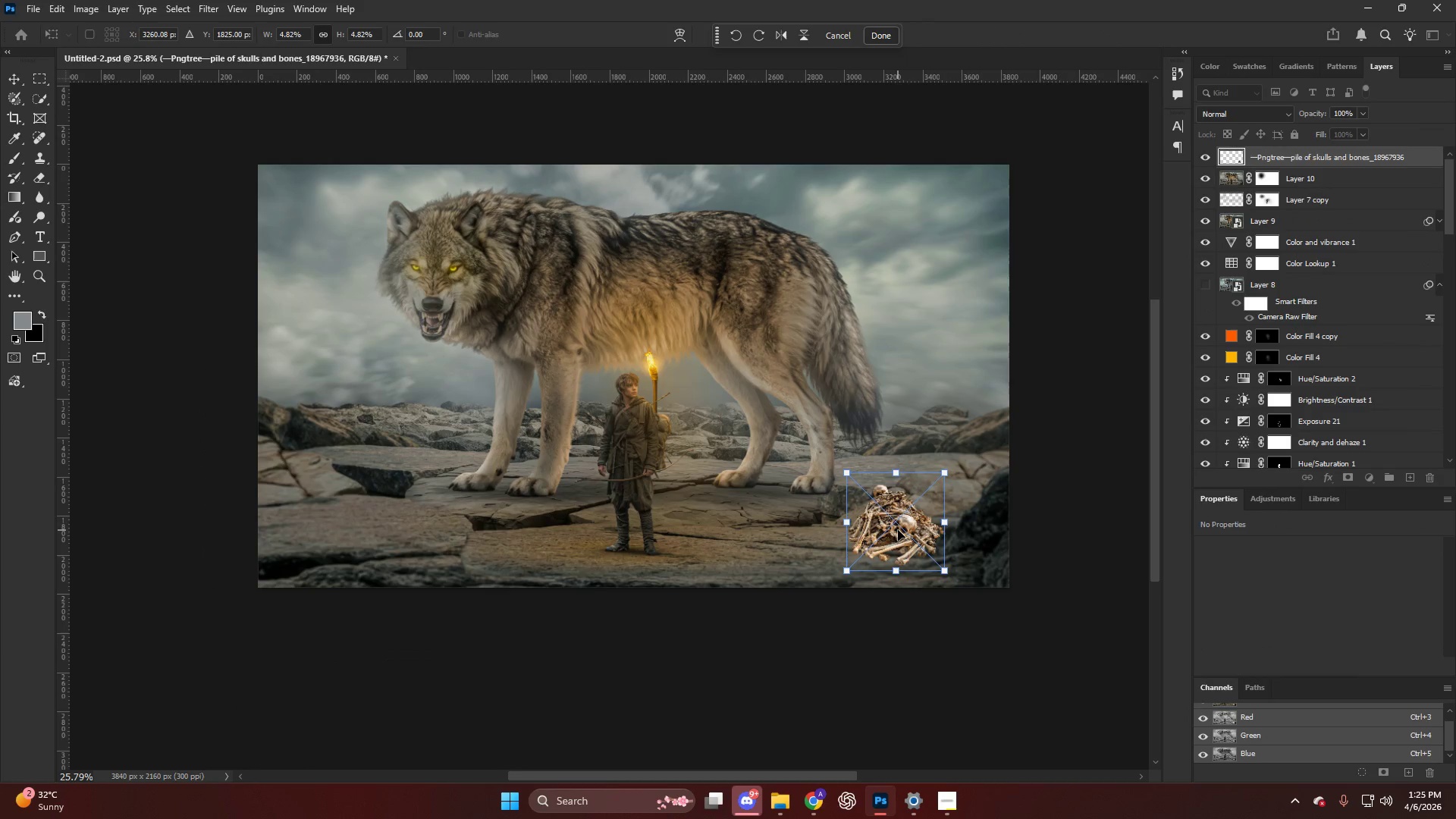 
key(NumpadEnter)
 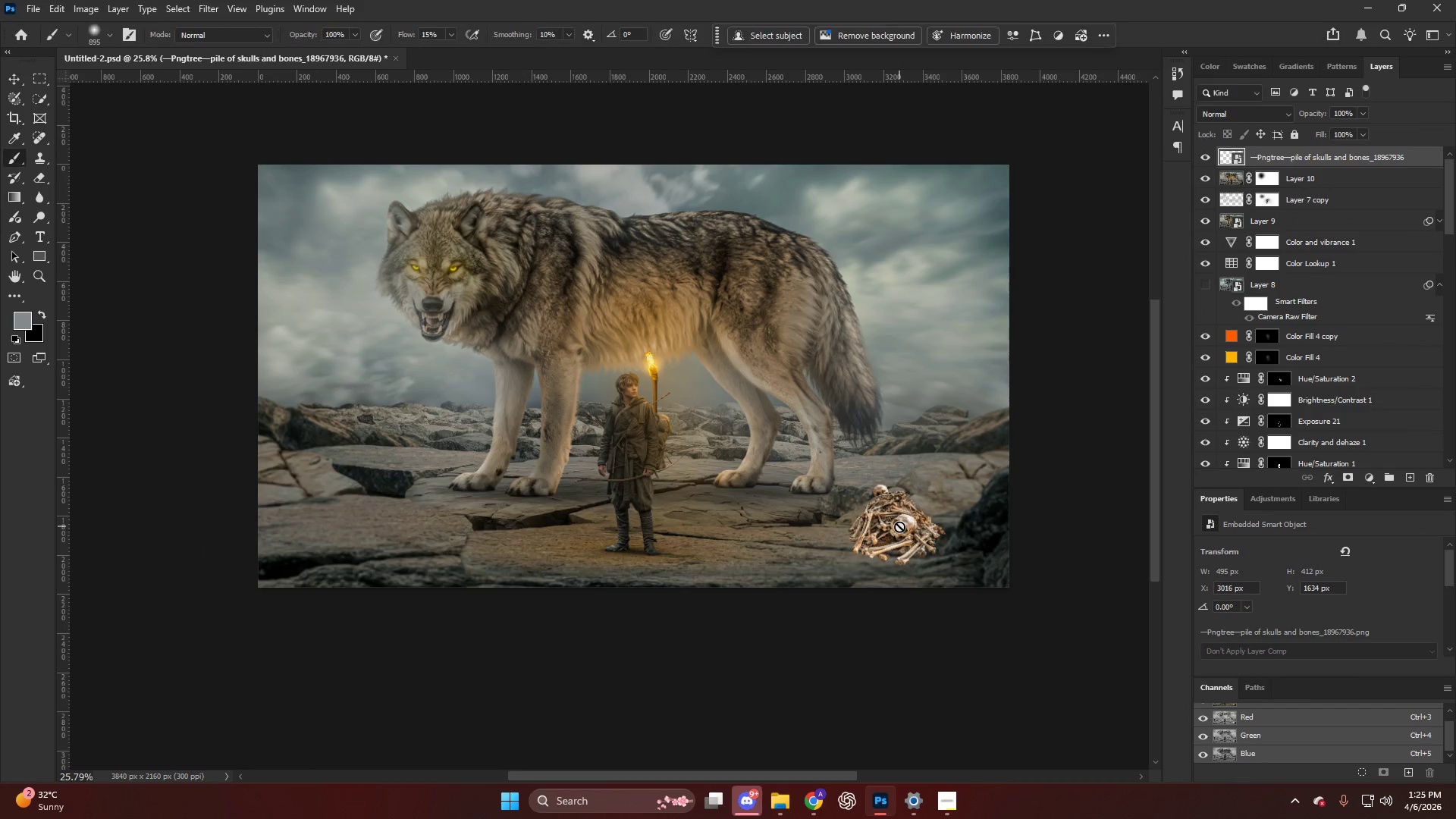 
hold_key(key=AltLeft, duration=0.52)
scroll: coordinate [899, 542], scroll_direction: up, amount: 10.0
 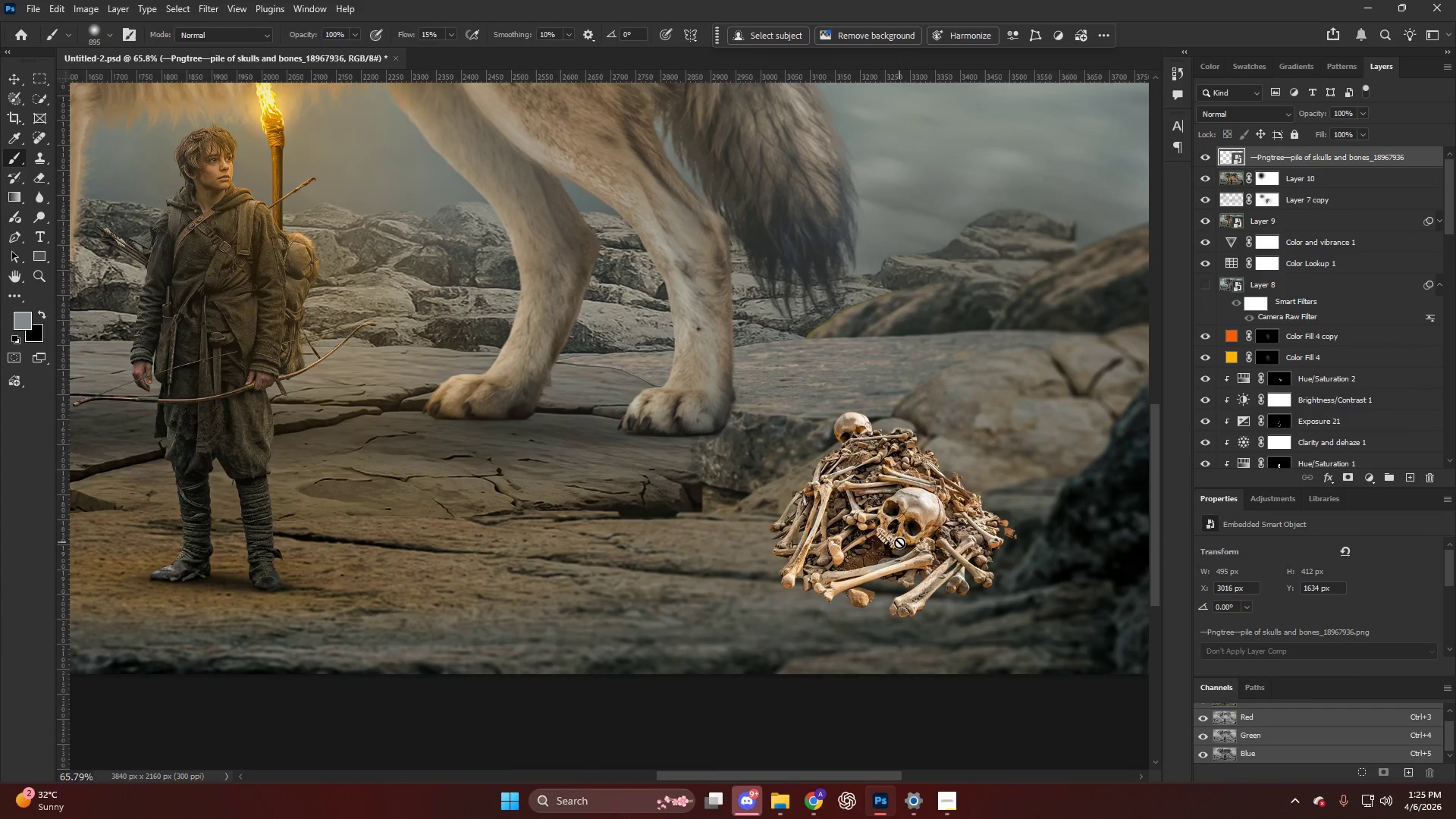 
hold_key(key=AltLeft, duration=0.45)
scroll: coordinate [896, 540], scroll_direction: down, amount: 11.0
 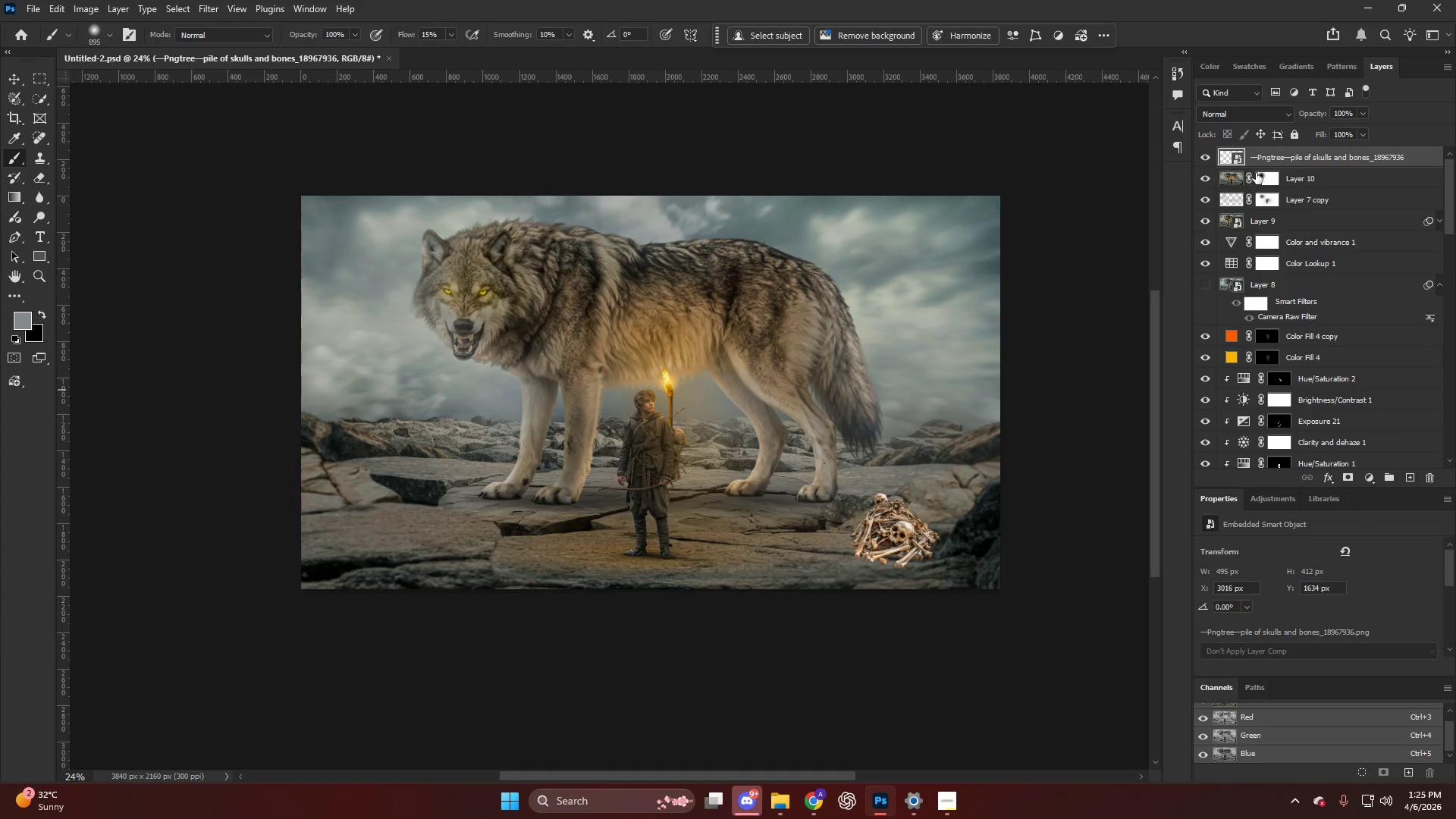 
left_click_drag(start_coordinate=[1285, 159], to_coordinate=[1293, 201])
 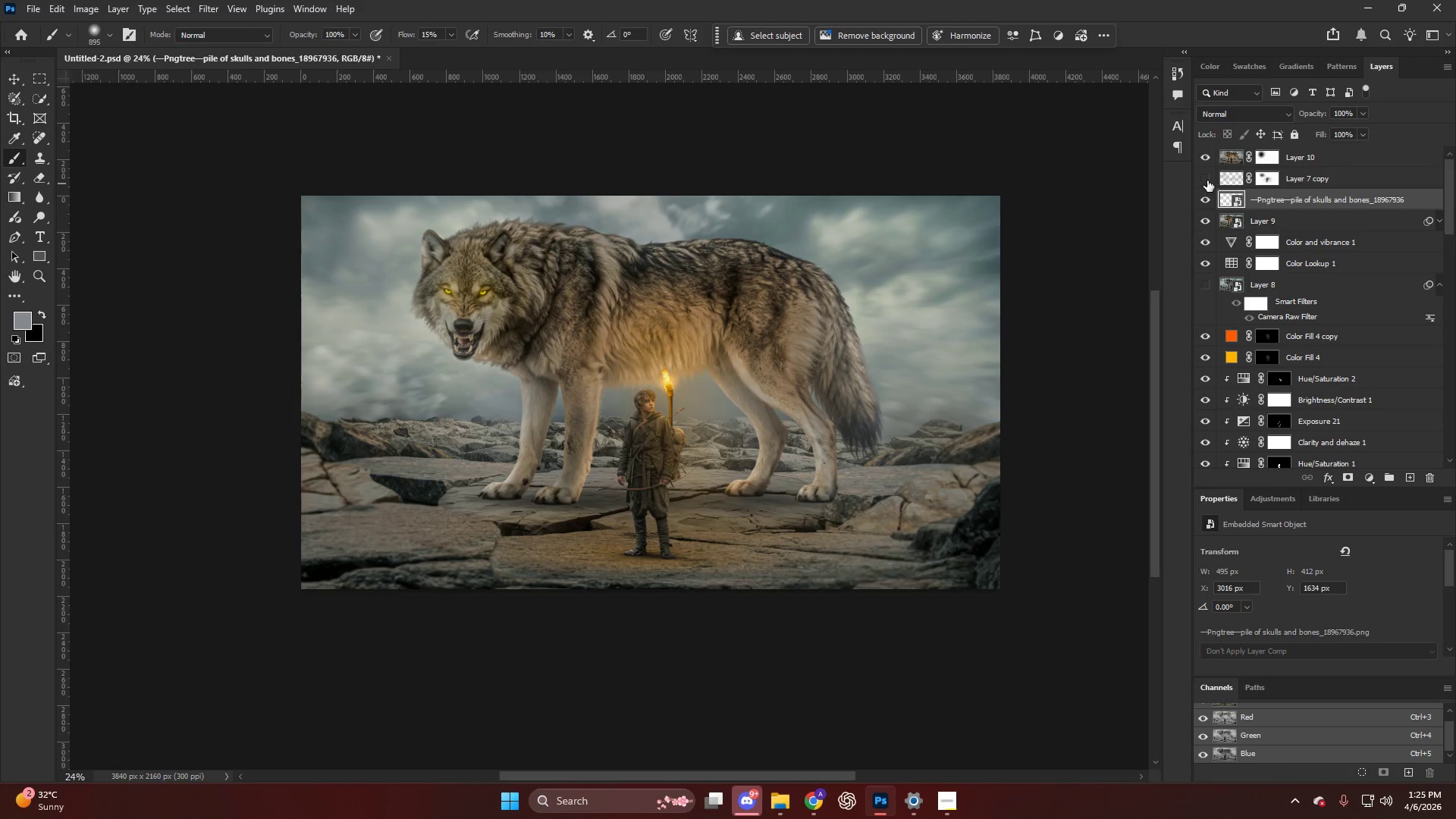 
hold_key(key=AltLeft, duration=0.33)
scroll: coordinate [825, 447], scroll_direction: up, amount: 5.0
 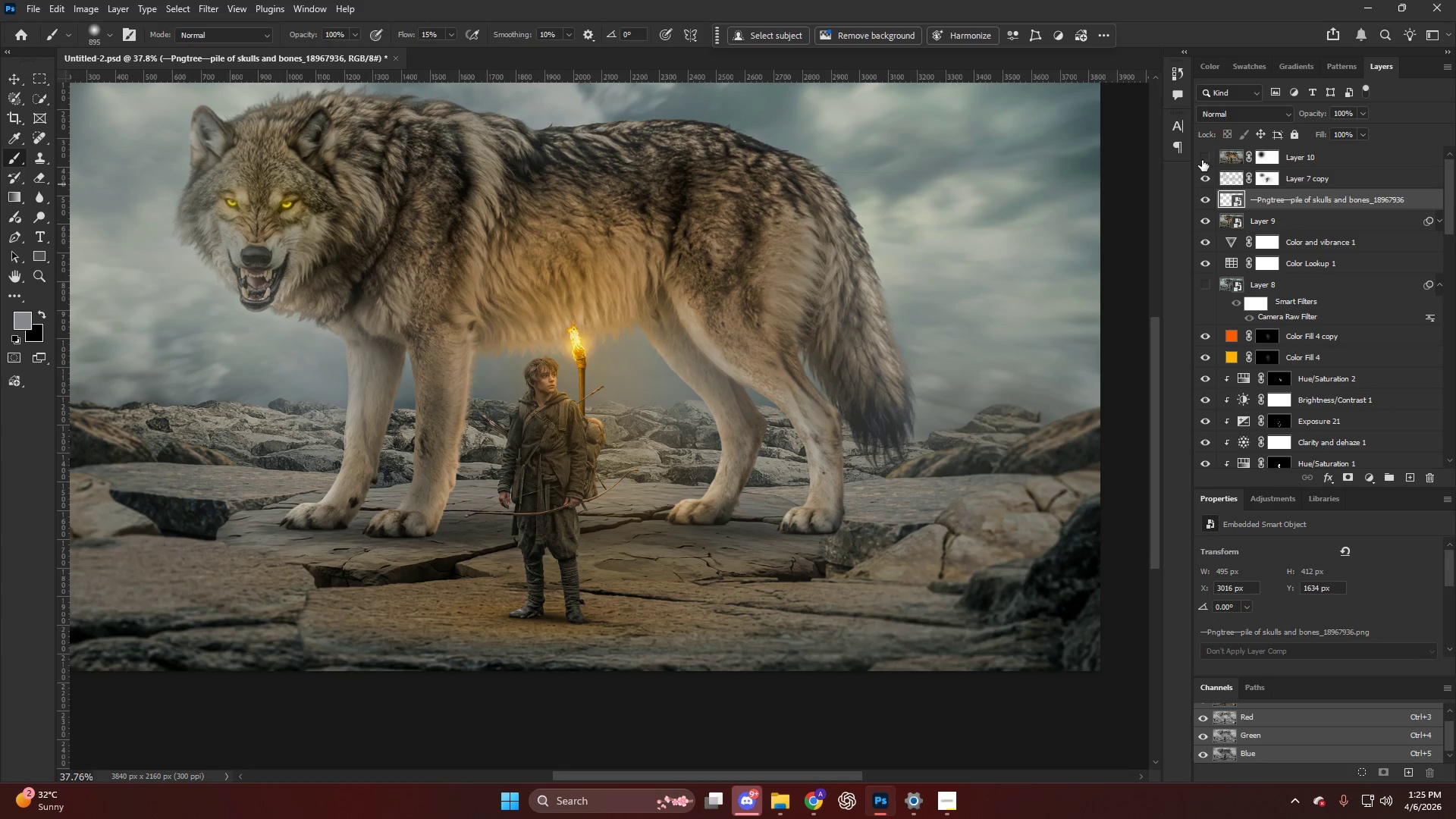 
left_click([1201, 162])
 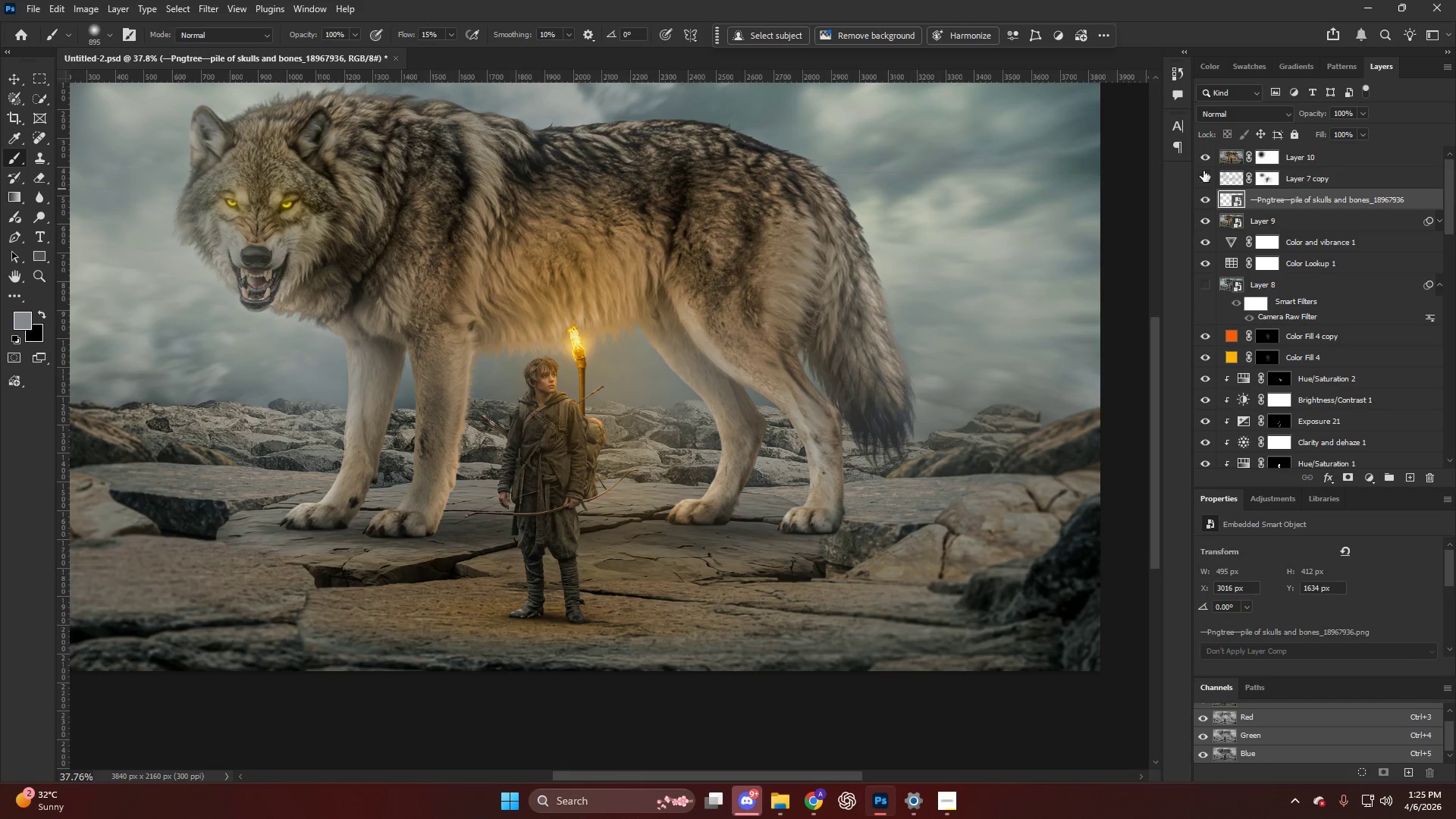 
double_click([1202, 155])
 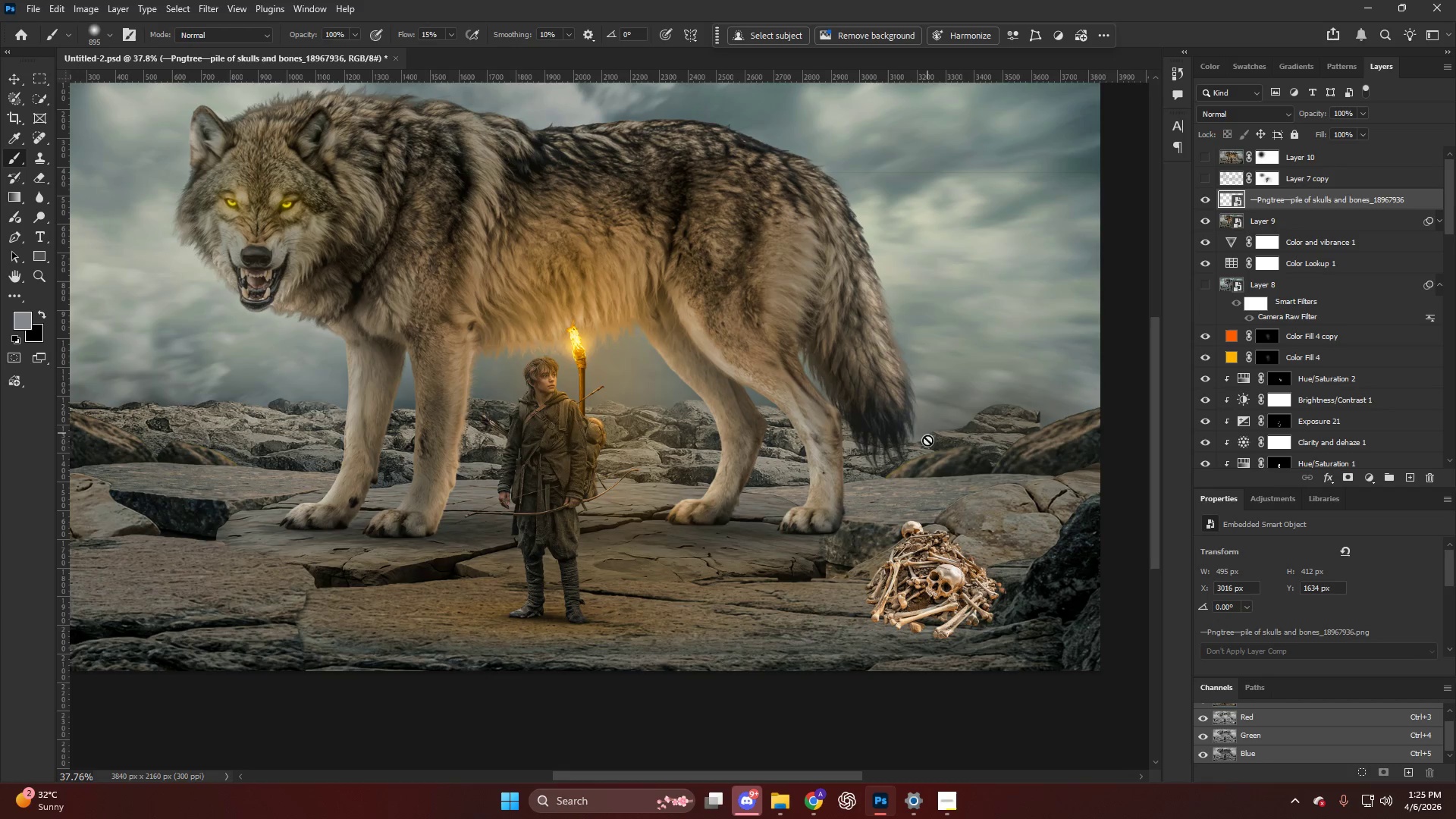 
scroll: coordinate [930, 466], scroll_direction: down, amount: 3.0
 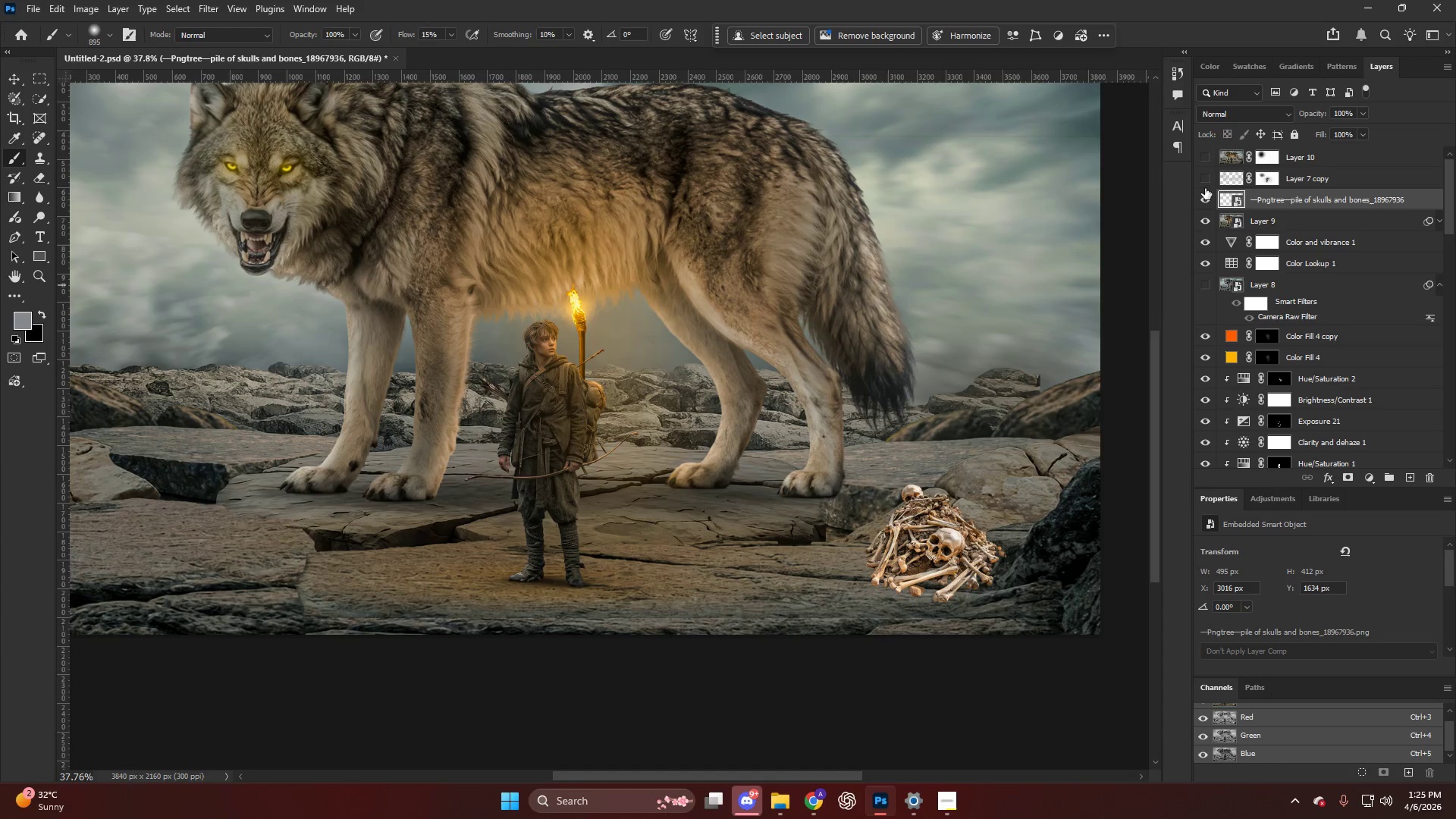 
left_click([1205, 178])
 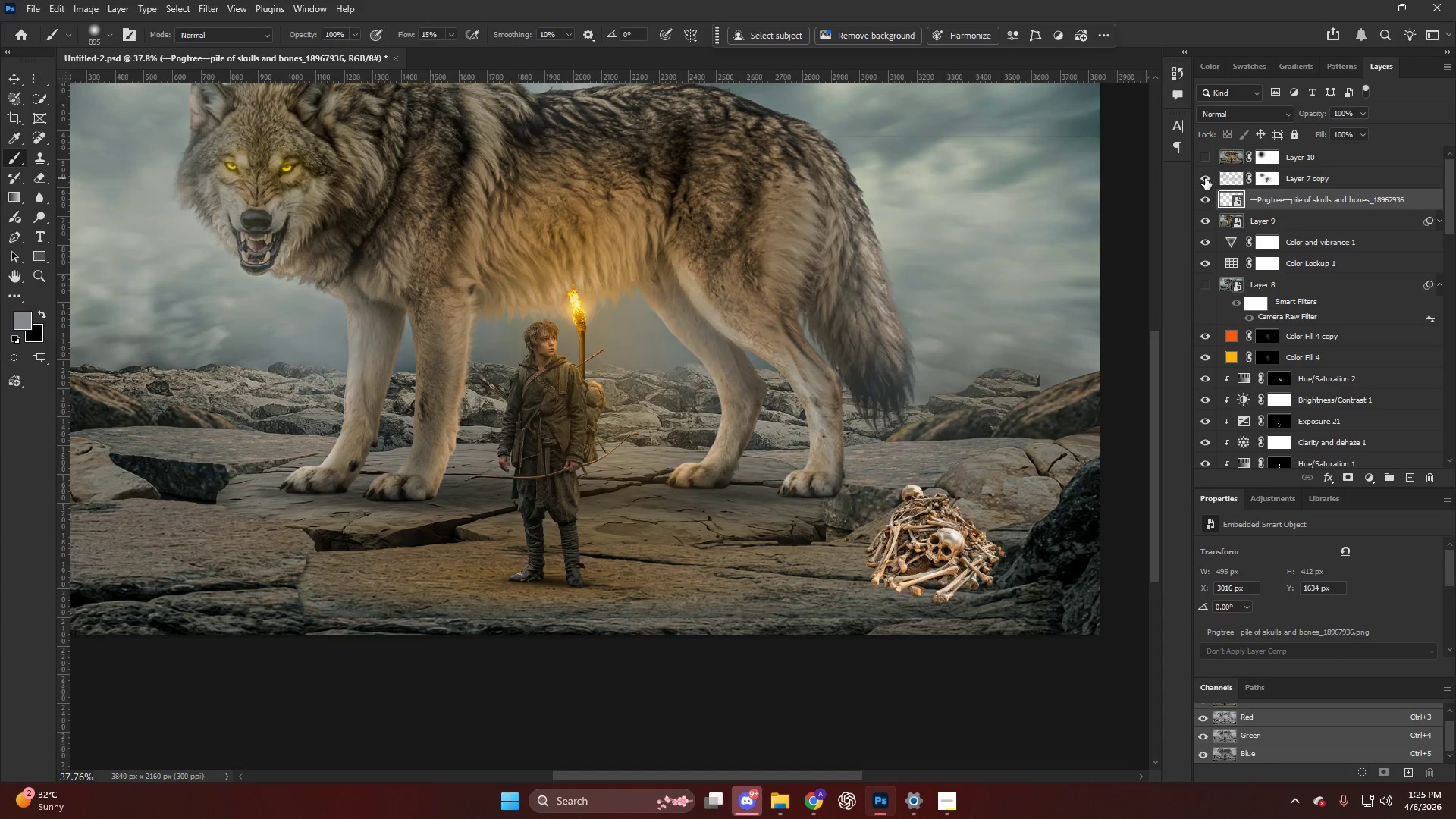 
left_click([1205, 178])
 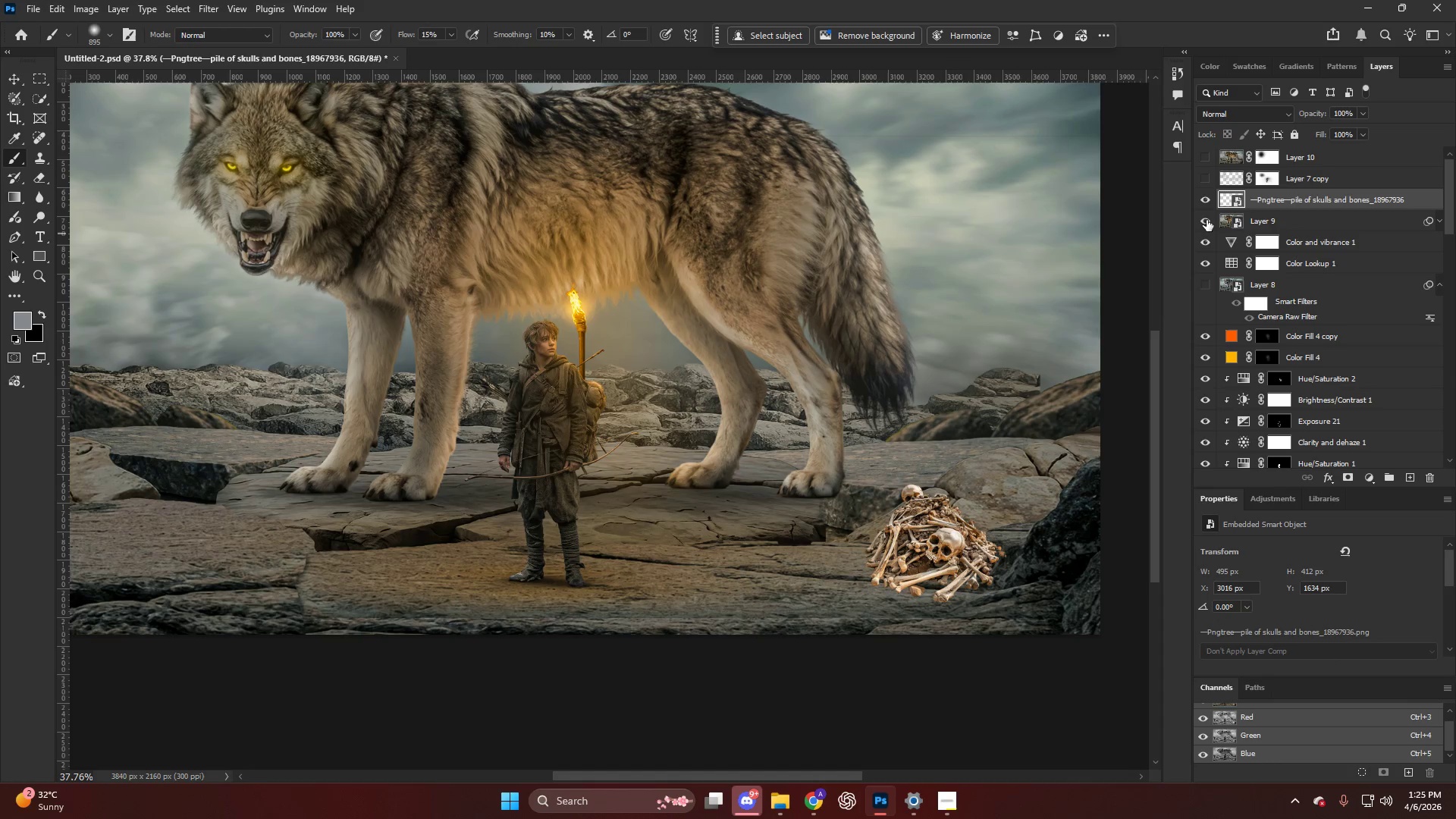 
left_click([1207, 219])
 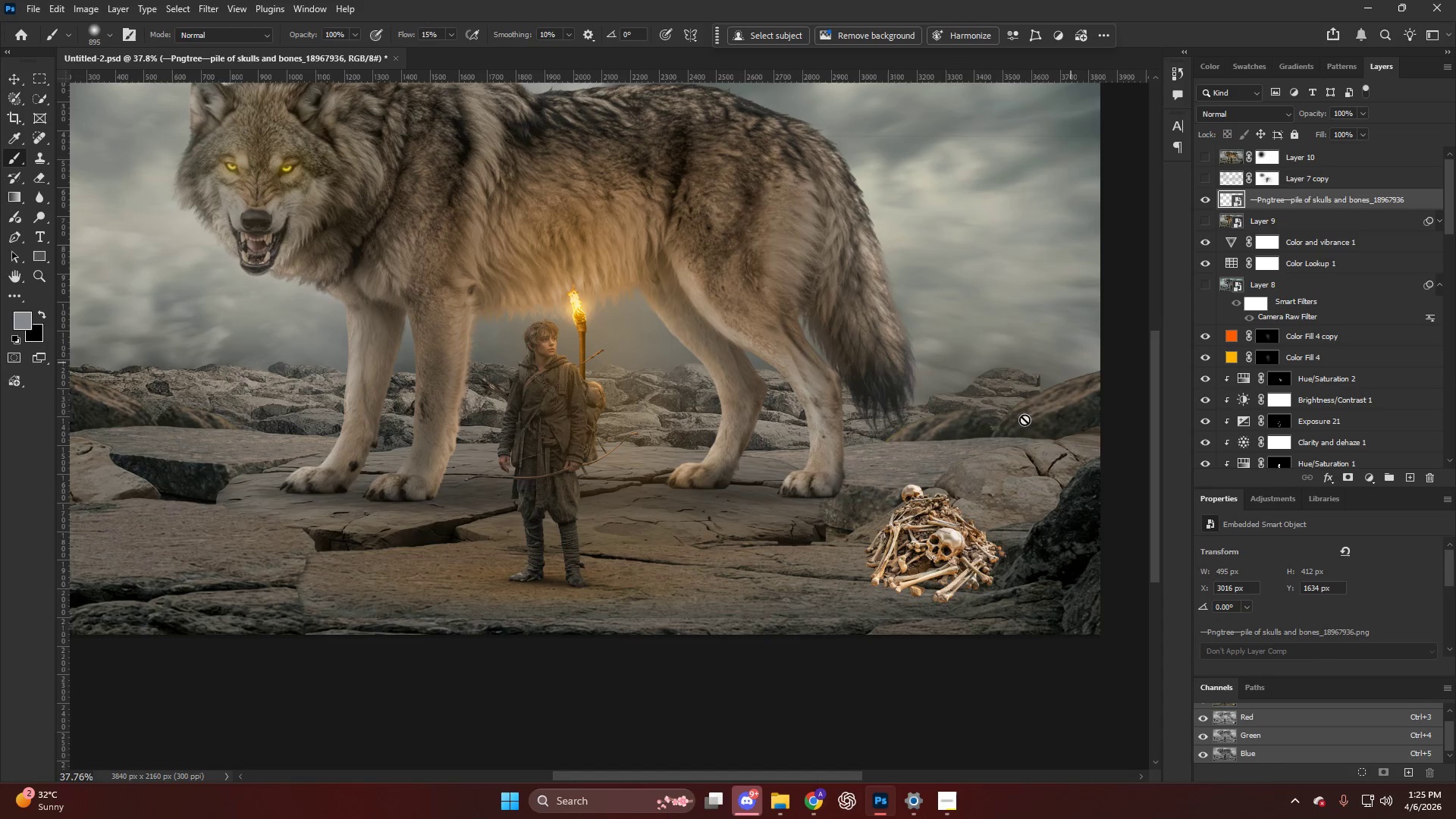 
key(V)
 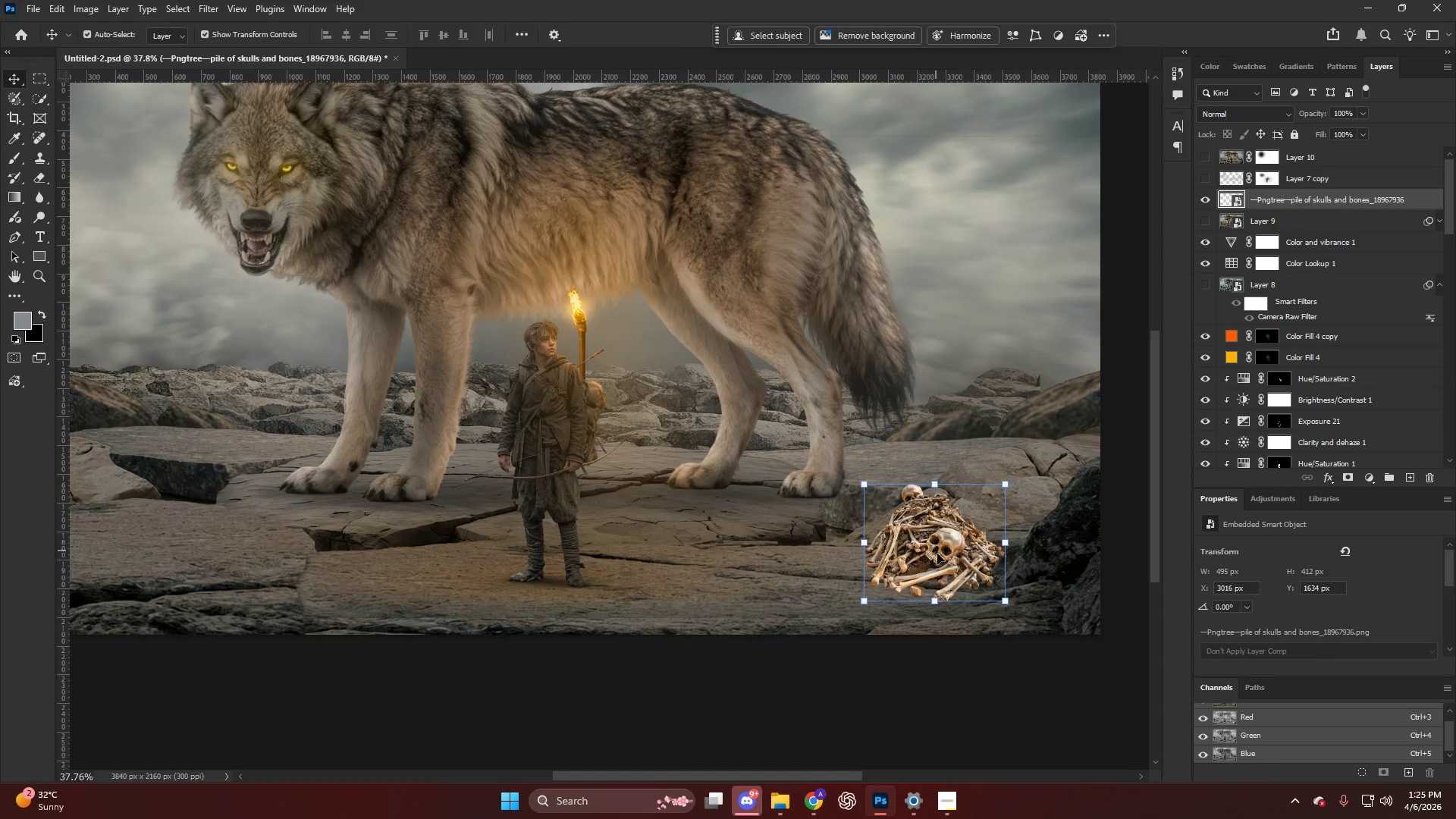 
left_click_drag(start_coordinate=[936, 551], to_coordinate=[945, 577])
 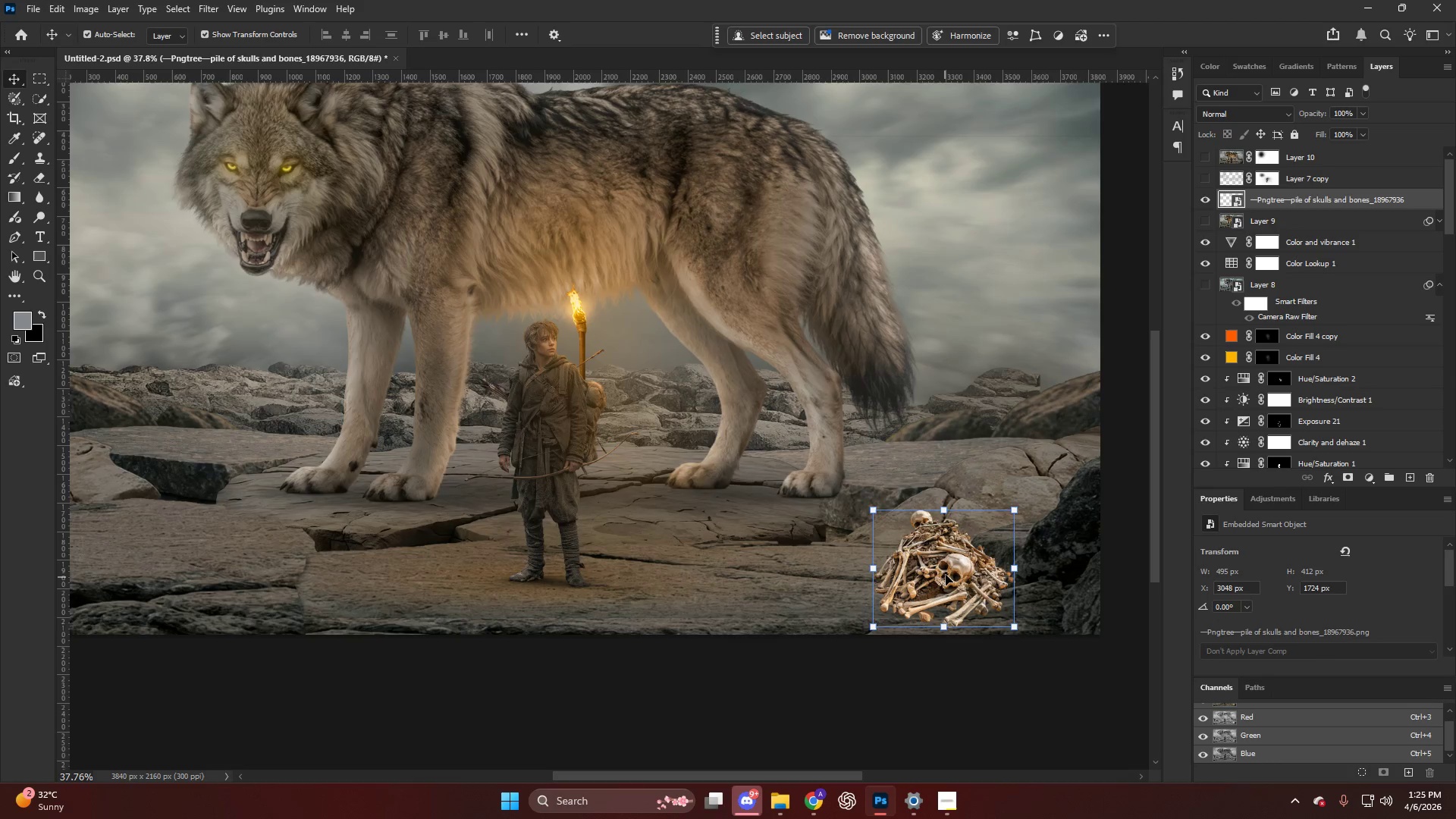 
hold_key(key=AltLeft, duration=0.8)
scroll: coordinate [942, 554], scroll_direction: down, amount: 5.0
 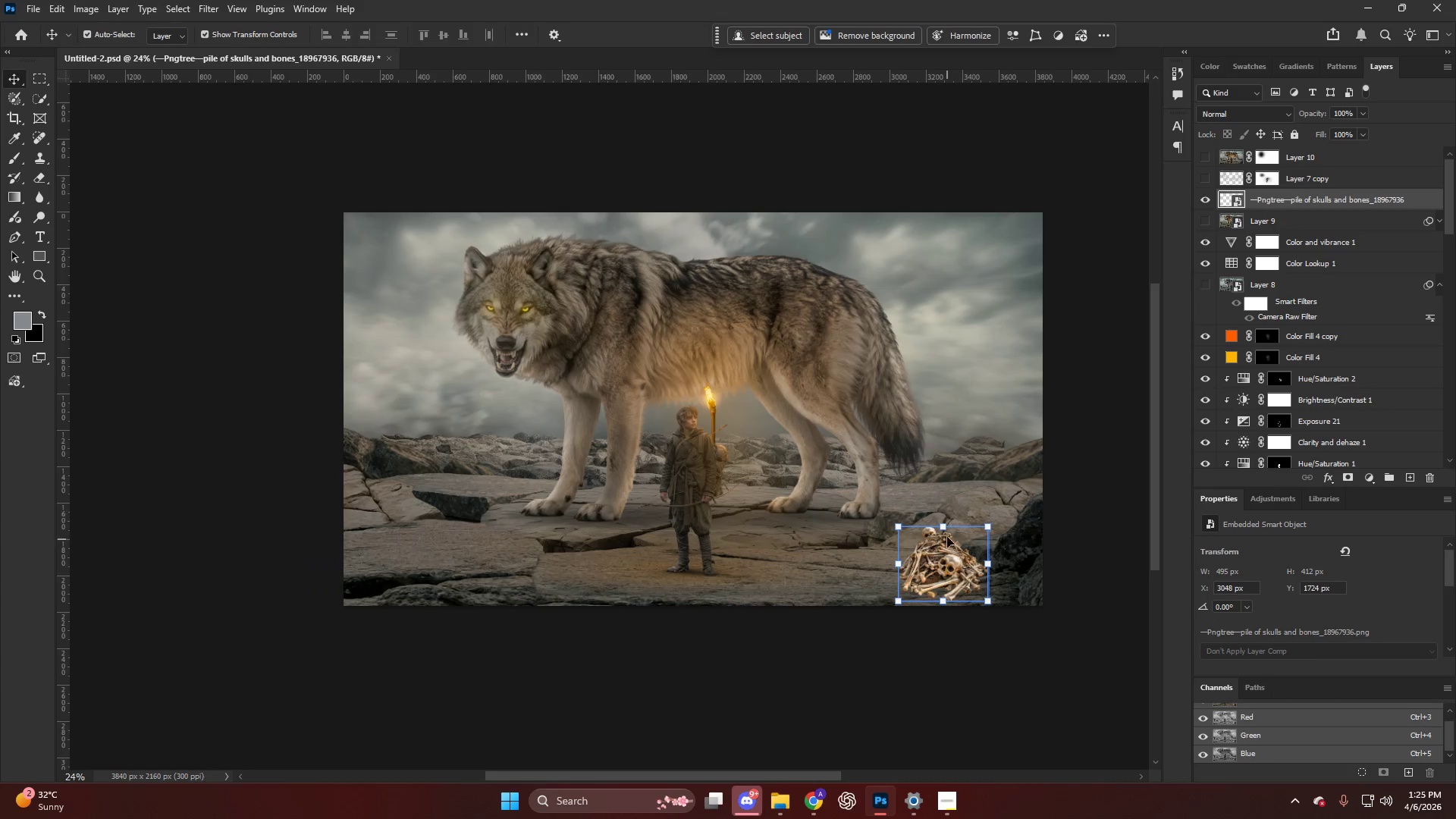 
left_click([944, 529])
 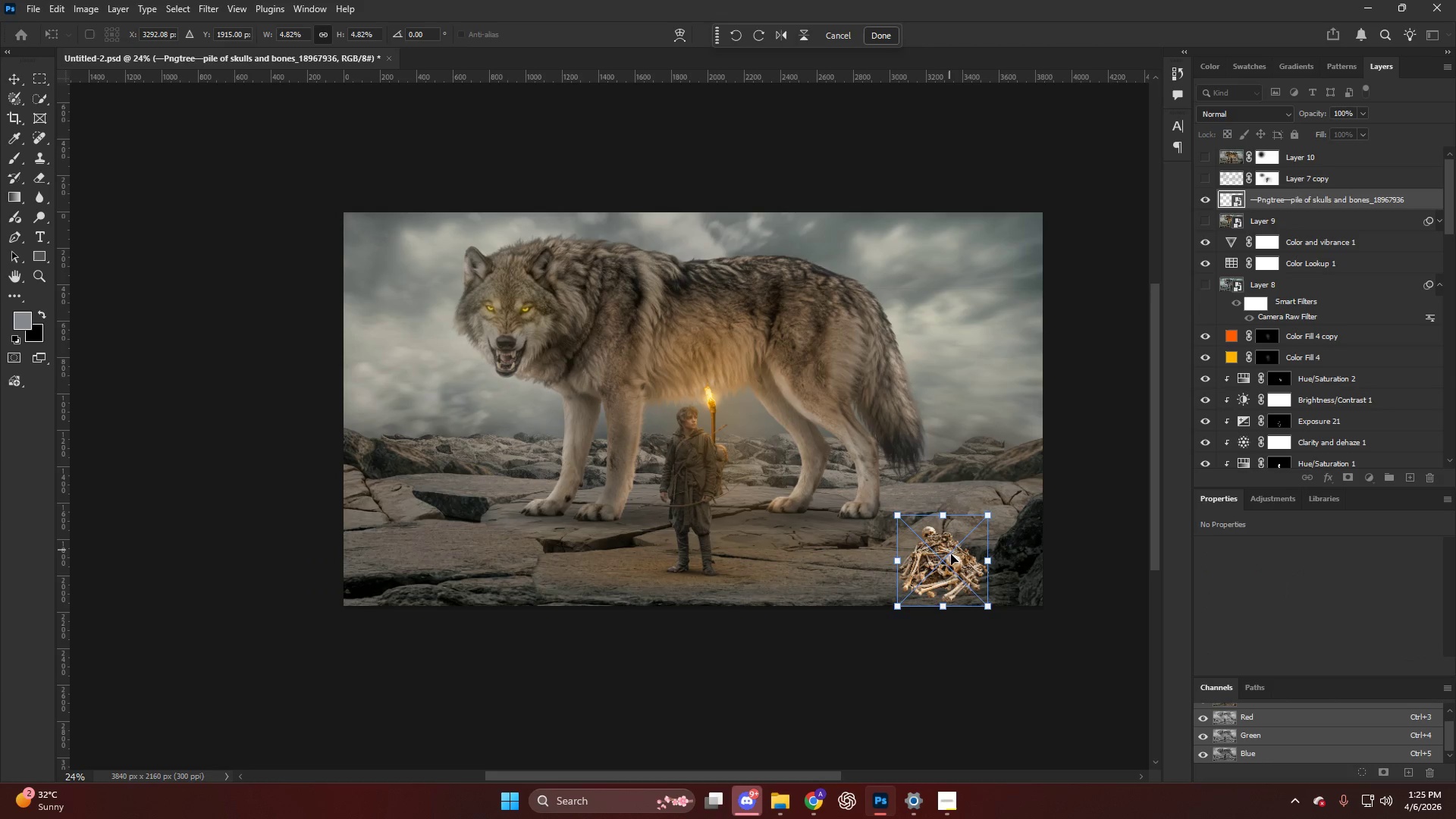 
left_click_drag(start_coordinate=[954, 564], to_coordinate=[950, 552])
 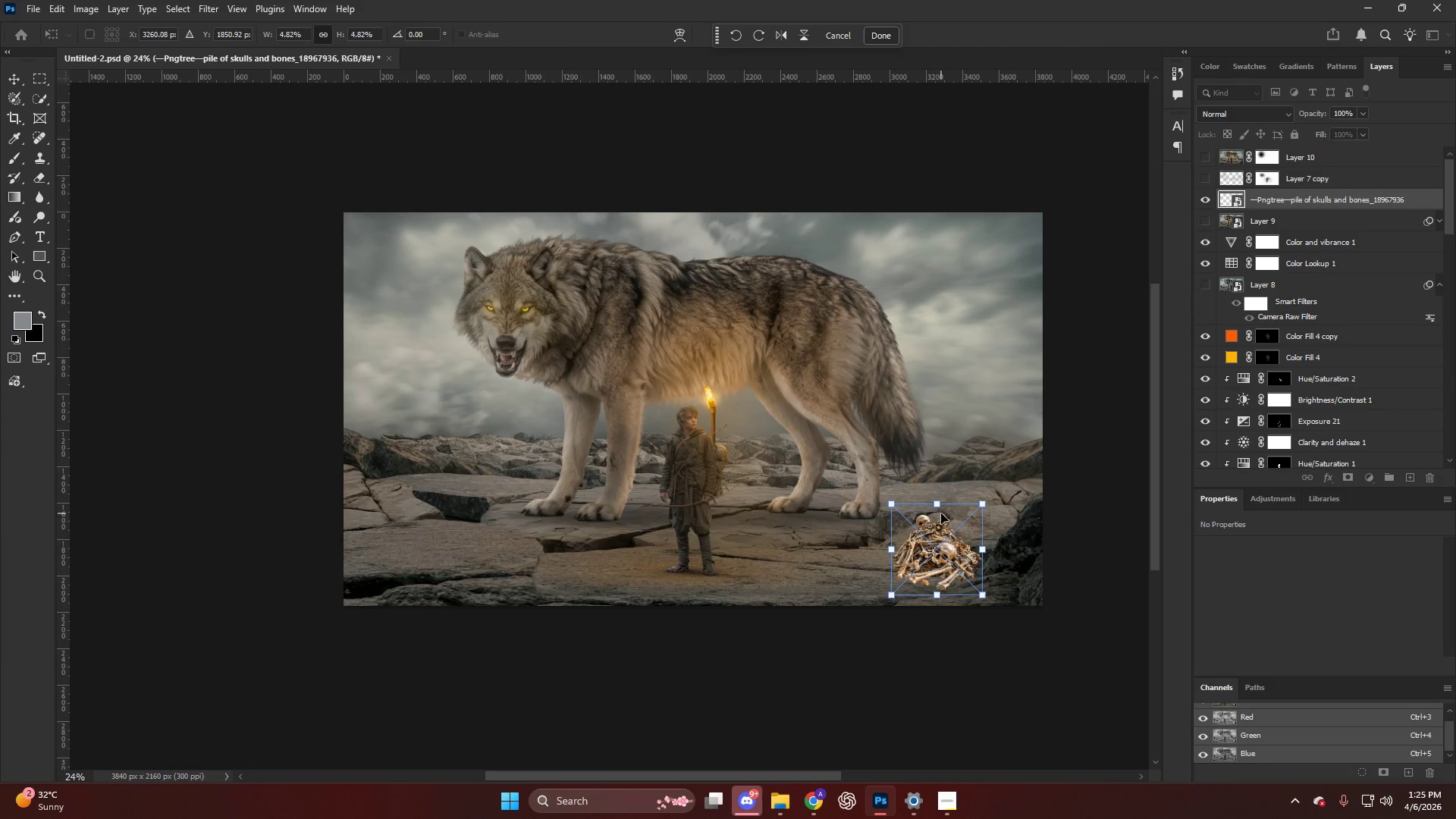 
key(Backspace)
 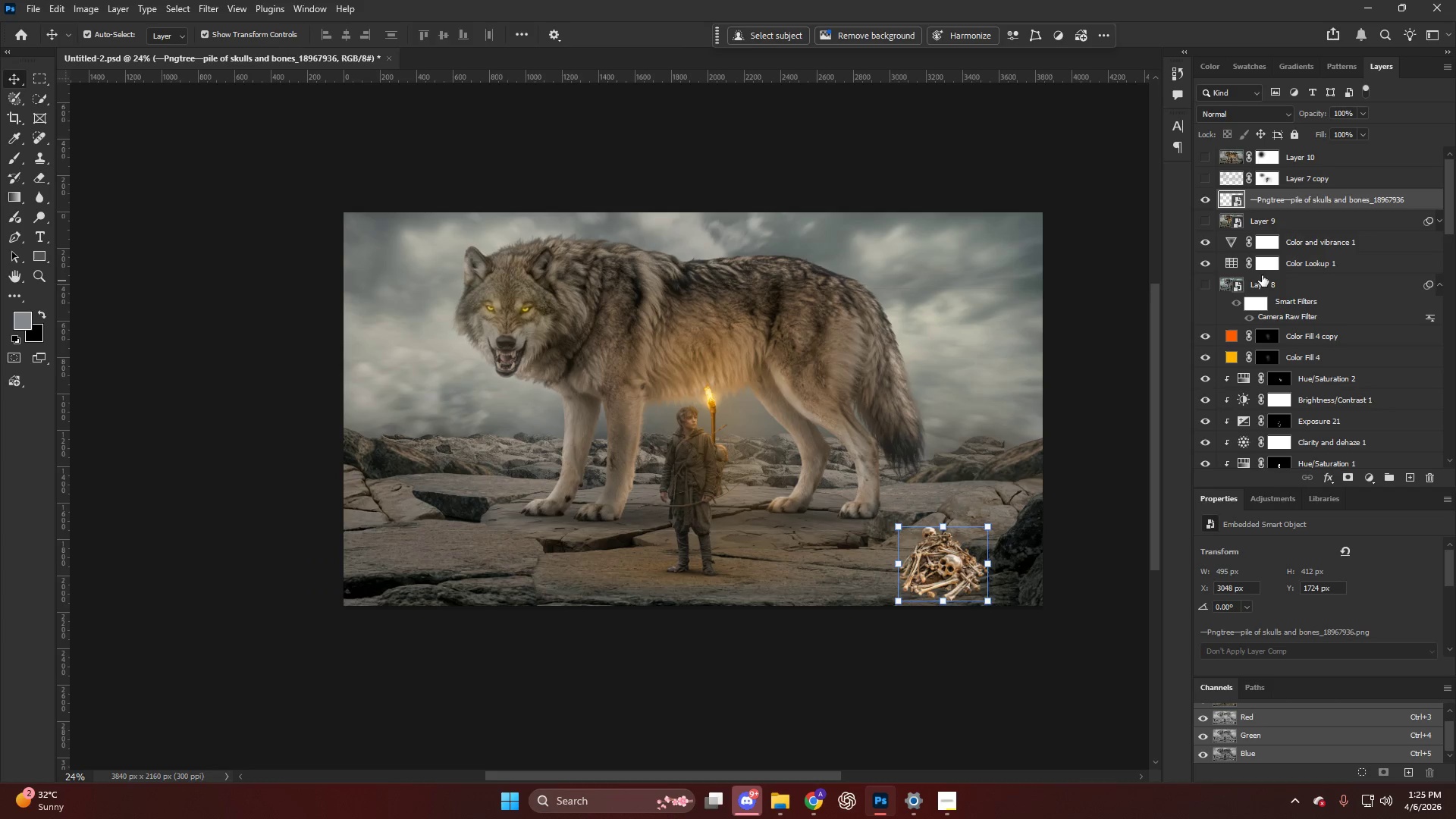 
left_click([1281, 205])
 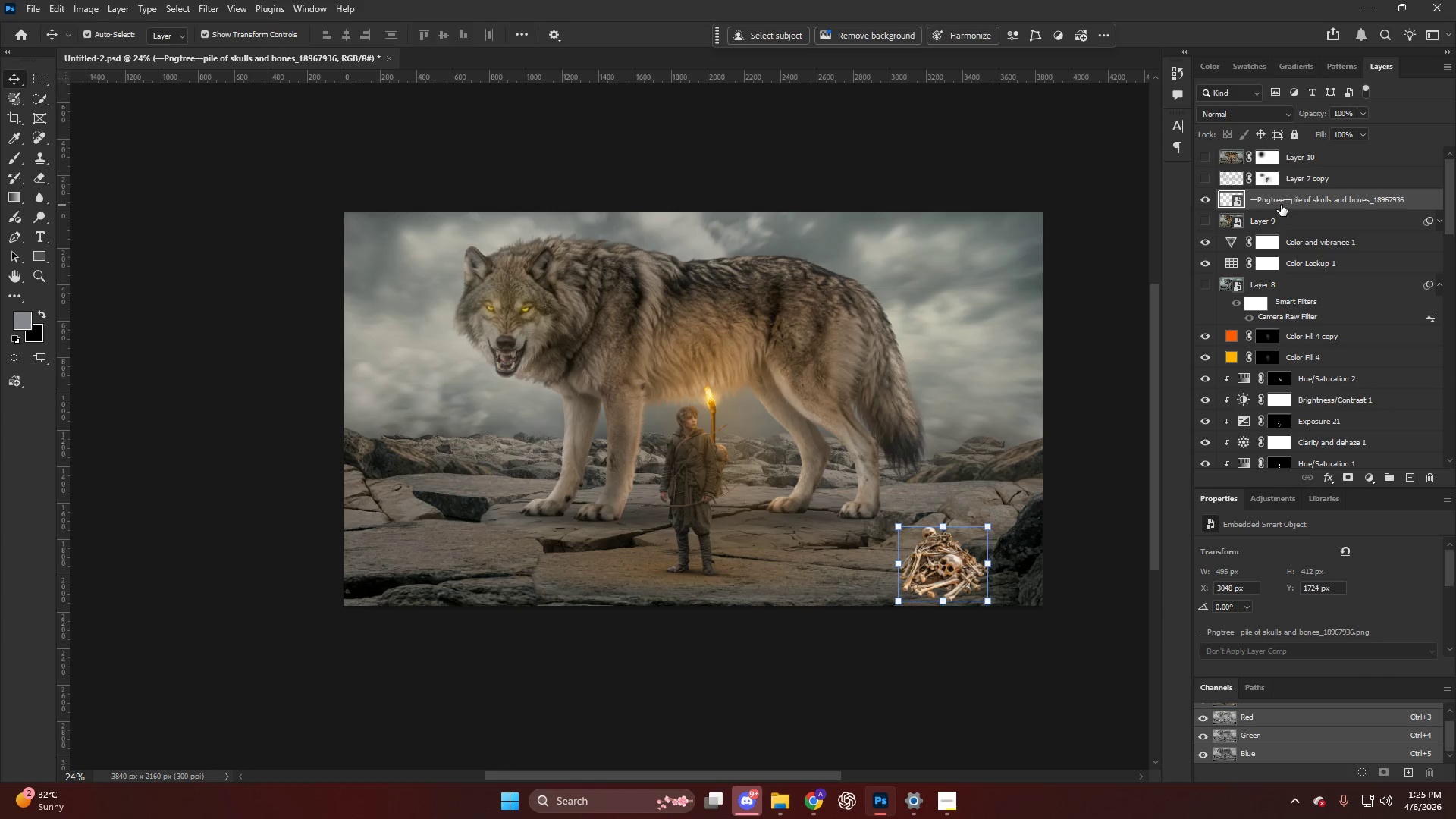 
key(Backspace)
 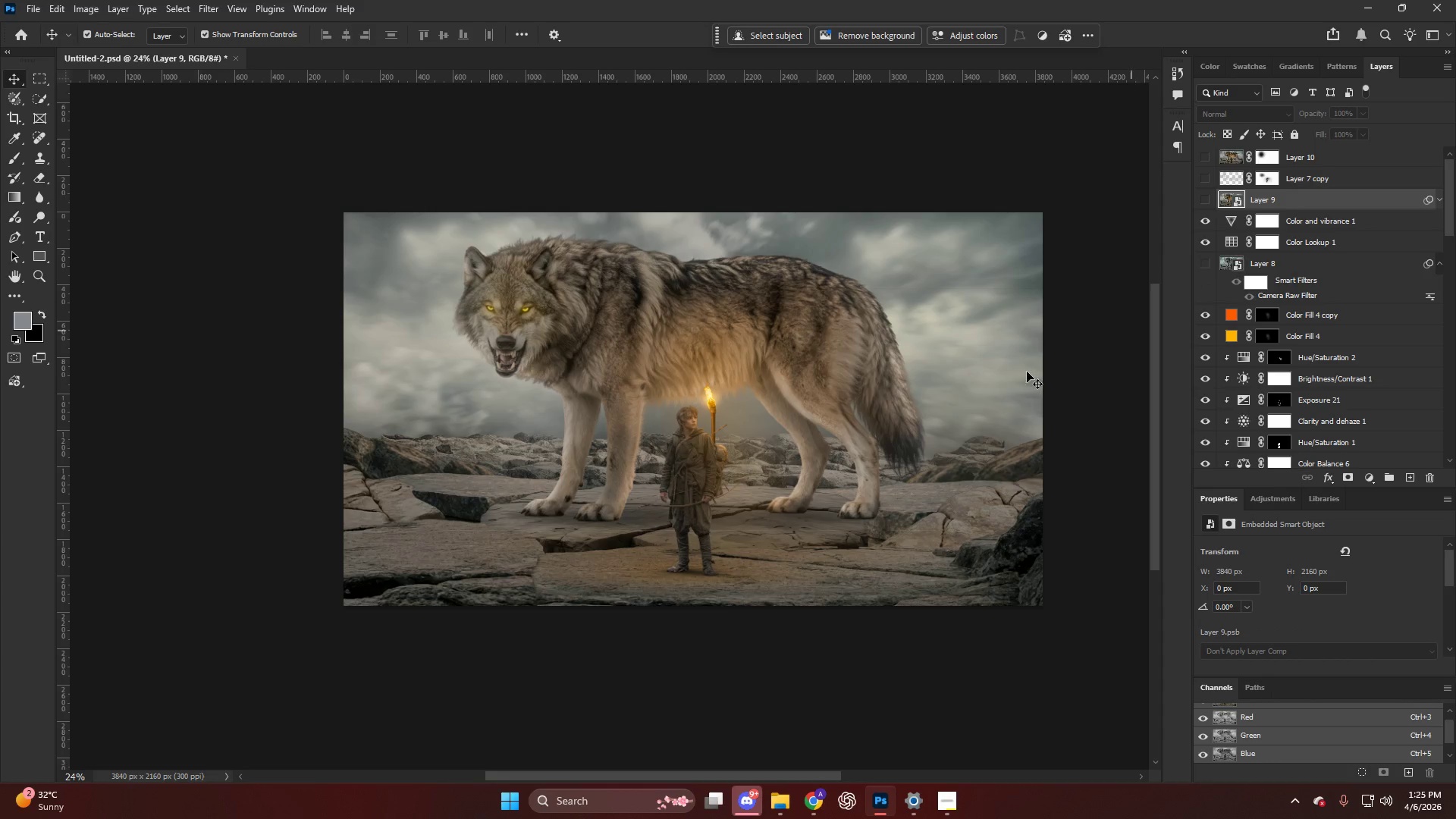 
hold_key(key=AltLeft, duration=0.66)
scroll: coordinate [766, 453], scroll_direction: up, amount: 12.0
 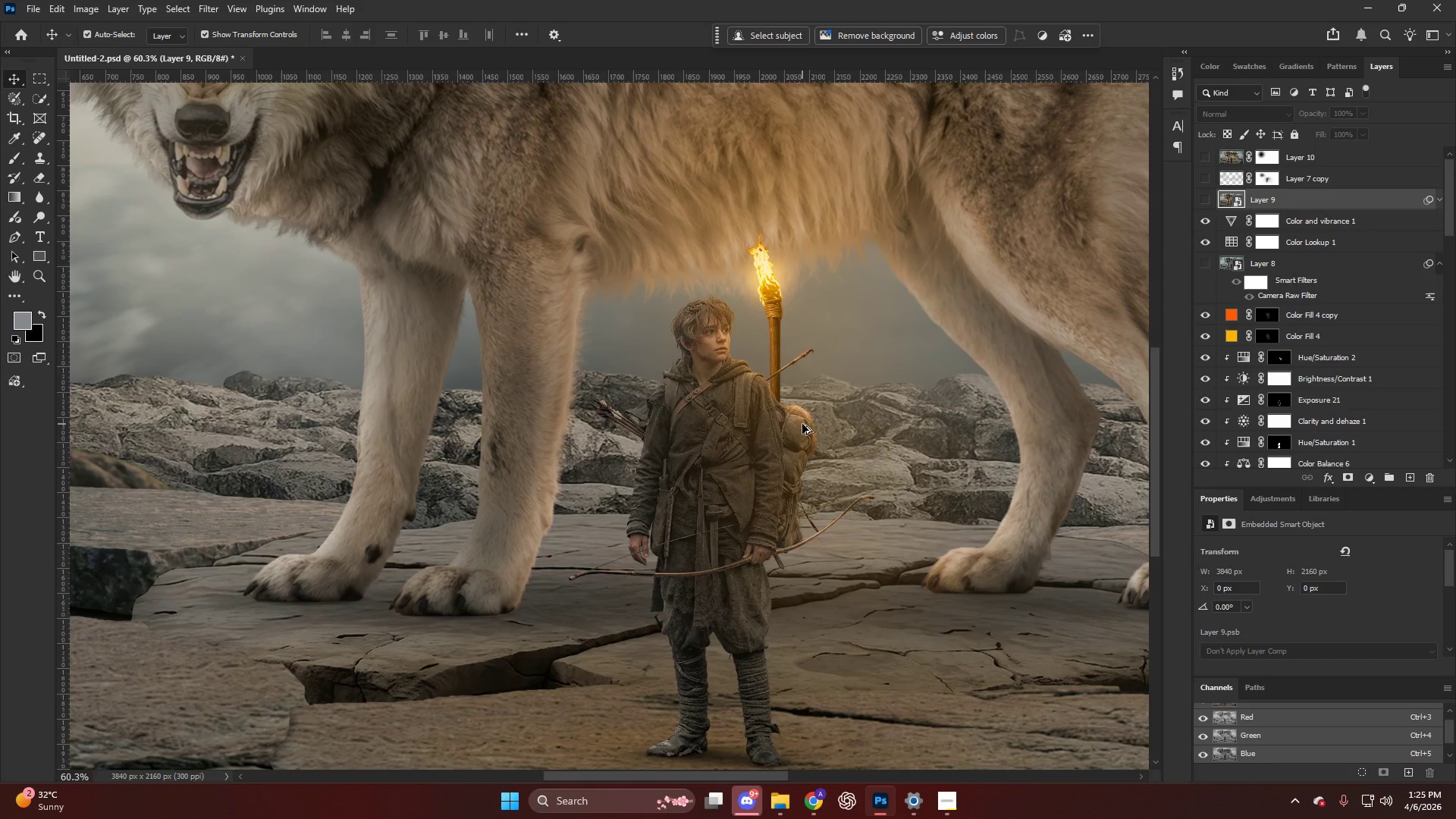 
scroll: coordinate [799, 427], scroll_direction: down, amount: 4.0
 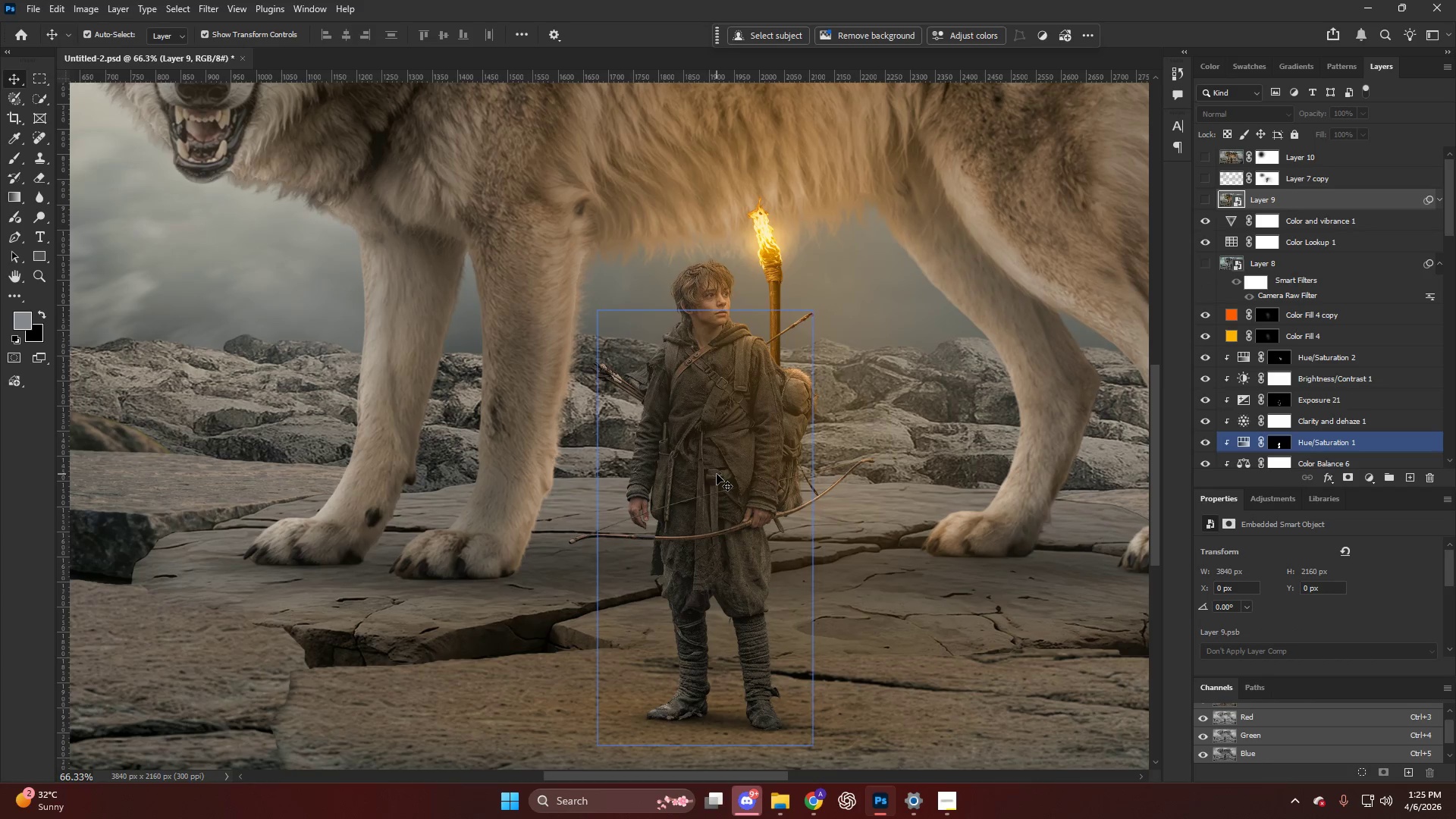 
hold_key(key=AltLeft, duration=0.33)
scroll: coordinate [713, 457], scroll_direction: down, amount: 4.0
 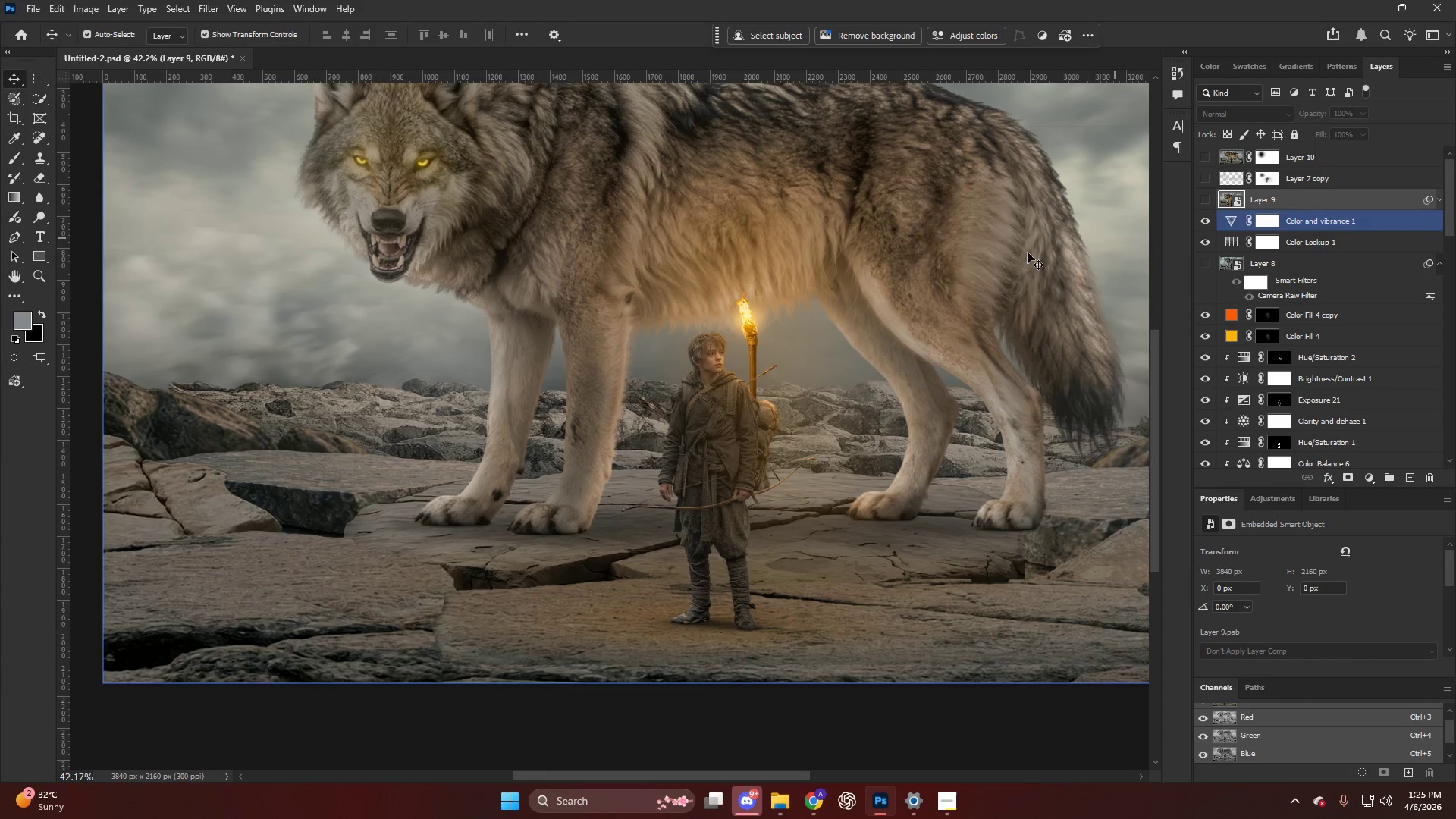 
scroll: coordinate [727, 315], scroll_direction: up, amount: 3.0
 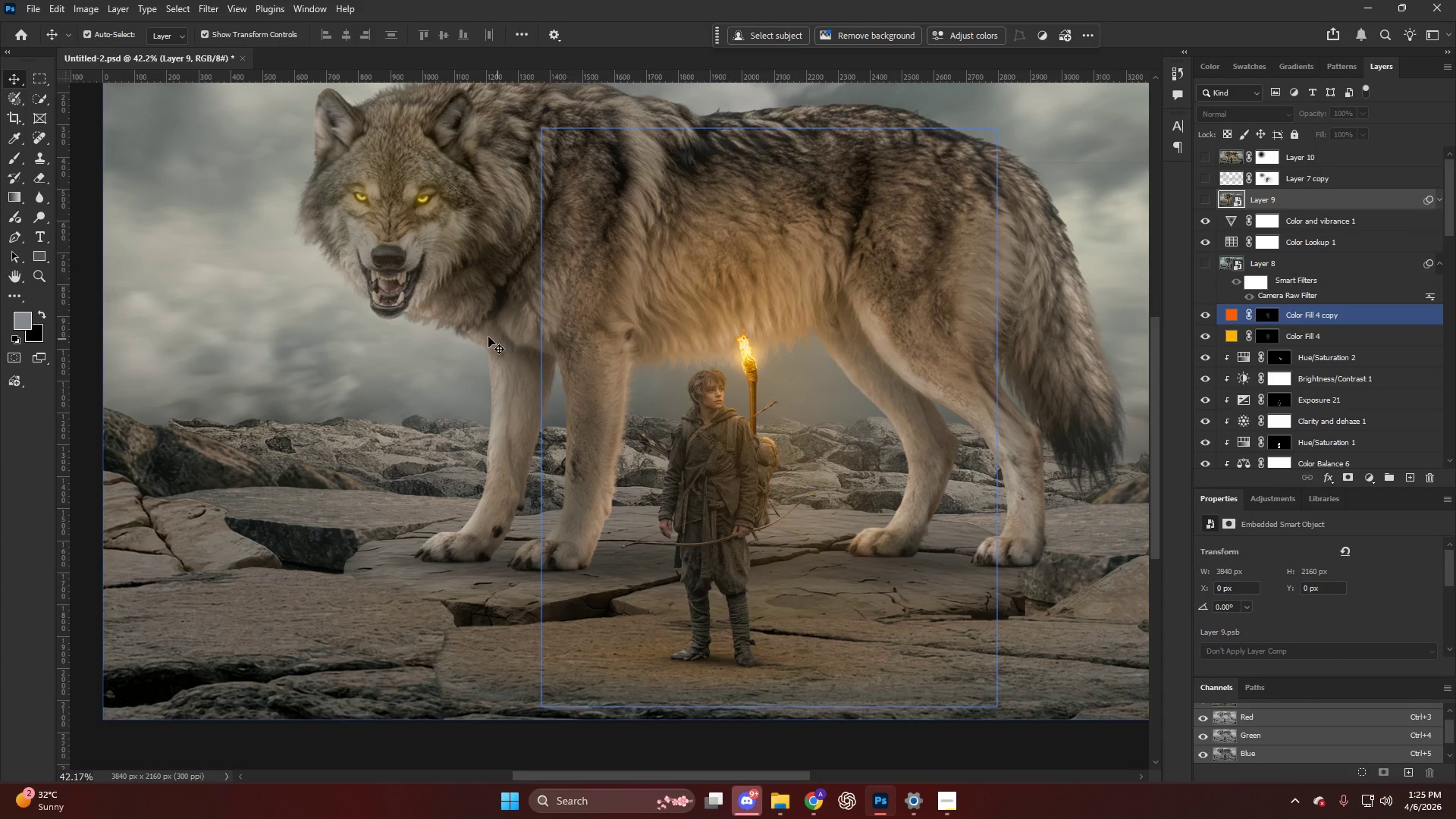 
key(Alt+AltLeft)
 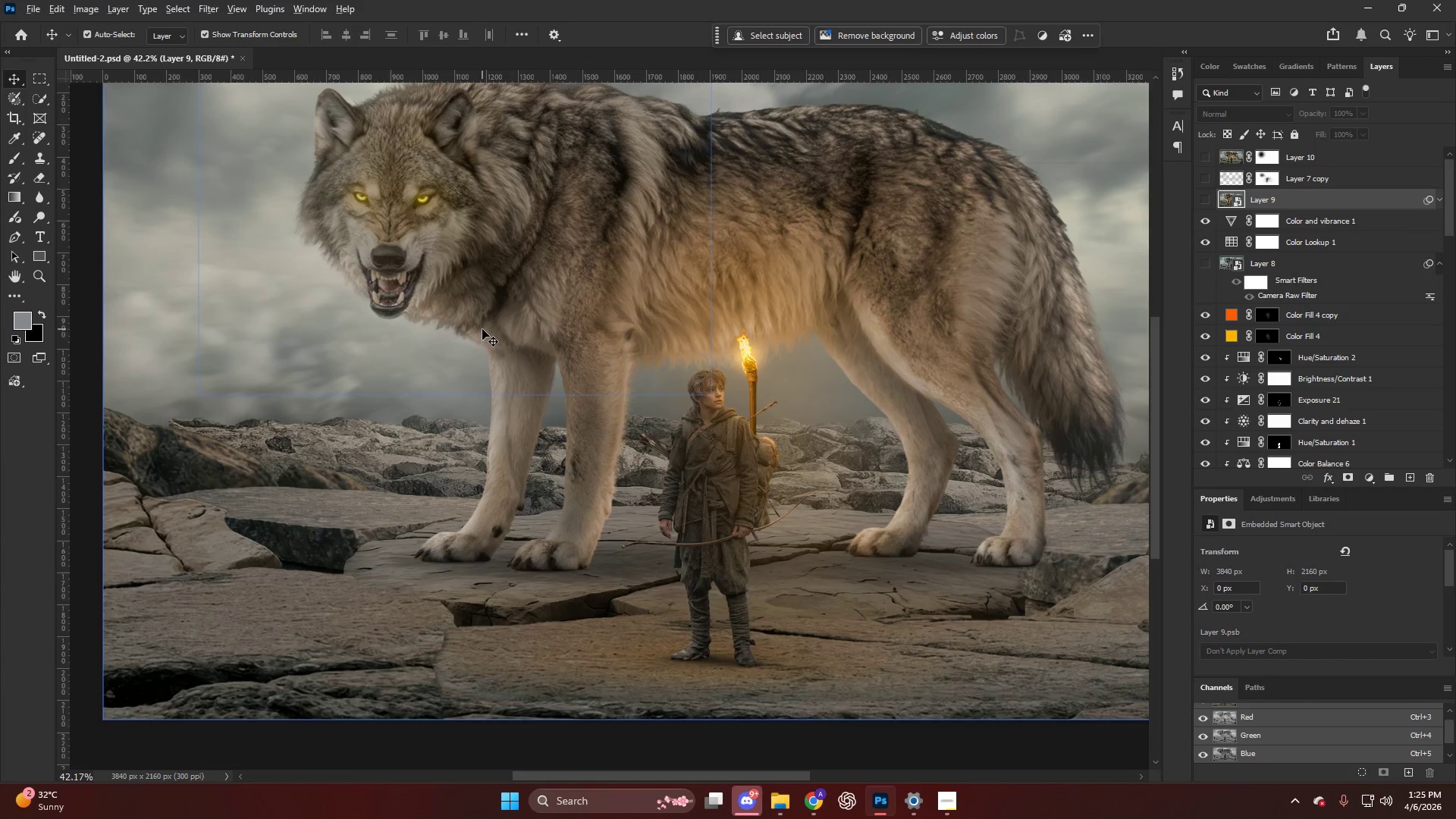 
scroll: coordinate [482, 329], scroll_direction: down, amount: 2.0
 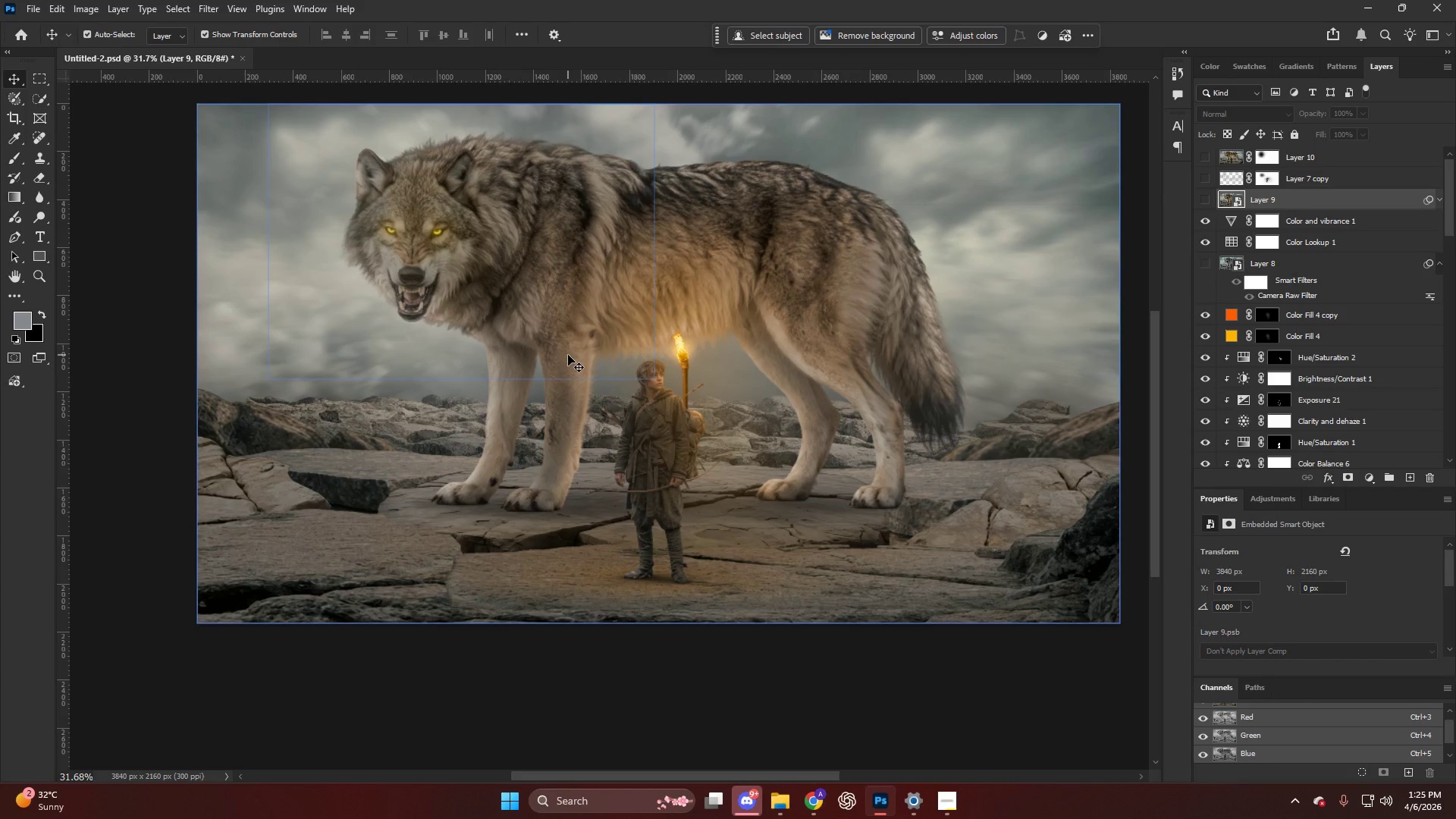 
hold_key(key=AltLeft, duration=1.5)
scroll: coordinate [696, 541], scroll_direction: up, amount: 26.0
 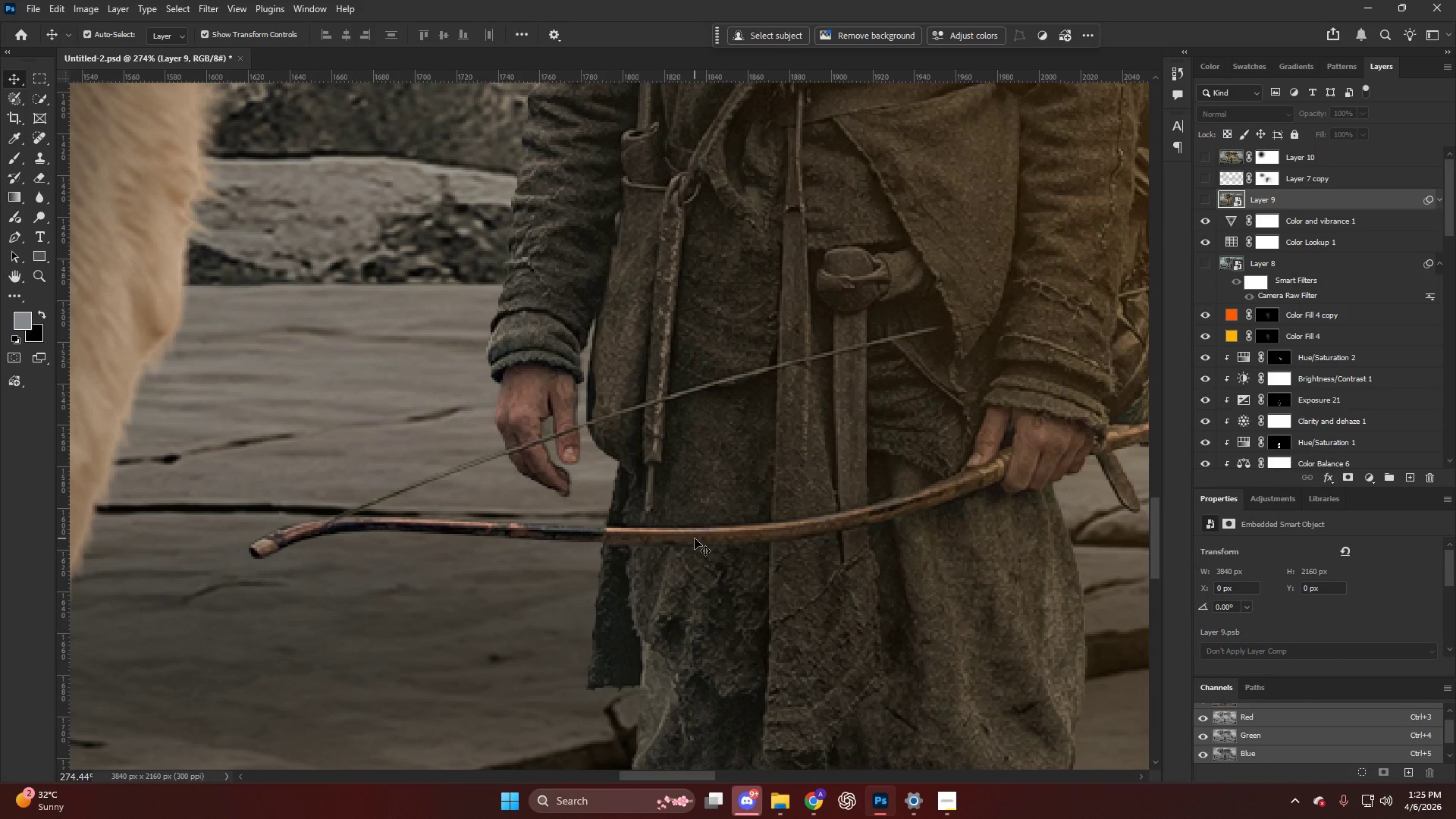 
hold_key(key=AltLeft, duration=0.53)
hold_key(key=AltLeft, duration=0.45)
scroll: coordinate [679, 528], scroll_direction: down, amount: 20.0
 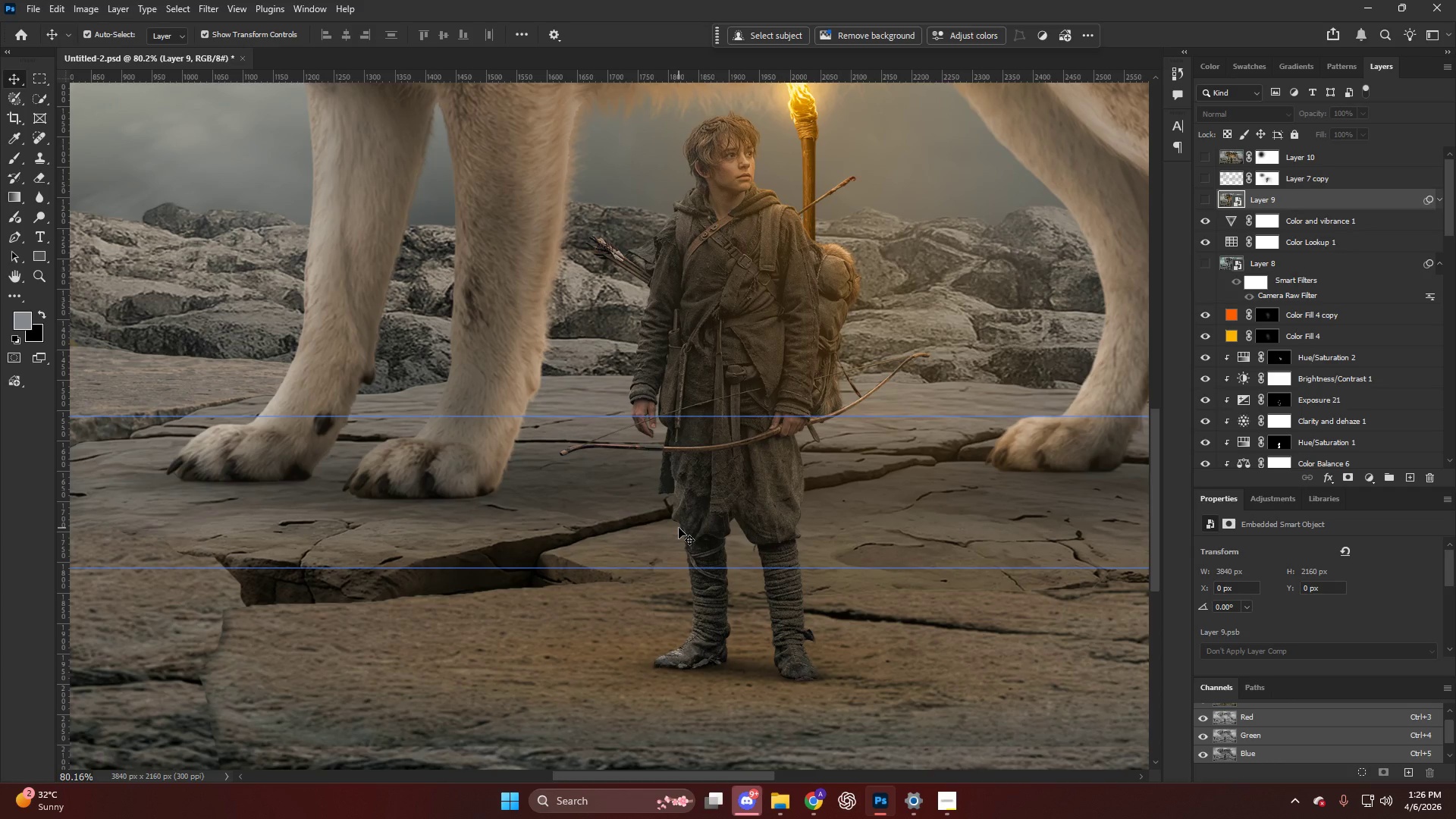 
key(Alt+AltLeft)
 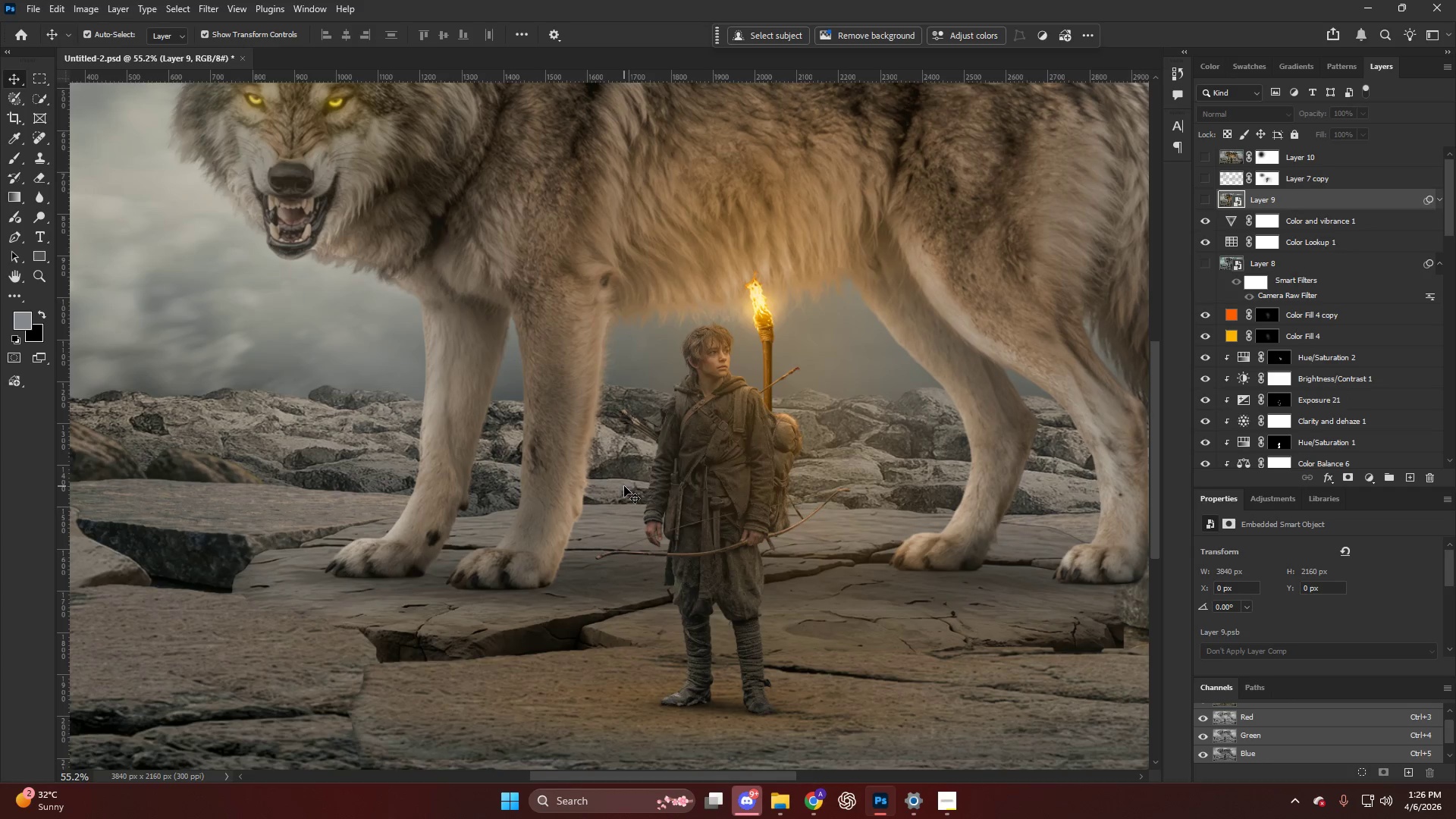 
scroll: coordinate [626, 490], scroll_direction: up, amount: 4.0
 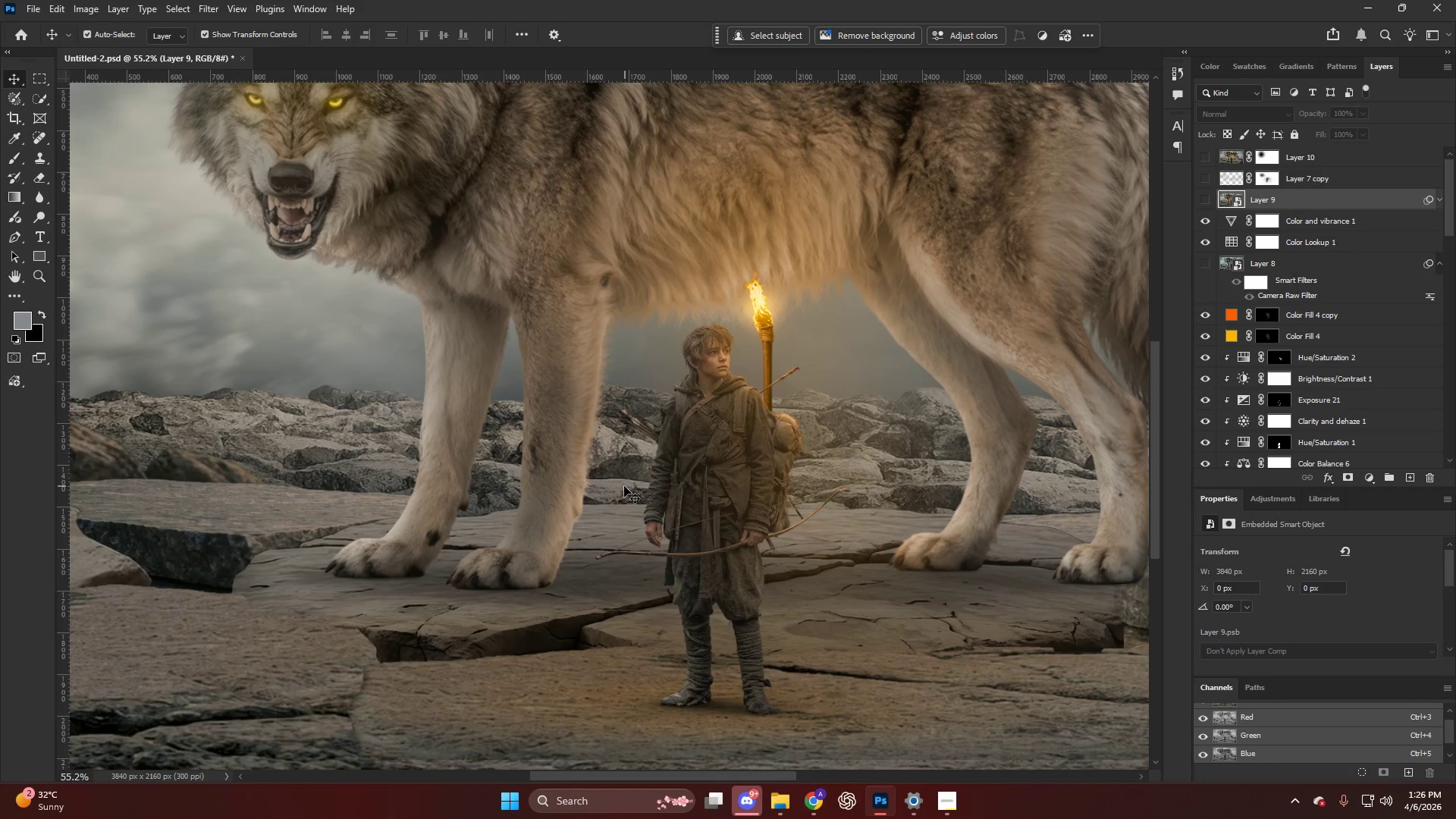 
key(Alt+AltLeft)
 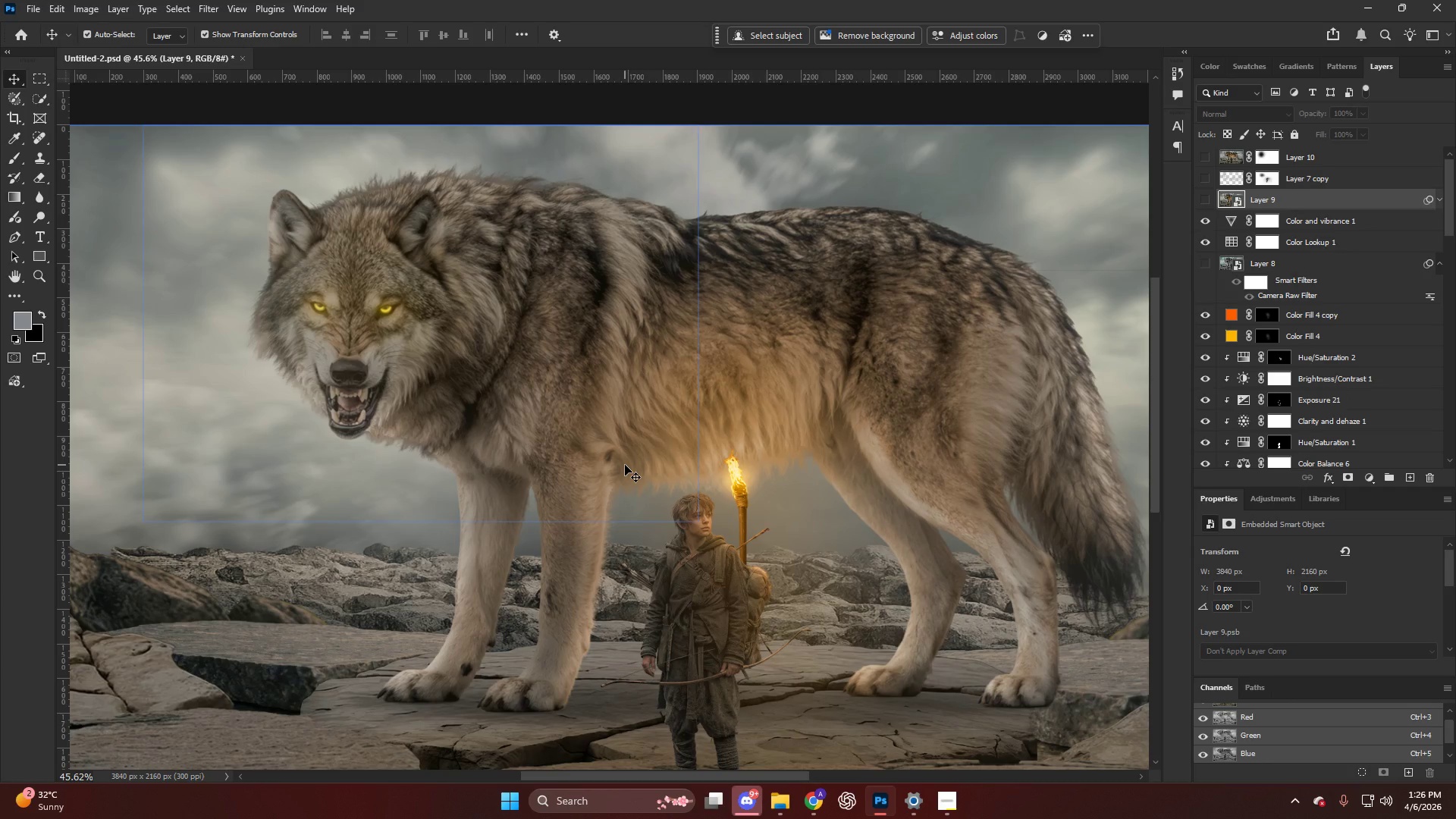 
scroll: coordinate [624, 486], scroll_direction: up, amount: 12.0
 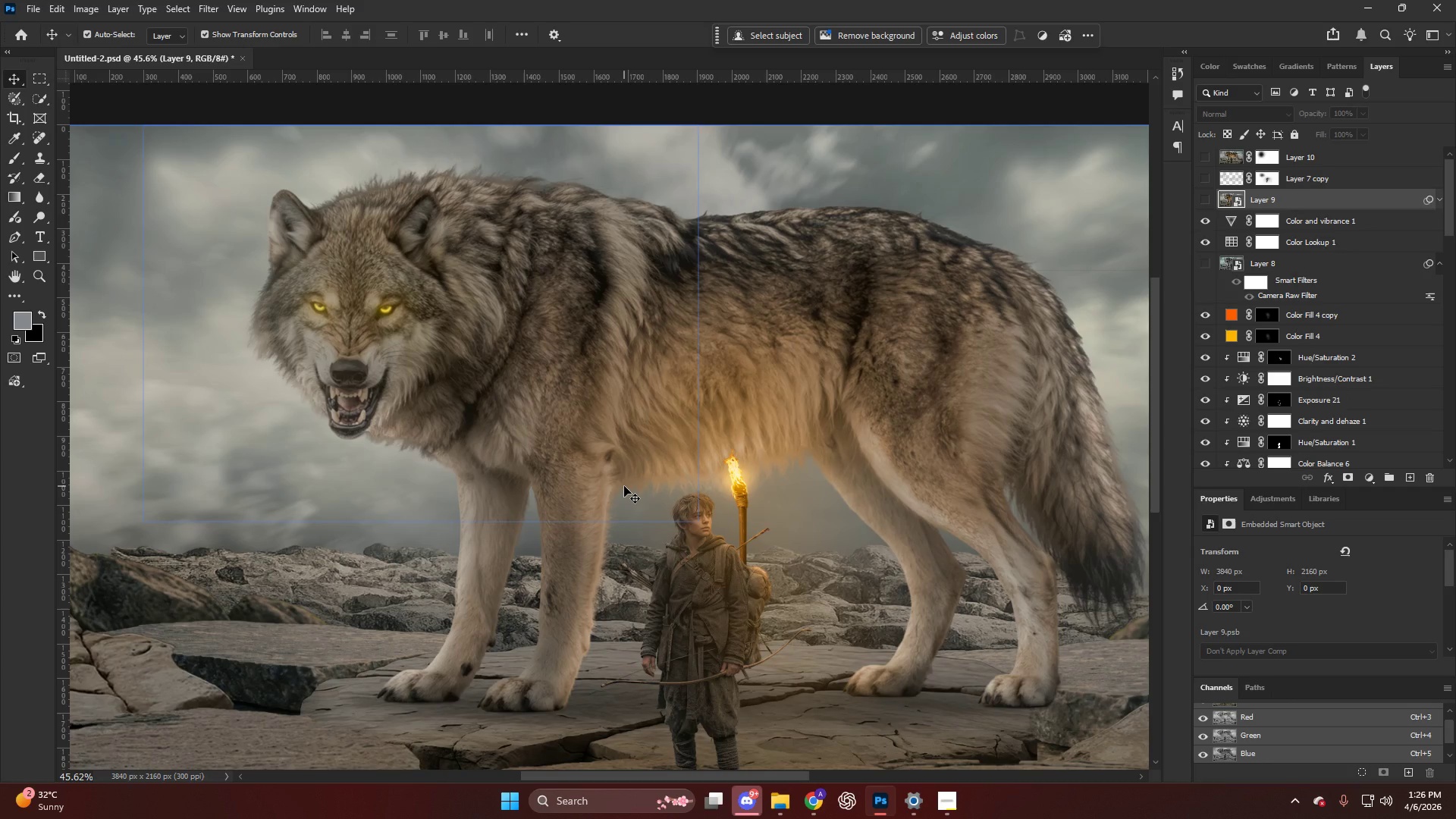 
hold_key(key=AltLeft, duration=1.12)
scroll: coordinate [440, 383], scroll_direction: up, amount: 19.0
 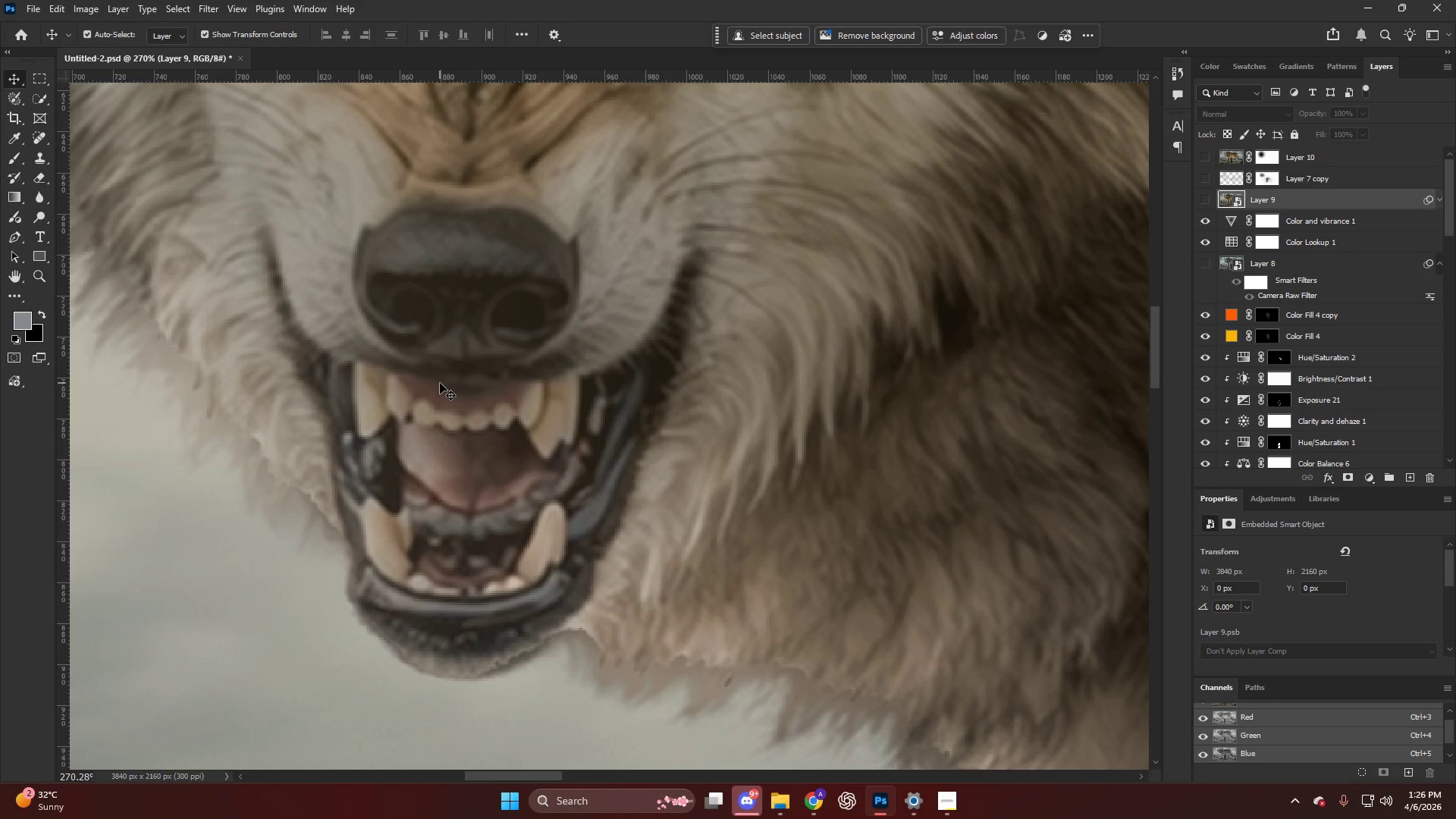 
key(Alt+AltLeft)
 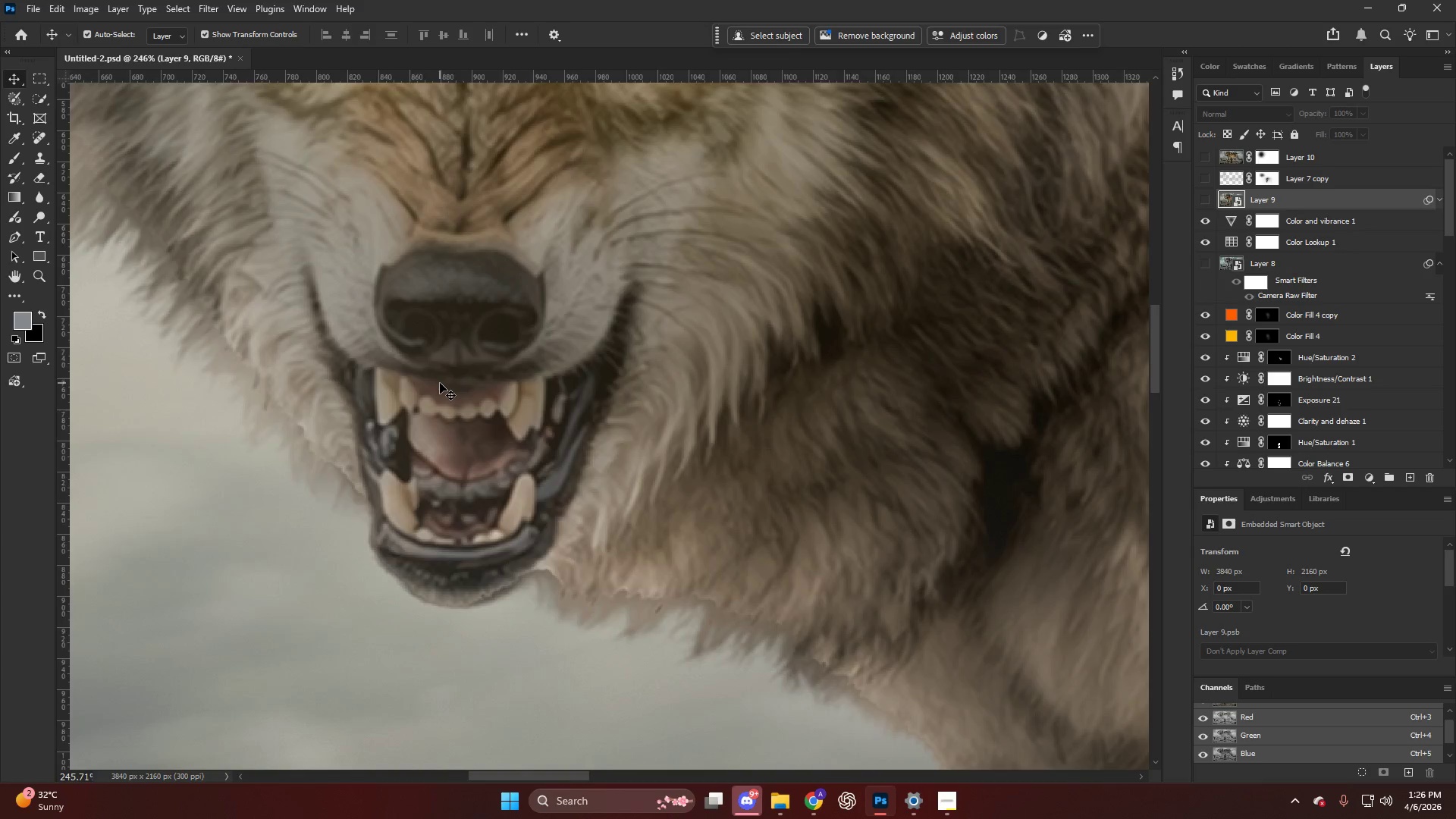 
scroll: coordinate [440, 383], scroll_direction: down, amount: 4.0
 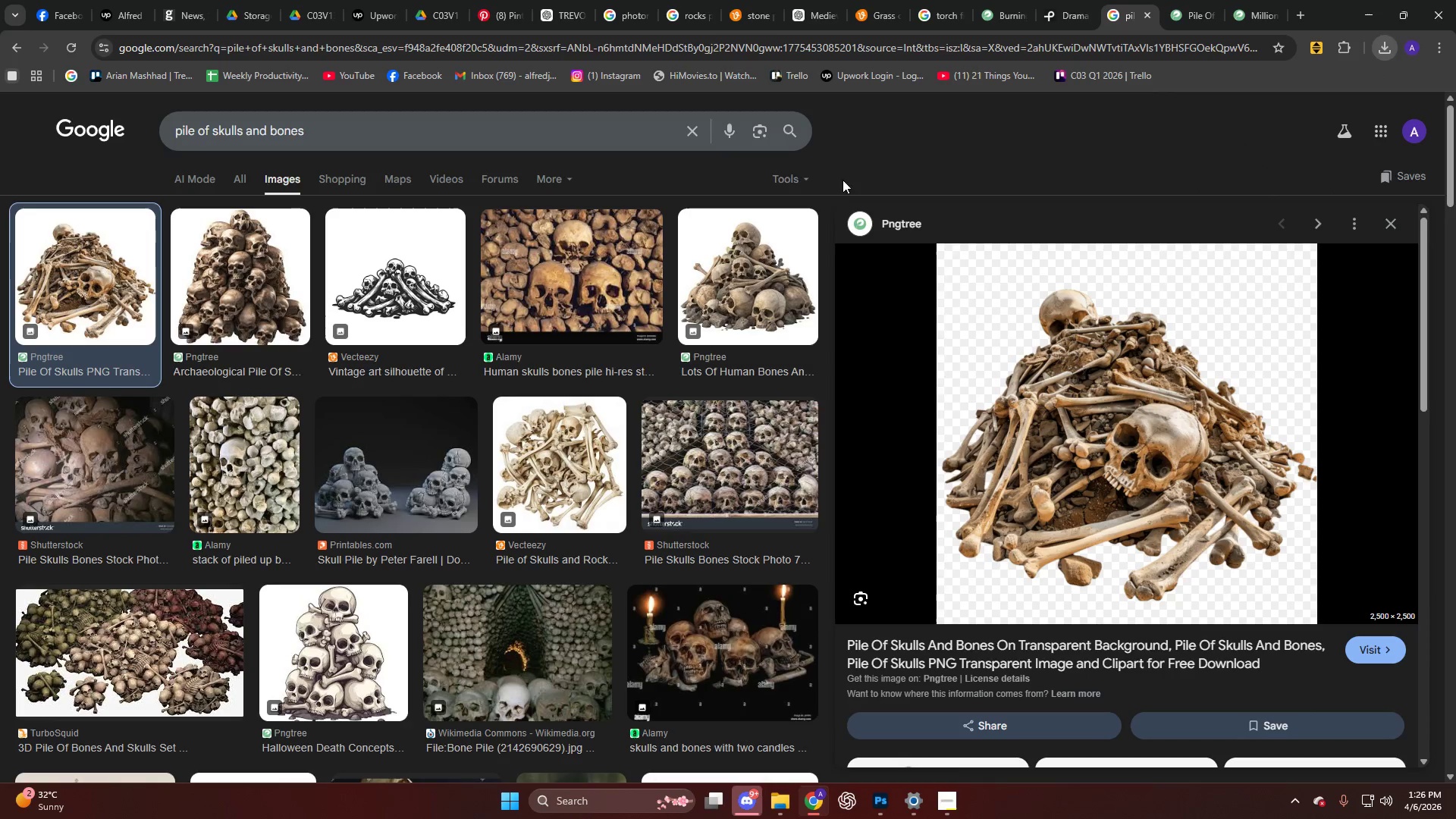 
type(smoke)
 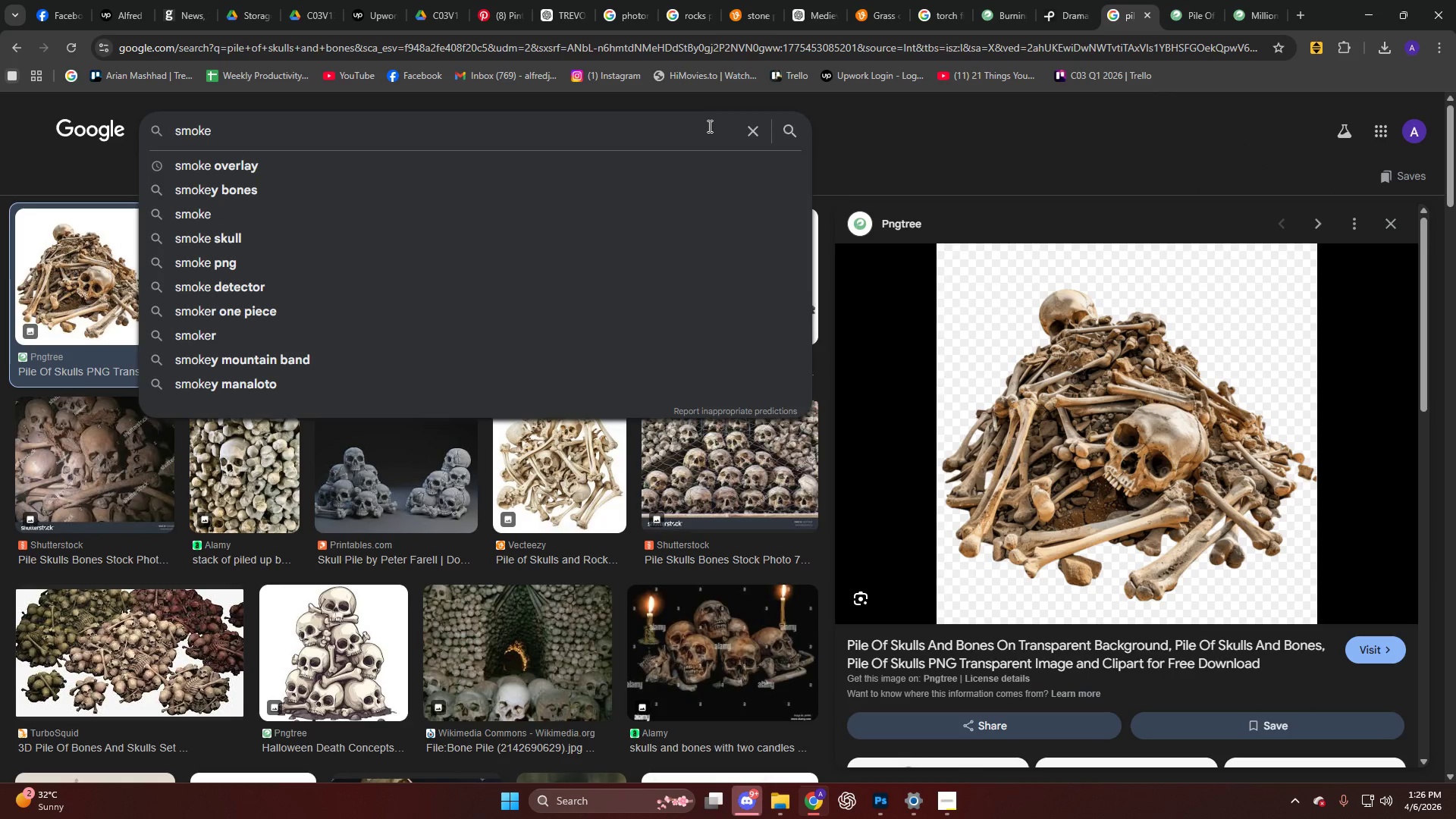 
key(ArrowDown)
 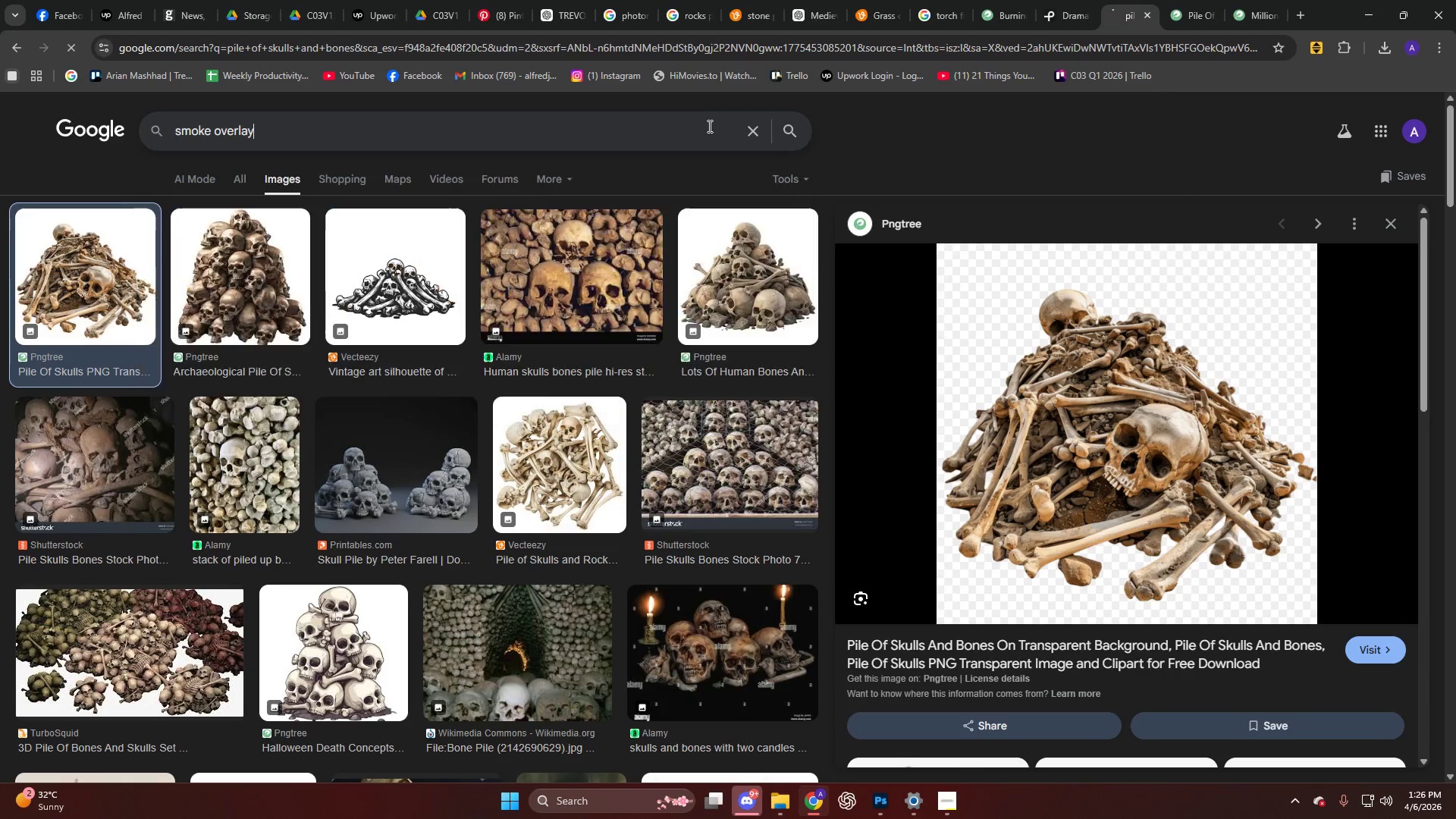 
key(Enter)
 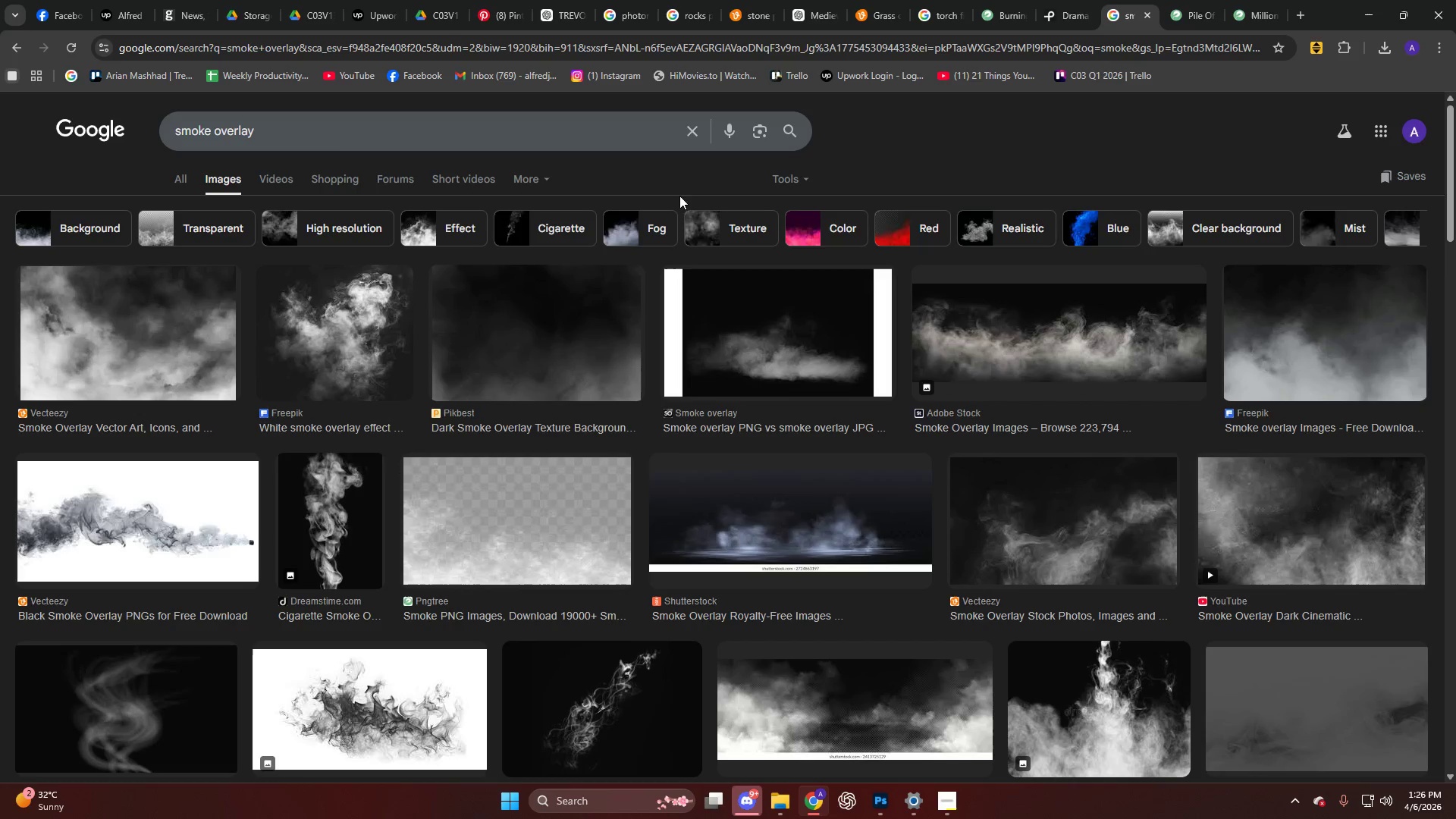 
left_click([332, 502])
 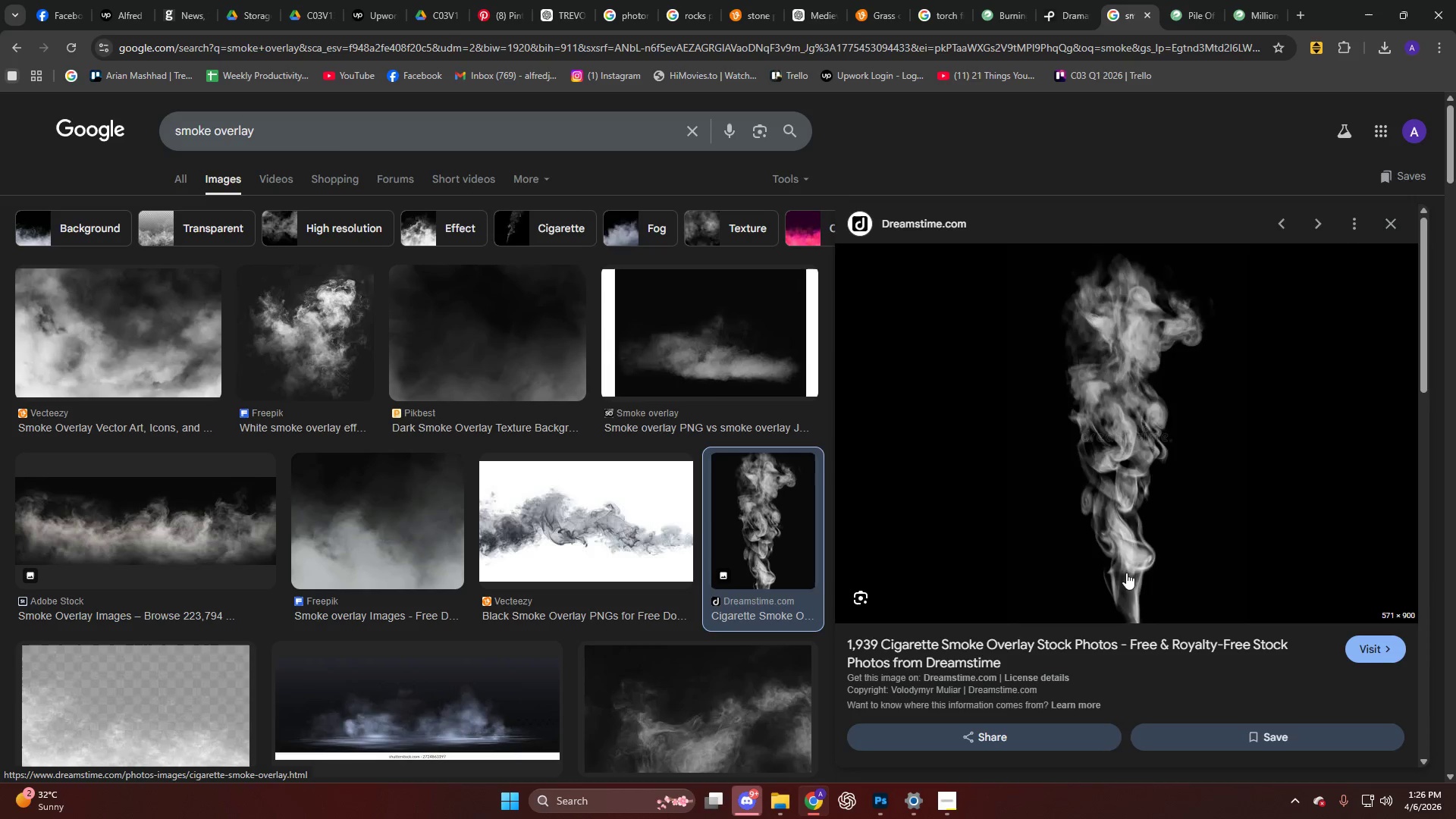 
left_click([1153, 475])
 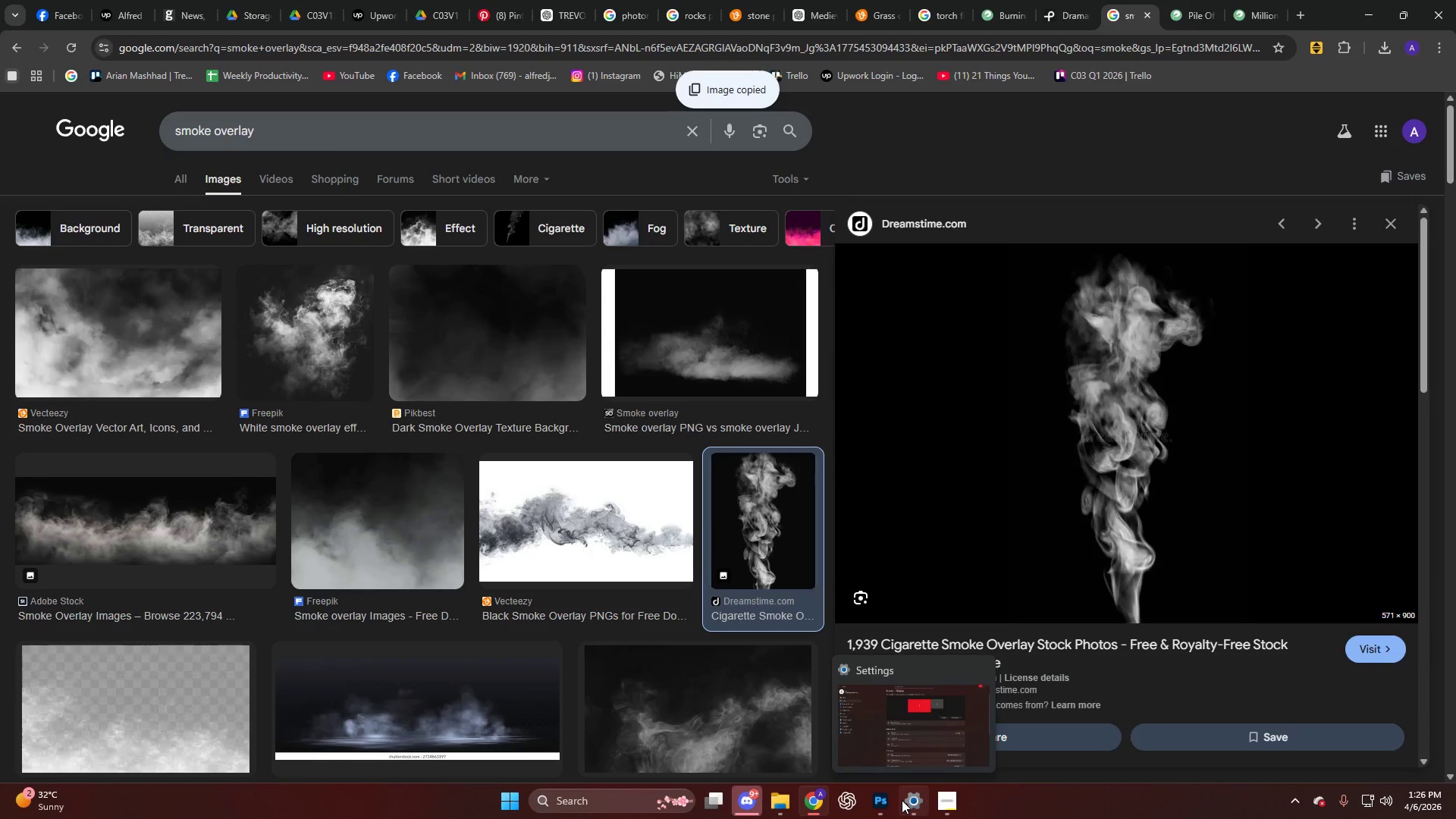 
left_click([883, 799])
 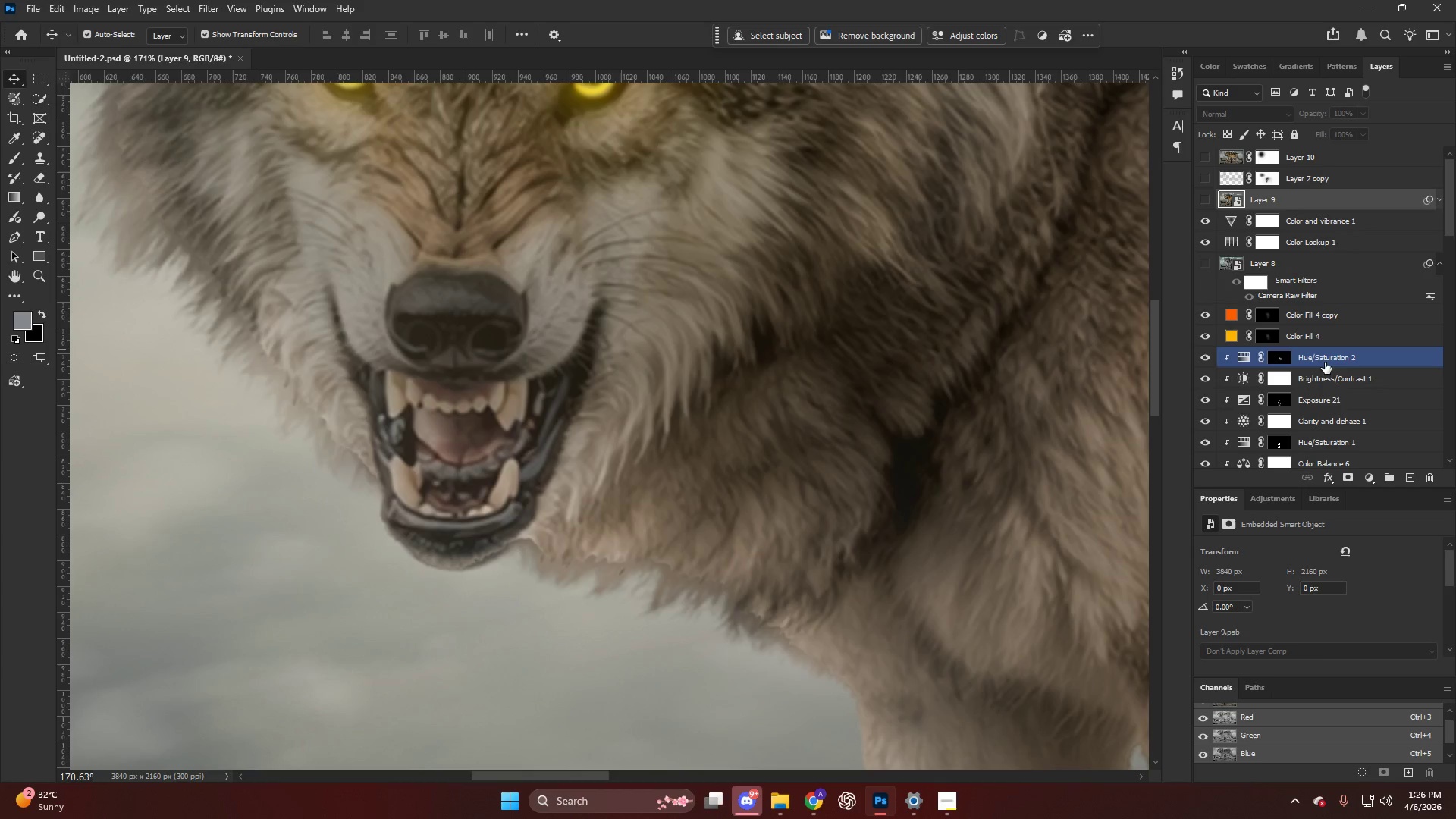 
key(Alt+AltLeft)
 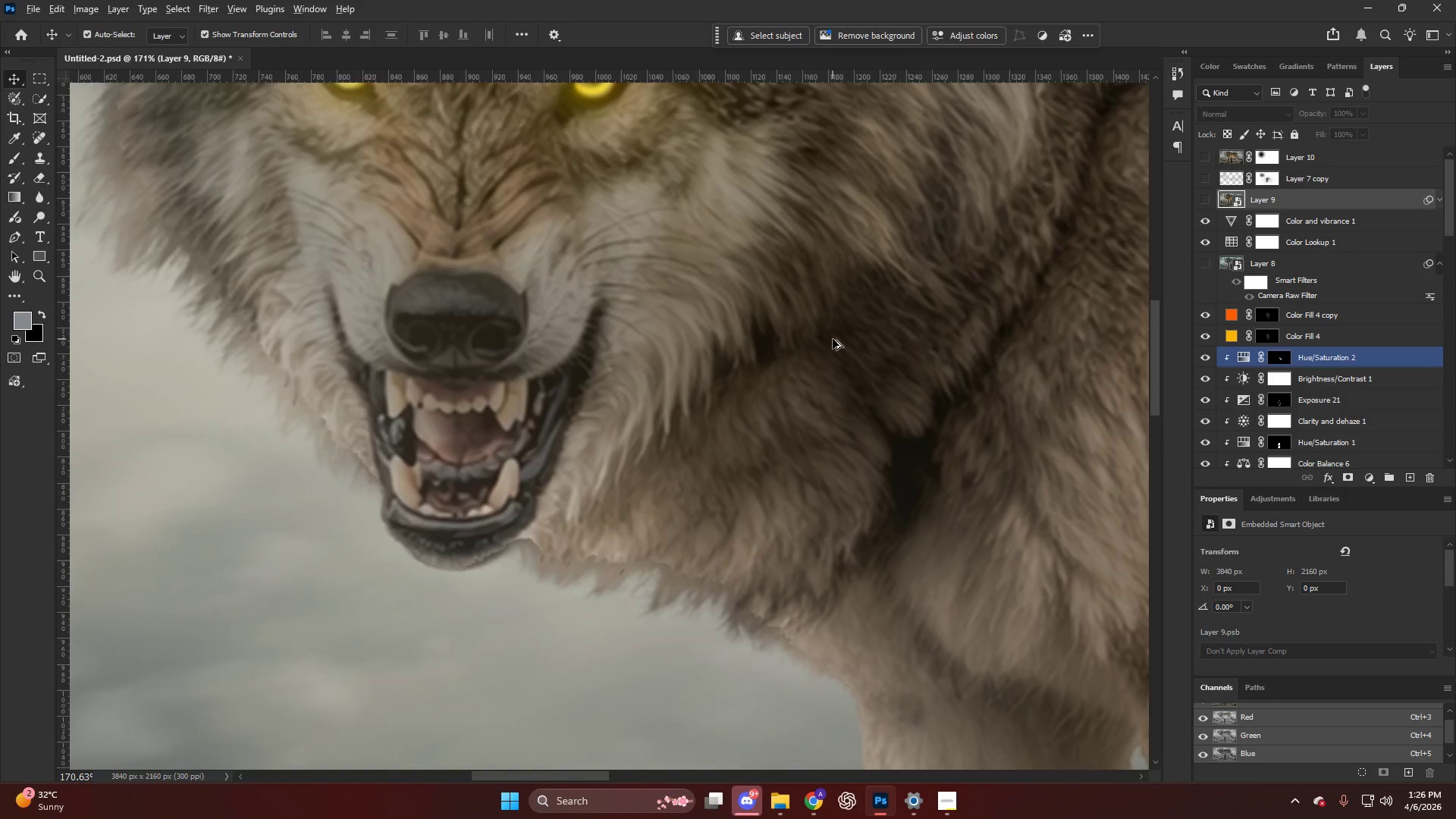 
key(V)
 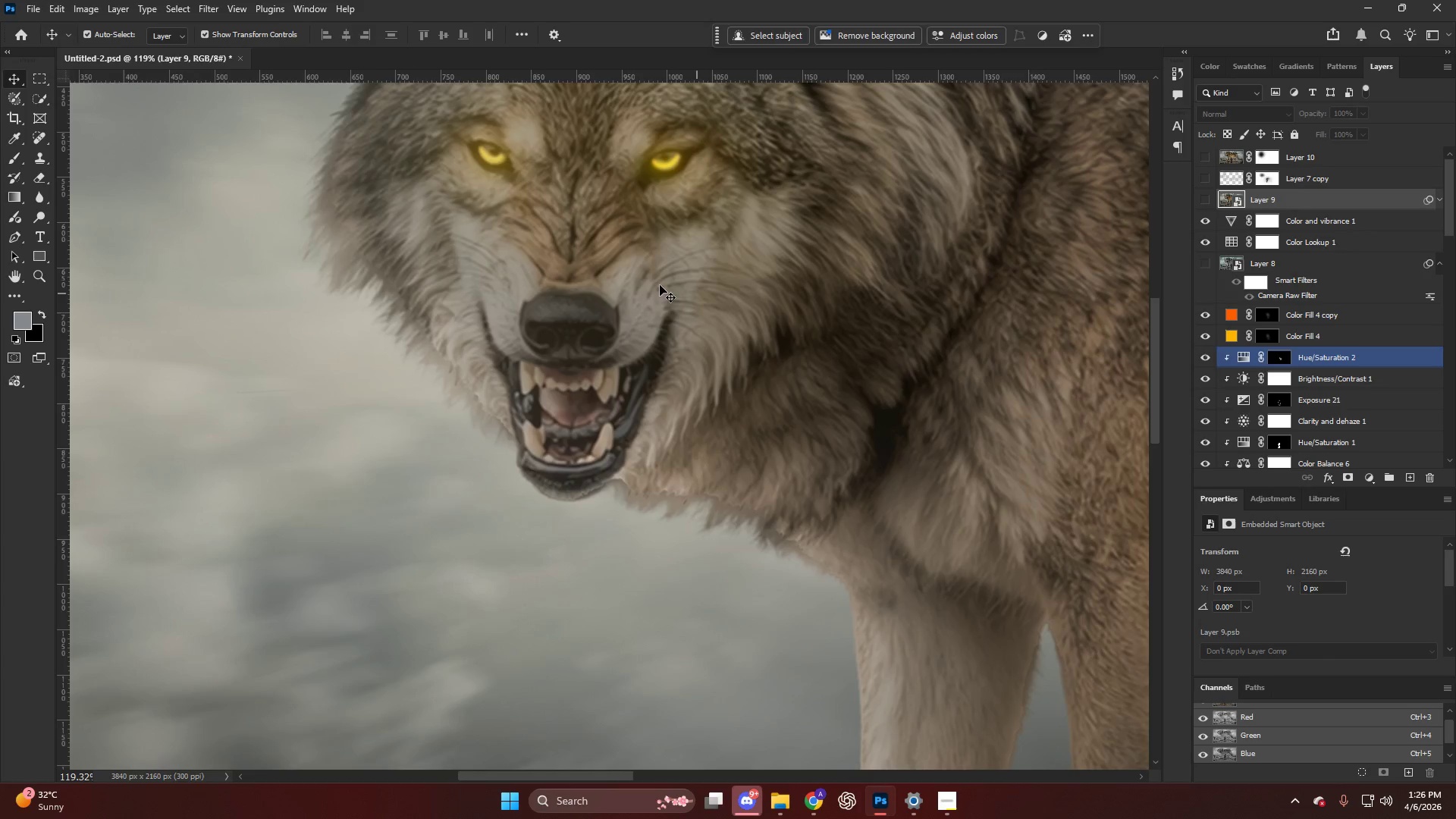 
scroll: coordinate [833, 339], scroll_direction: down, amount: 4.0
 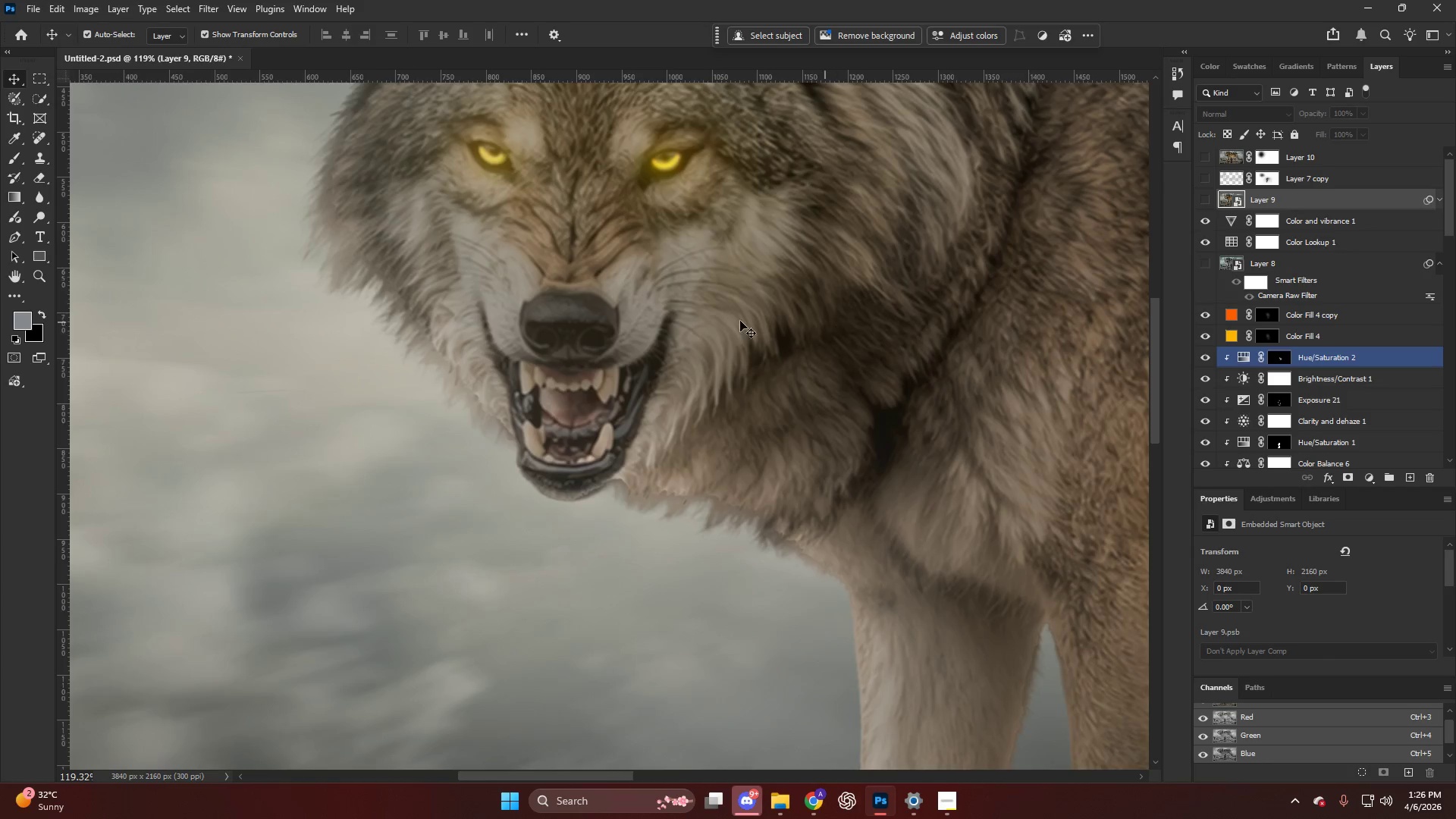 
left_click([658, 284])
 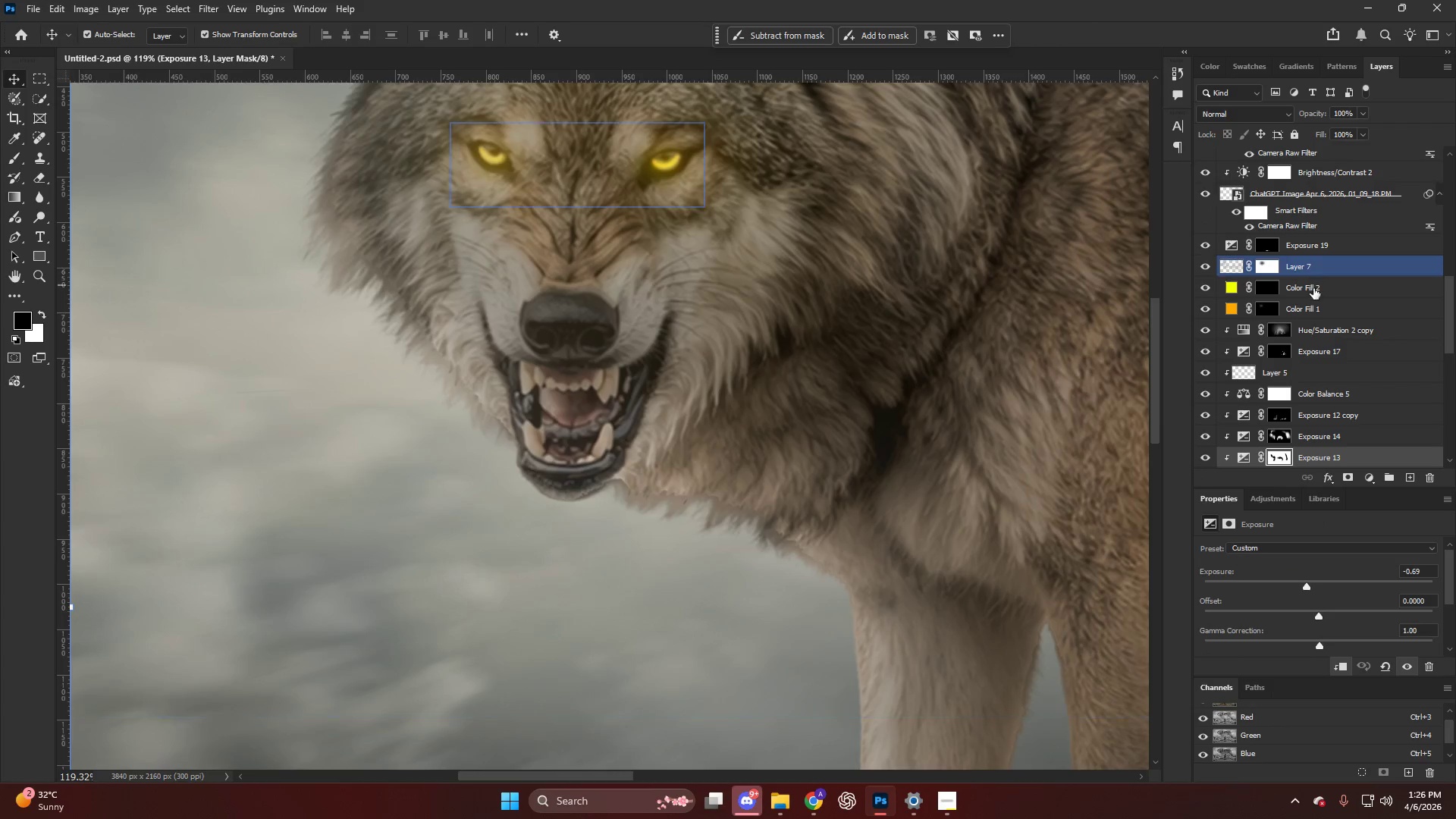 
left_click([1310, 294])
 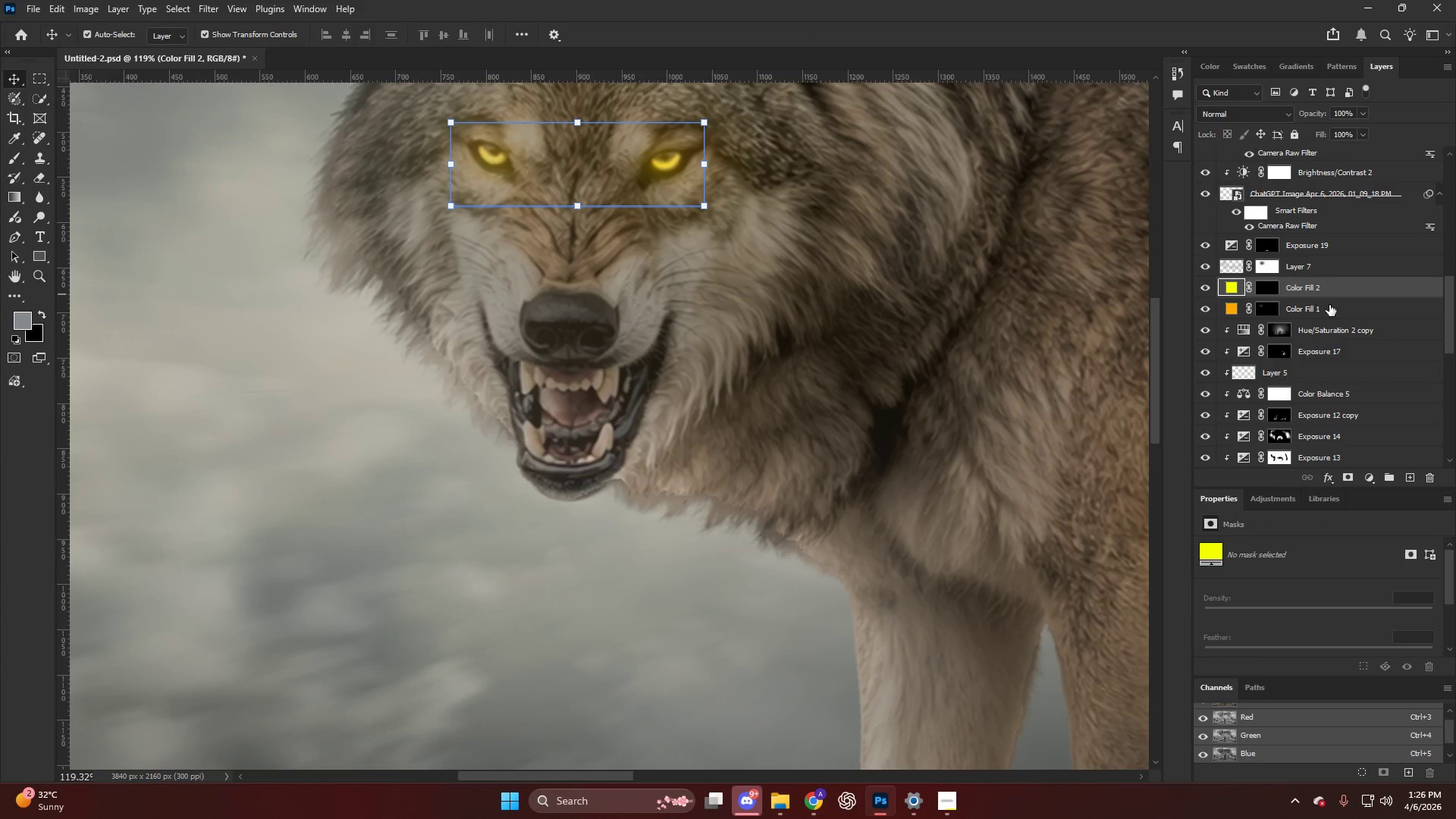 
scroll: coordinate [1341, 317], scroll_direction: down, amount: 6.0
 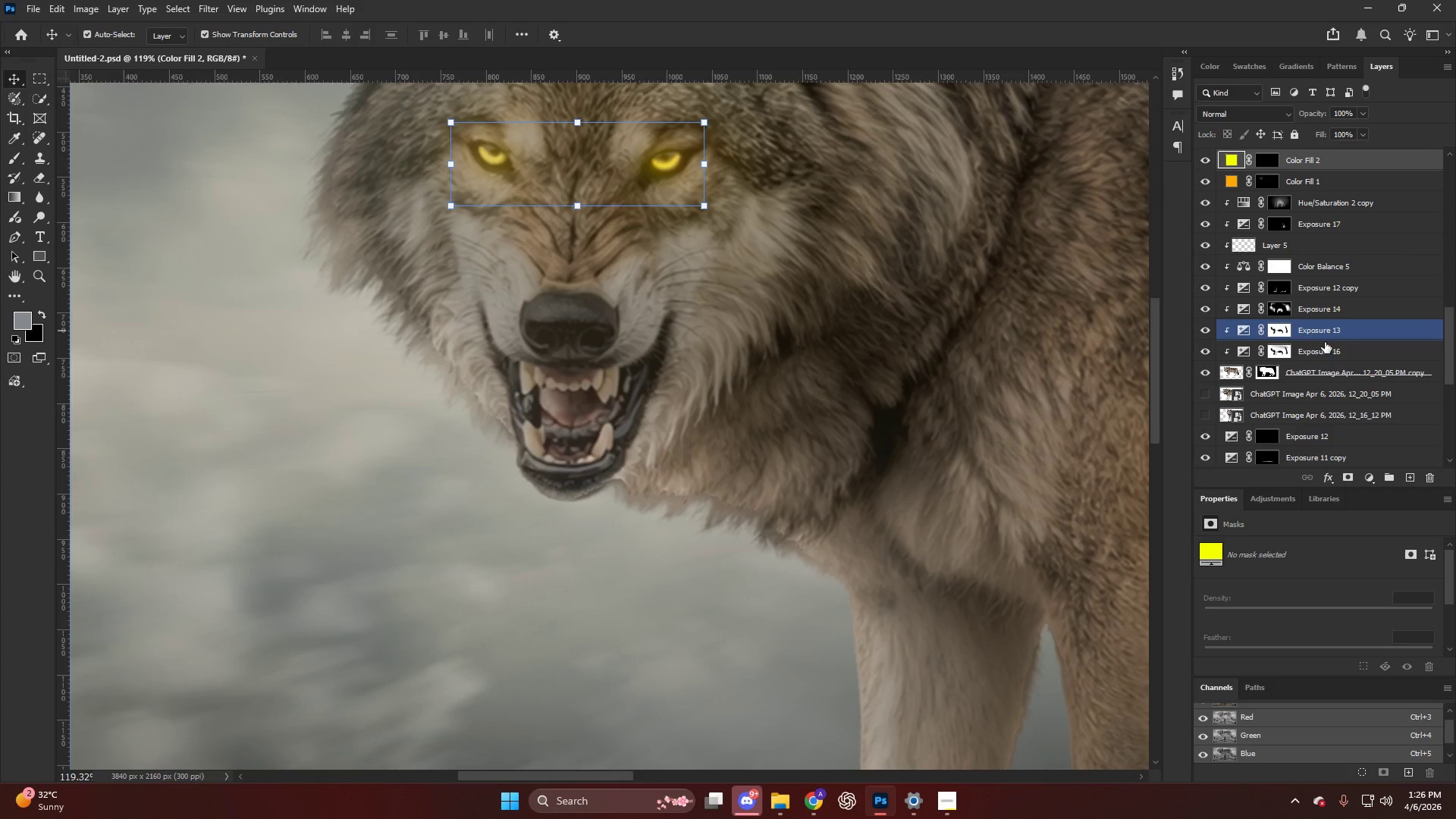 
hold_key(key=ShiftLeft, duration=0.56)
left_click([1312, 380])
 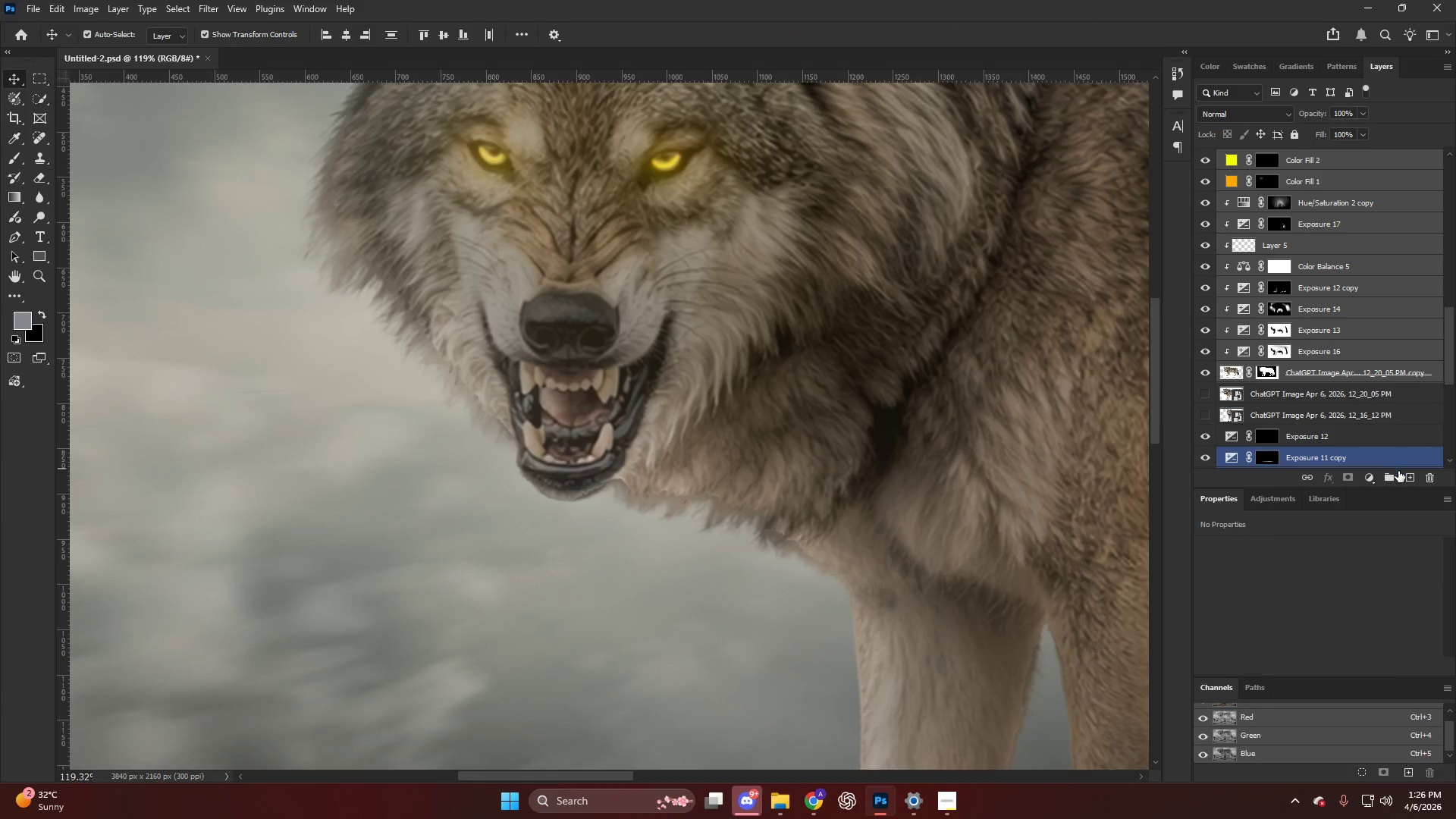 
left_click([1392, 474])
 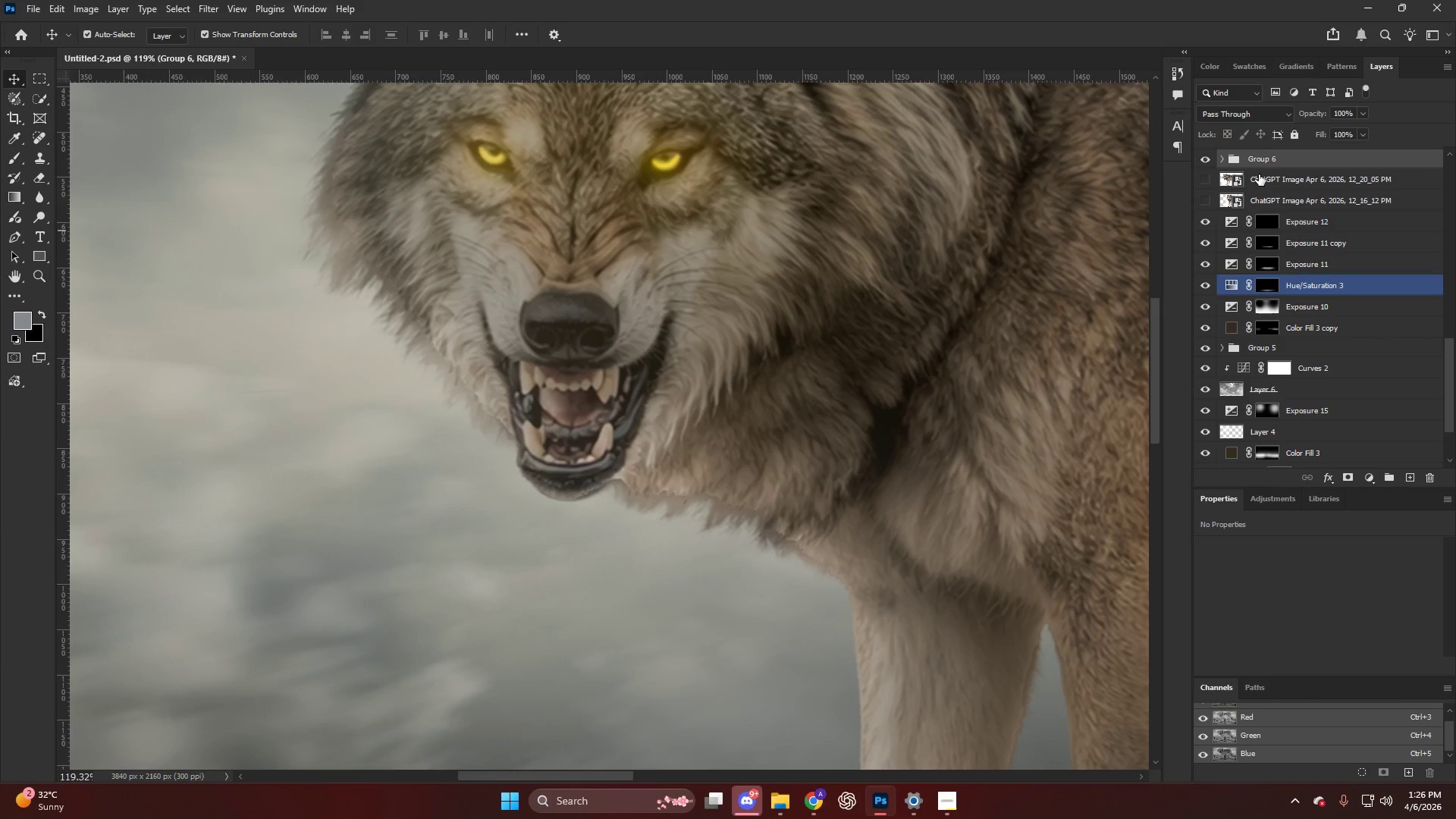 
double_click([1256, 165])
 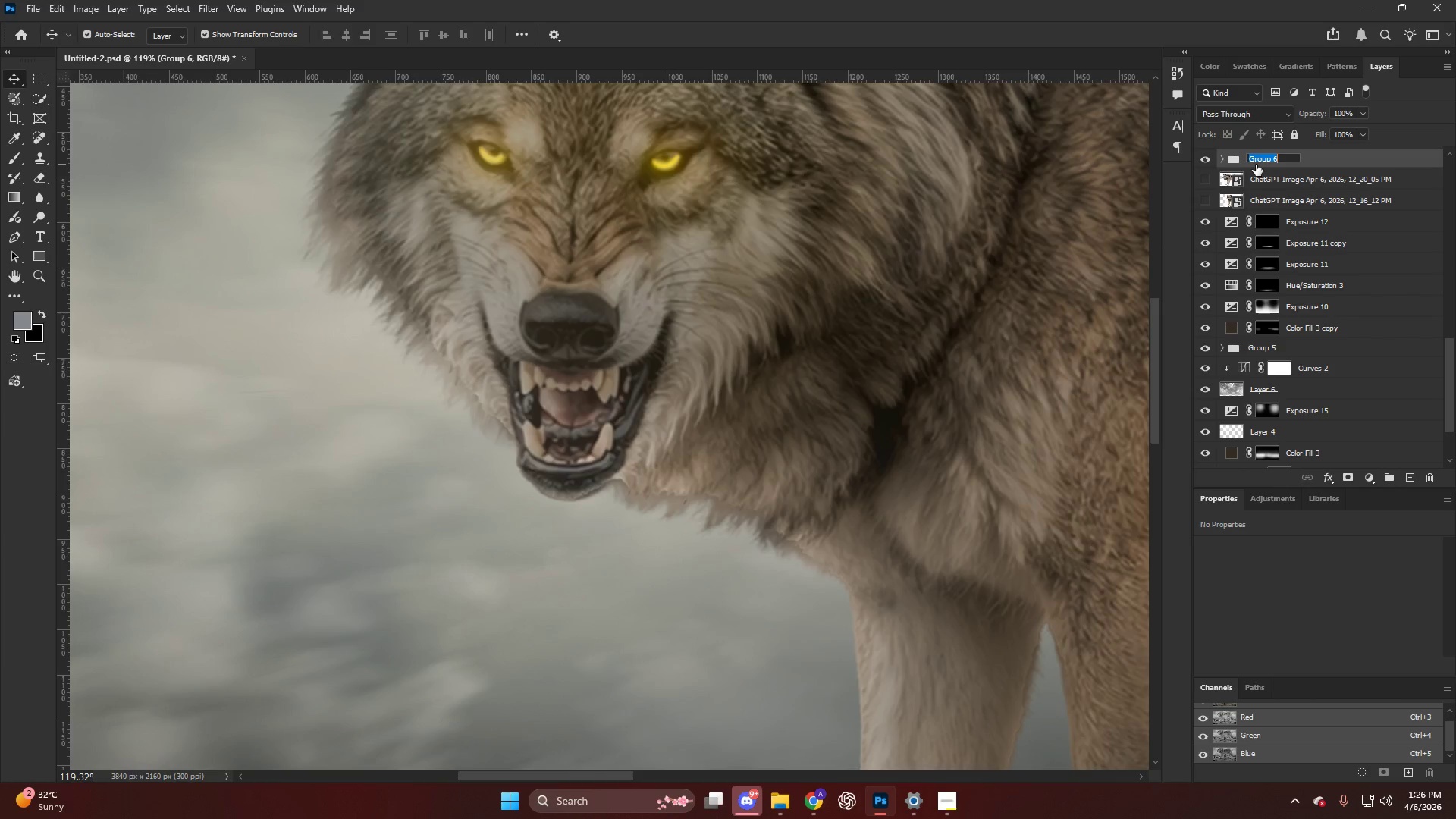 
type(WOLF)
 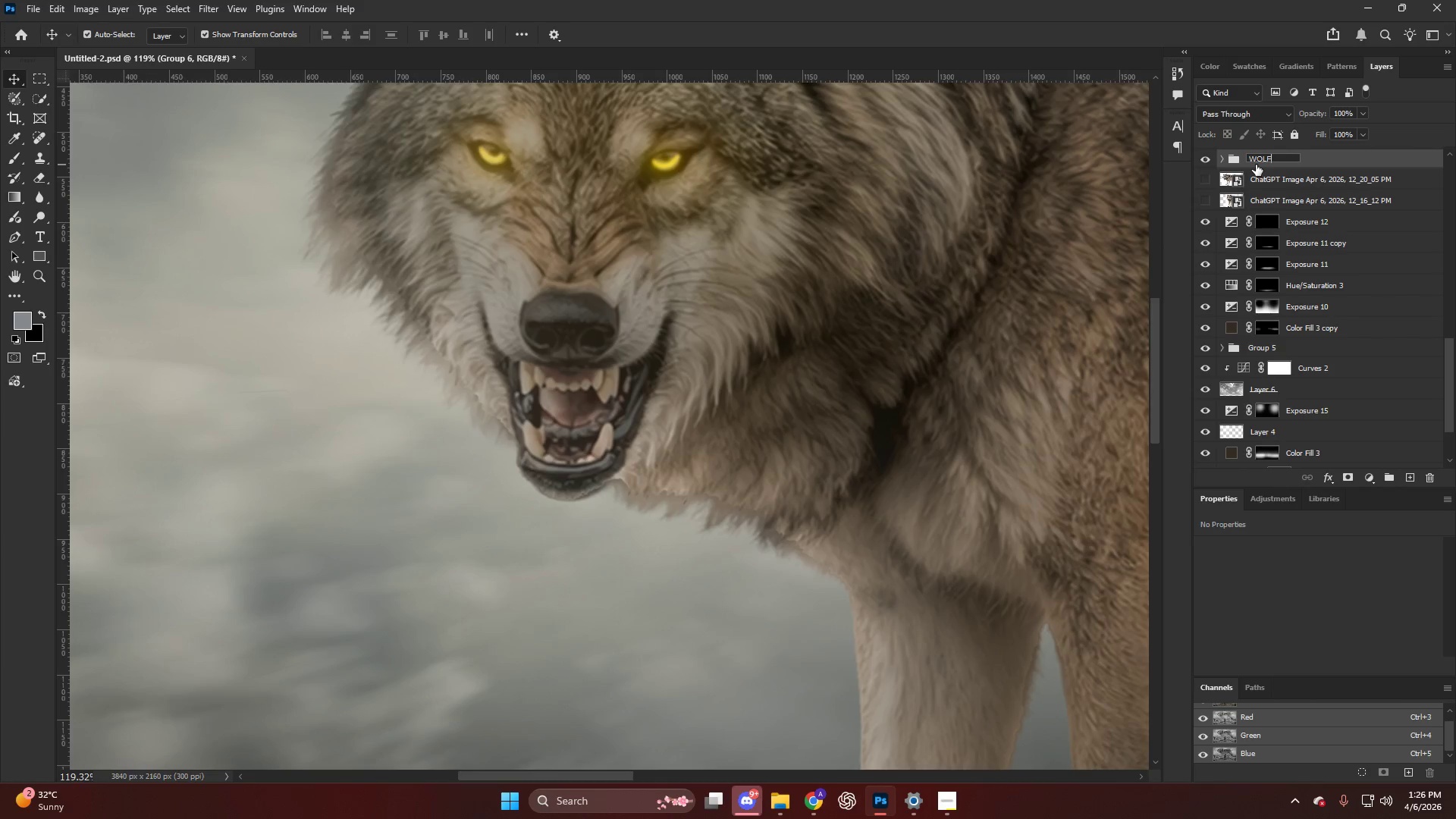 
key(Enter)
 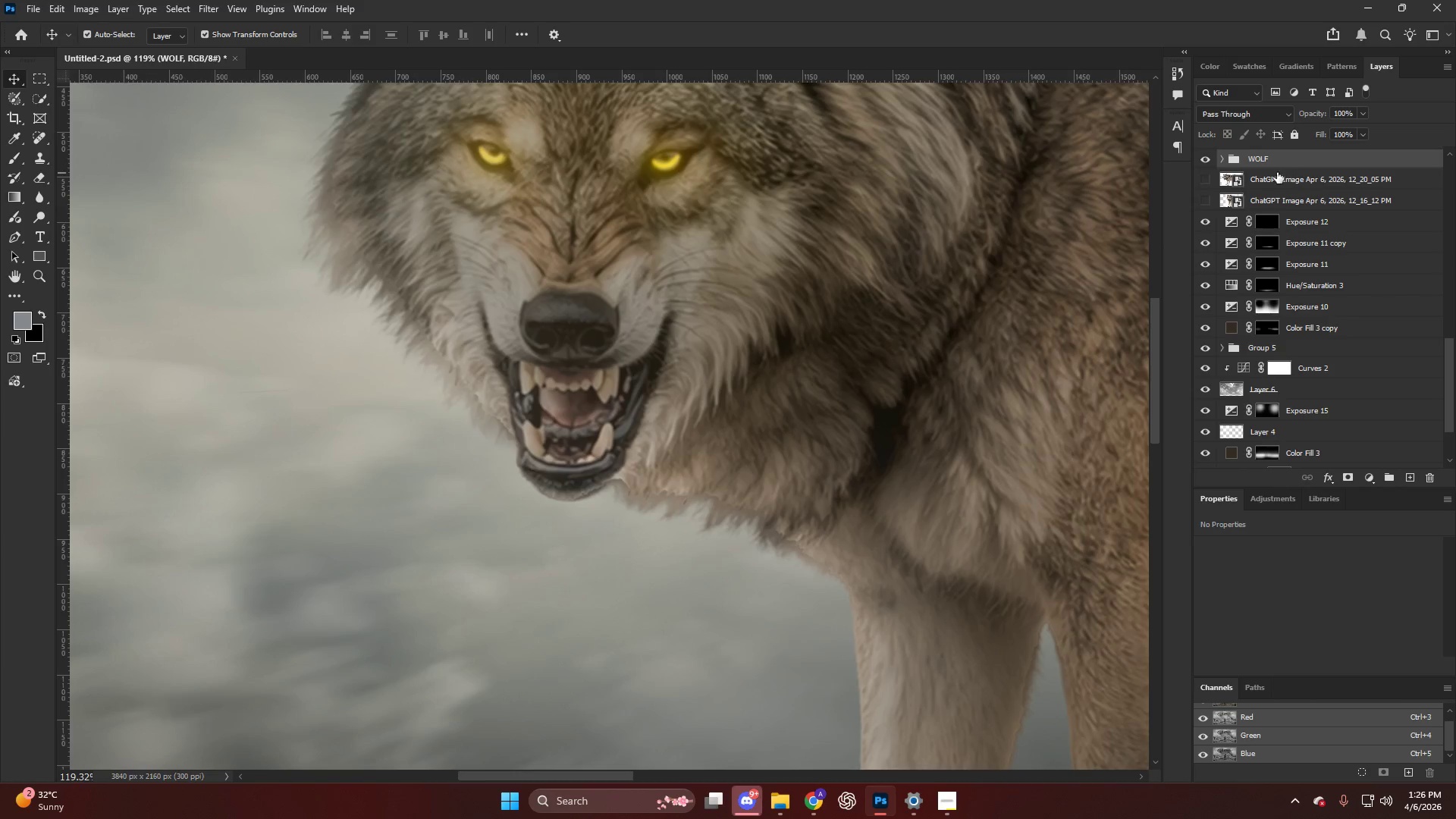 
scroll: coordinate [1305, 304], scroll_direction: up, amount: 18.0
 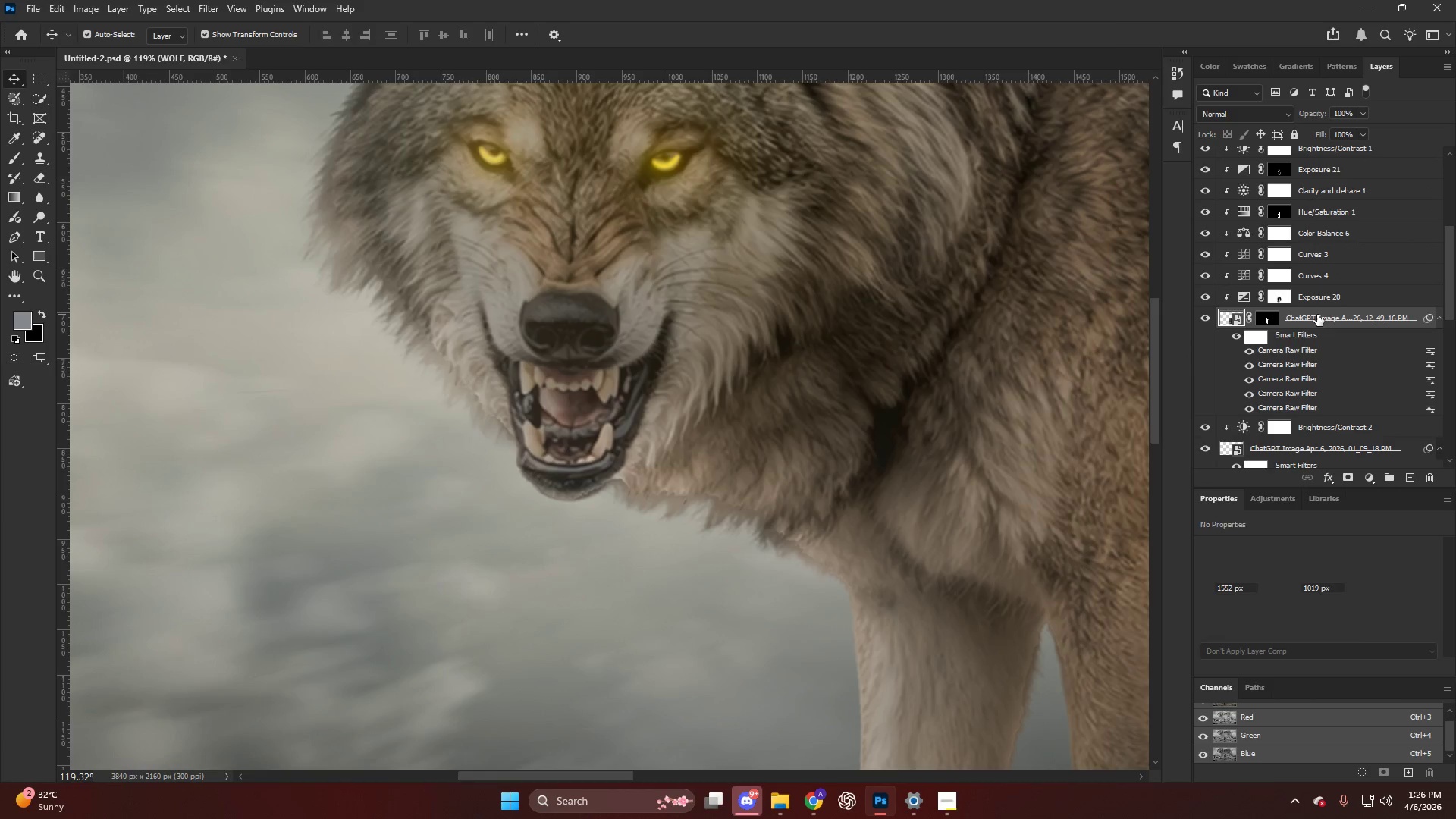 
hold_key(key=ShiftLeft, duration=0.44)
 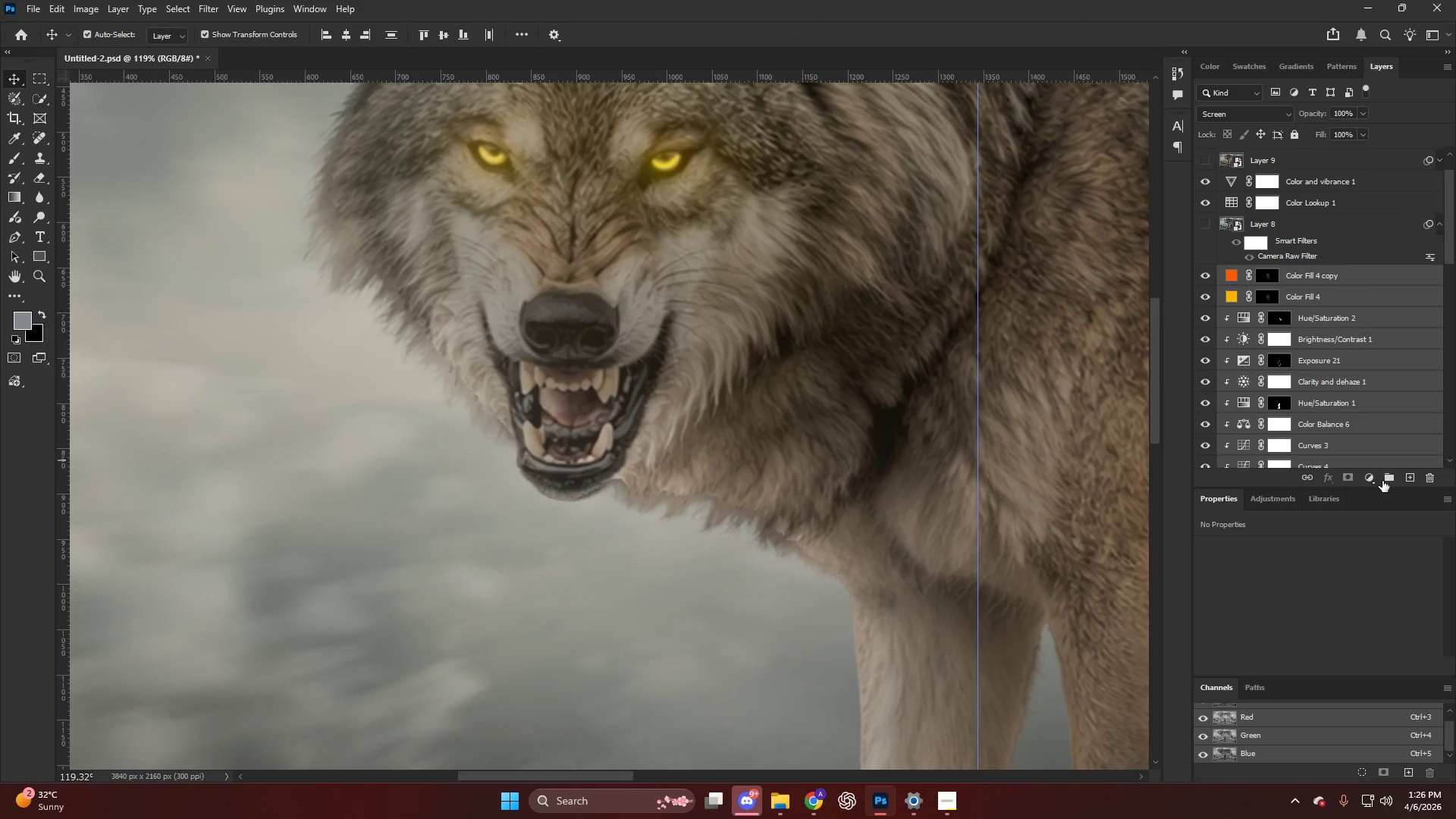 
scroll: coordinate [1323, 309], scroll_direction: up, amount: 9.0
 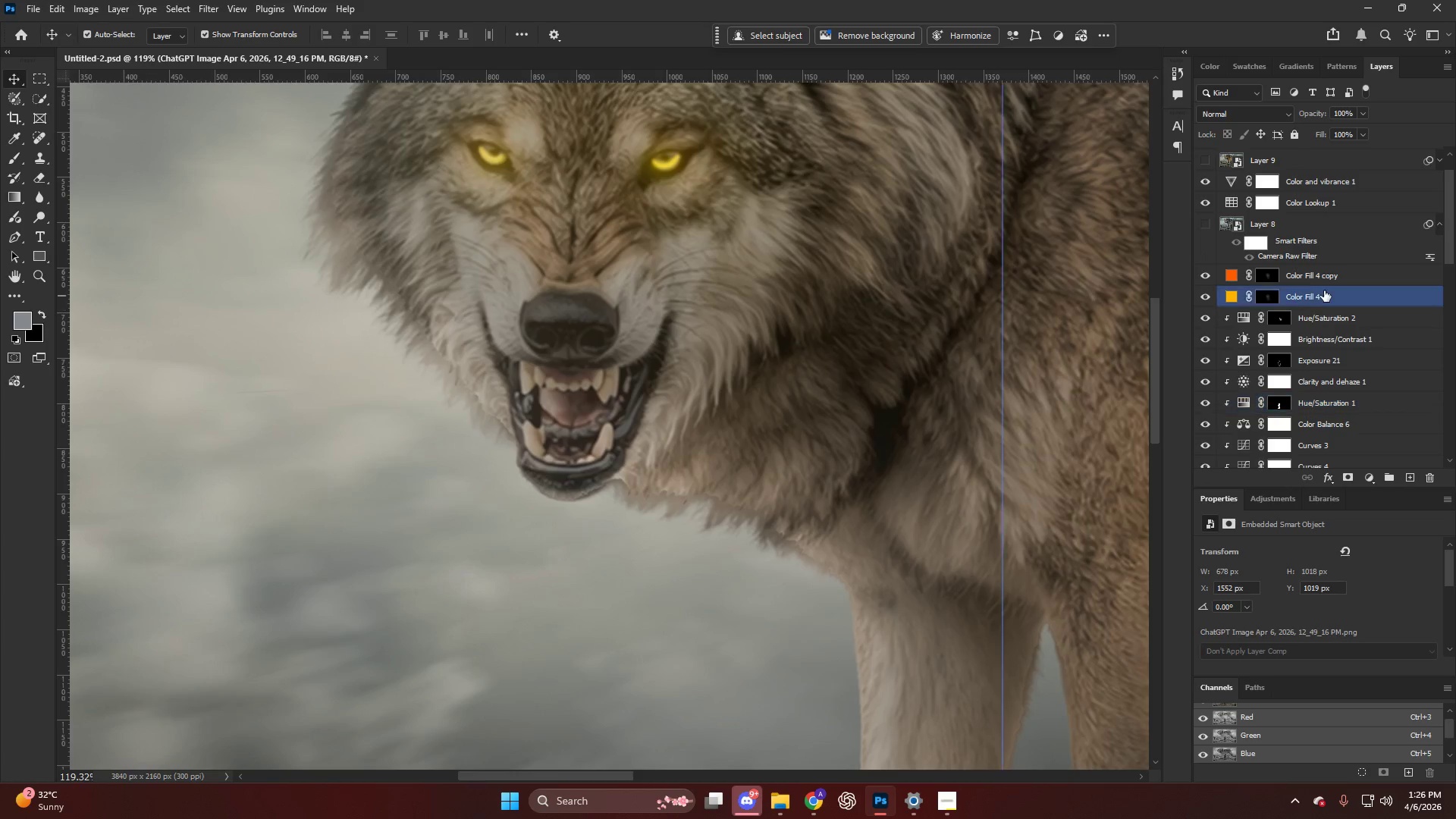 
left_click([1332, 274])
 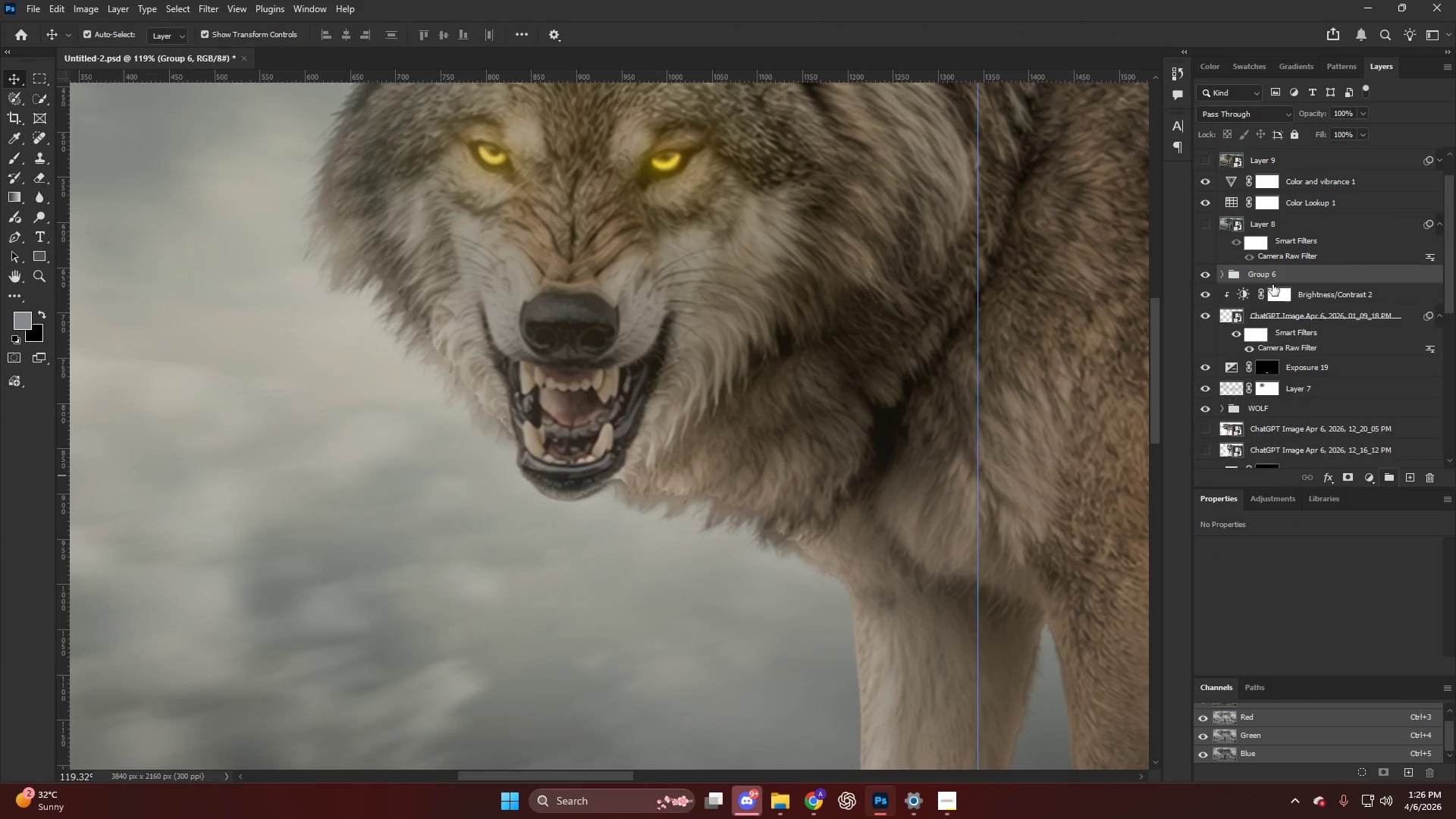 
double_click([1262, 275])
 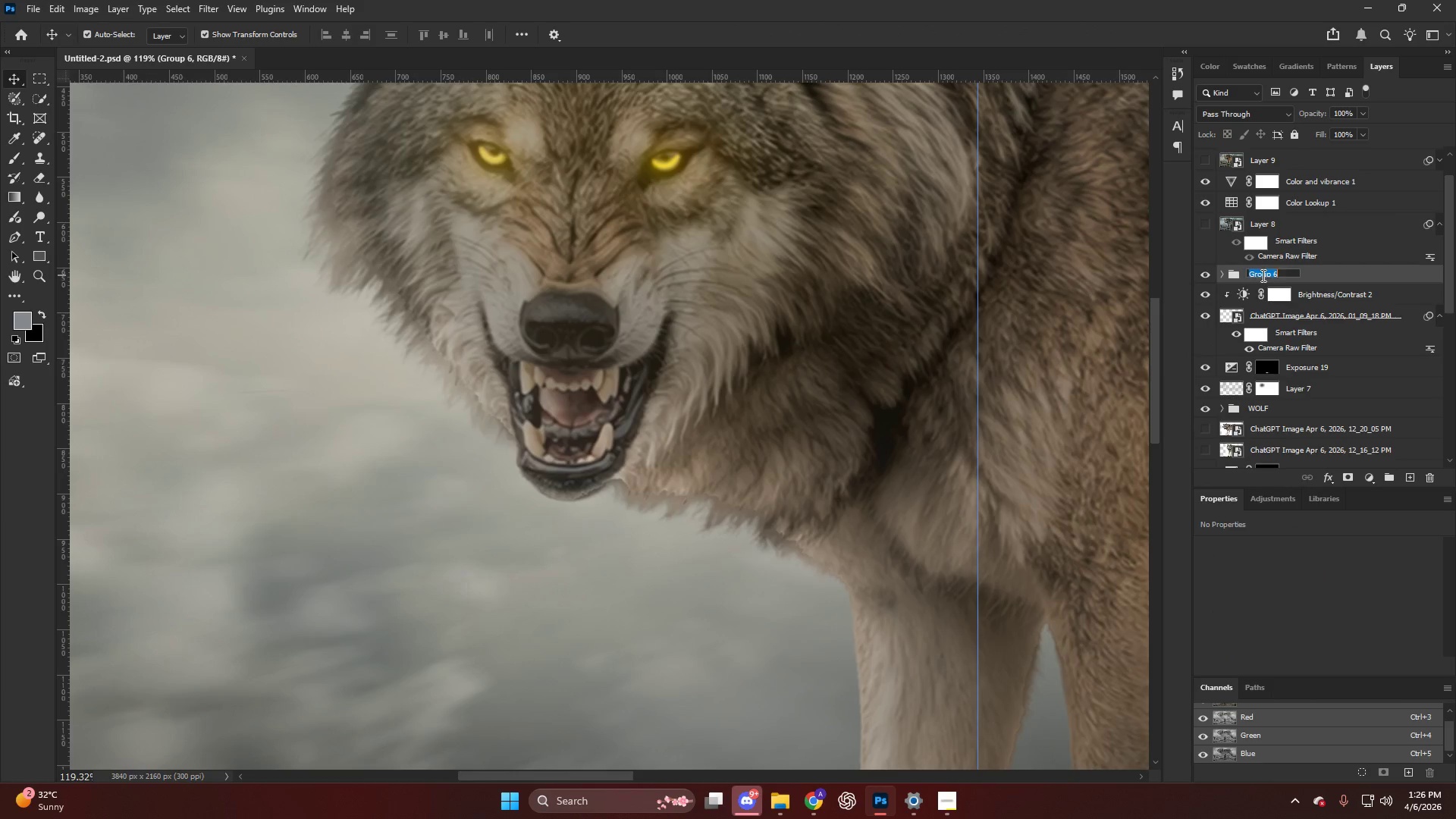 
type(KID)
 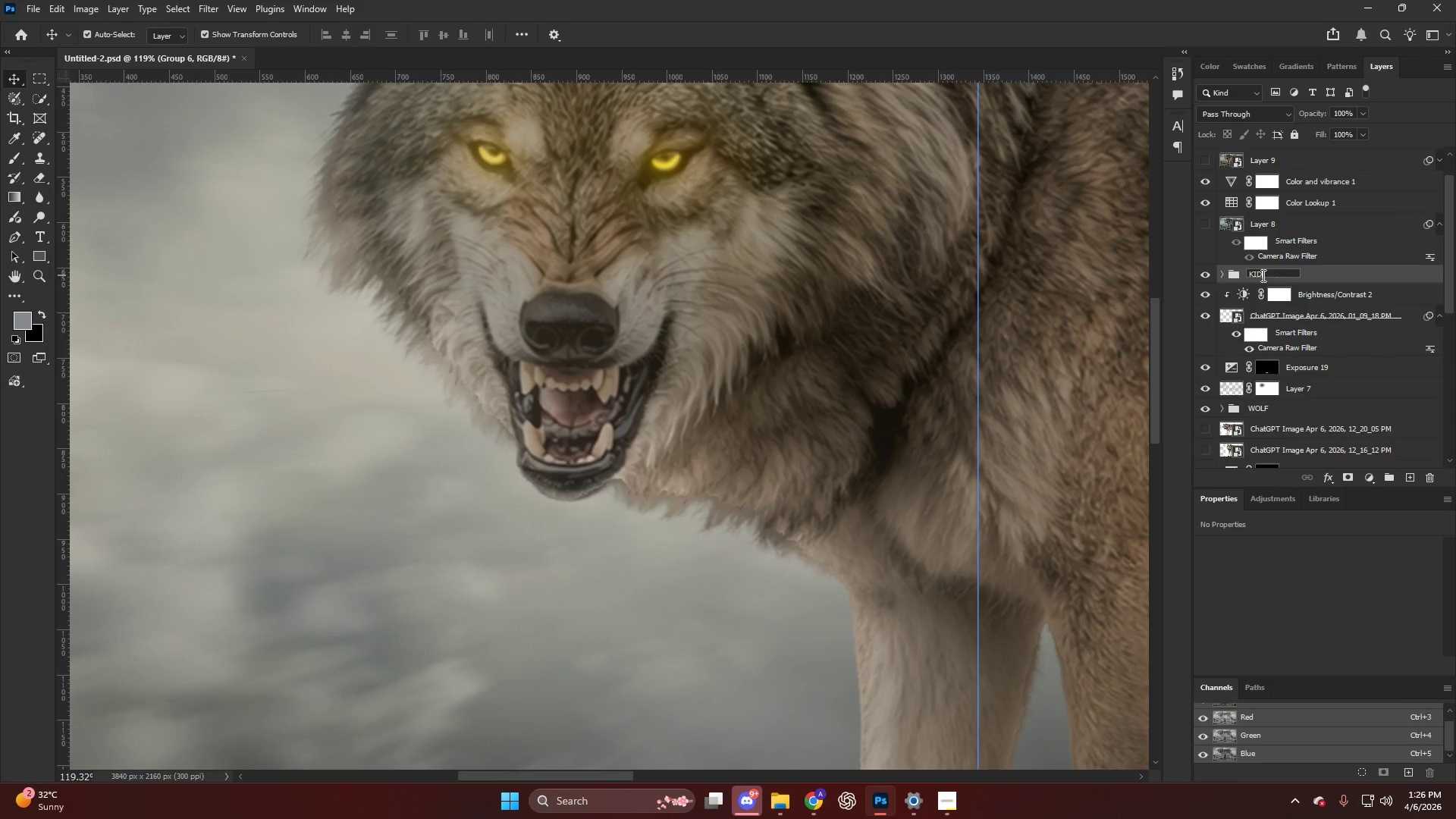 
key(Enter)
 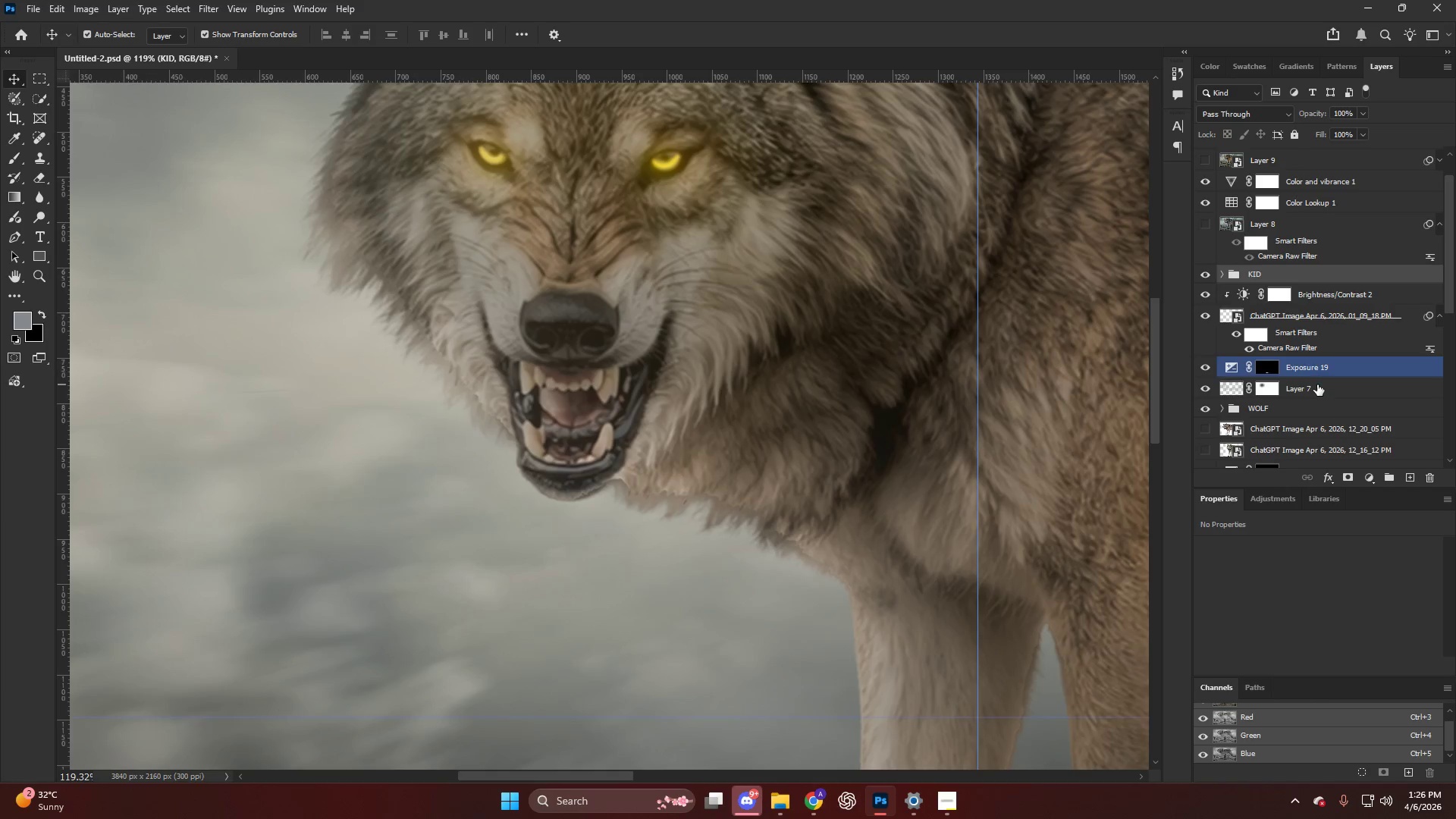 
hold_key(key=ShiftLeft, duration=0.36)
double_click([1332, 299])
 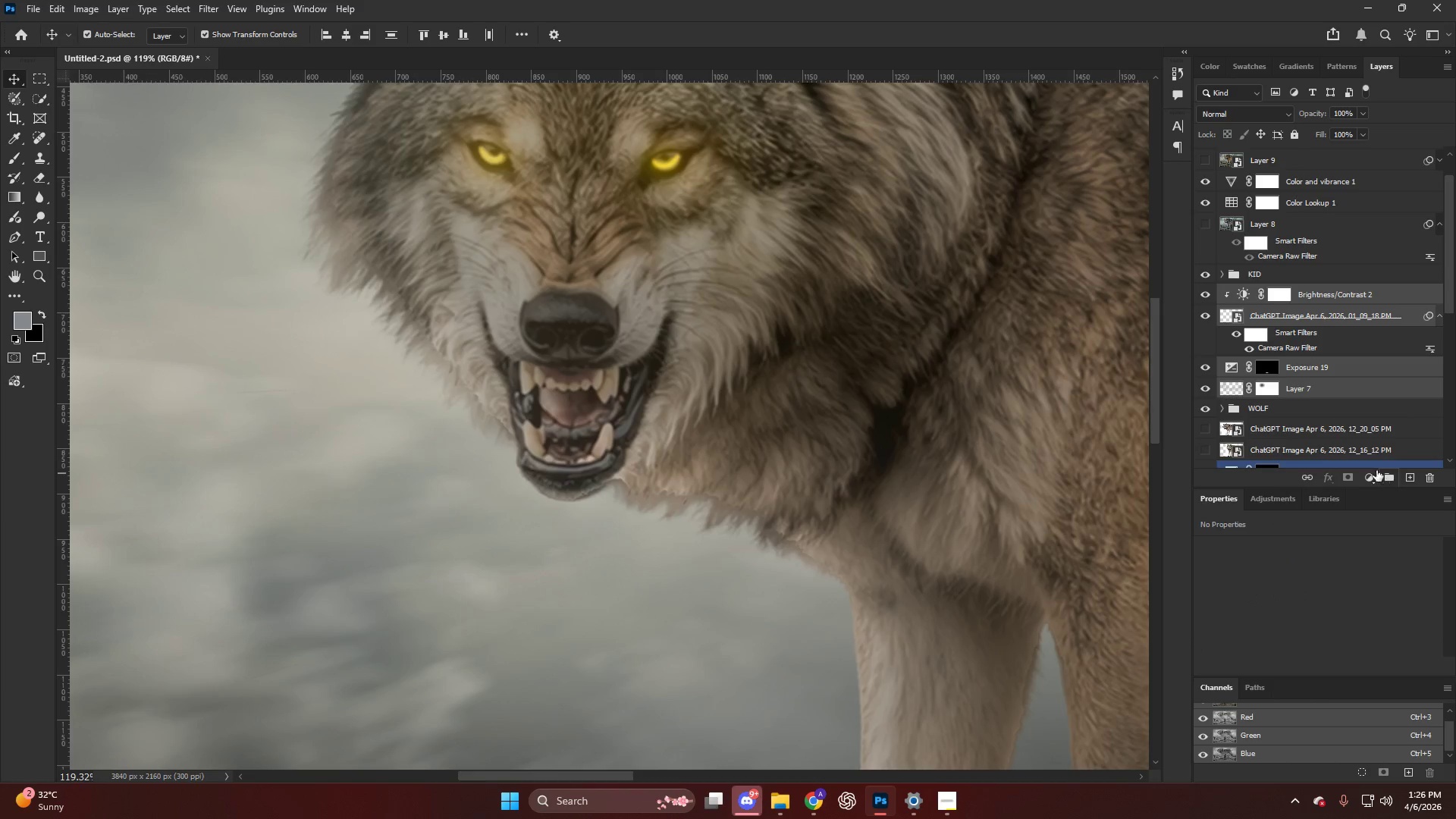 
hold_key(key=AltLeft, duration=0.45)
hold_key(key=ControlLeft, duration=0.62)
scroll: coordinate [1063, 409], scroll_direction: down, amount: 31.0
 